 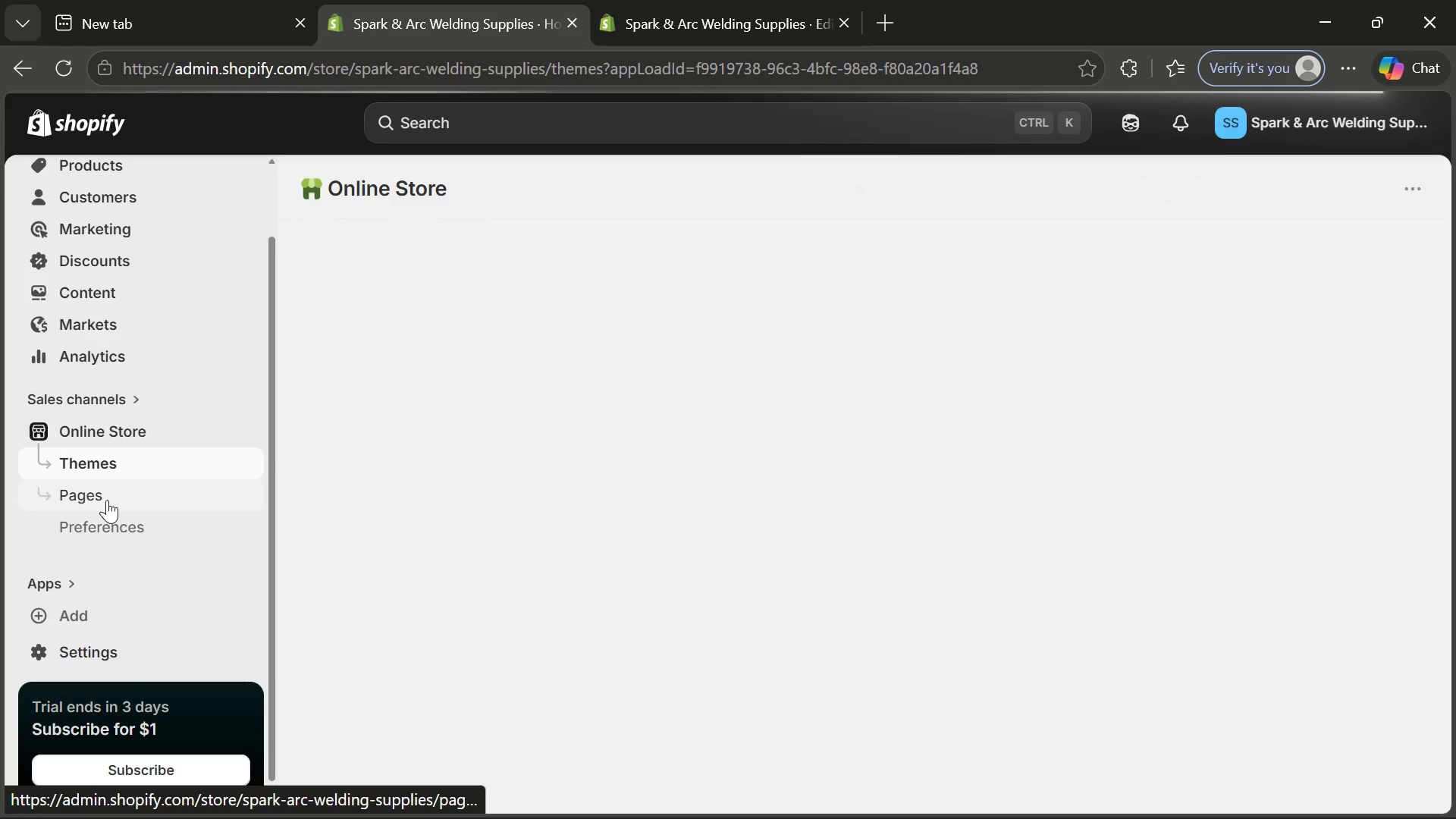 
left_click([98, 500])
 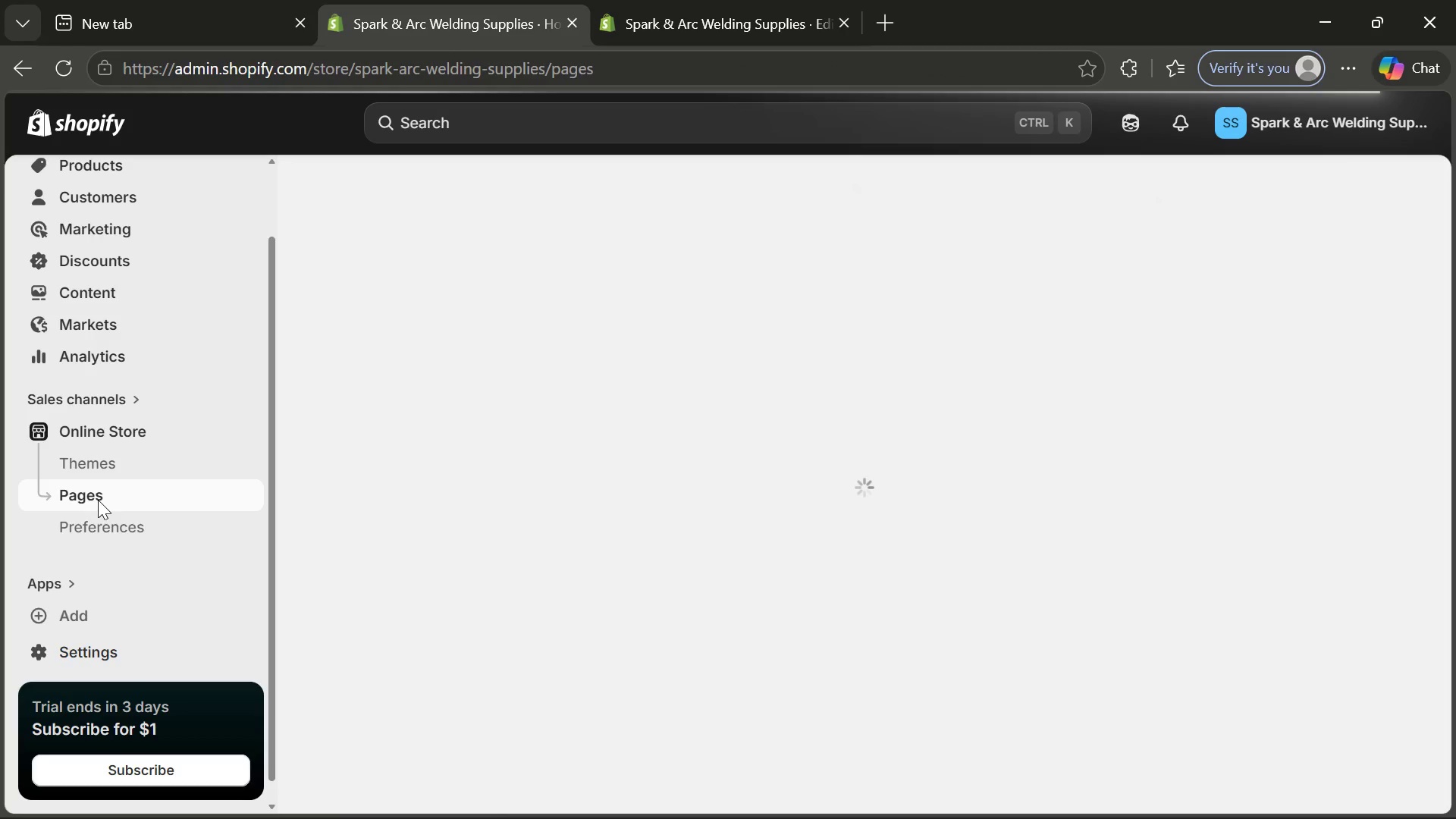 
wait(12.55)
 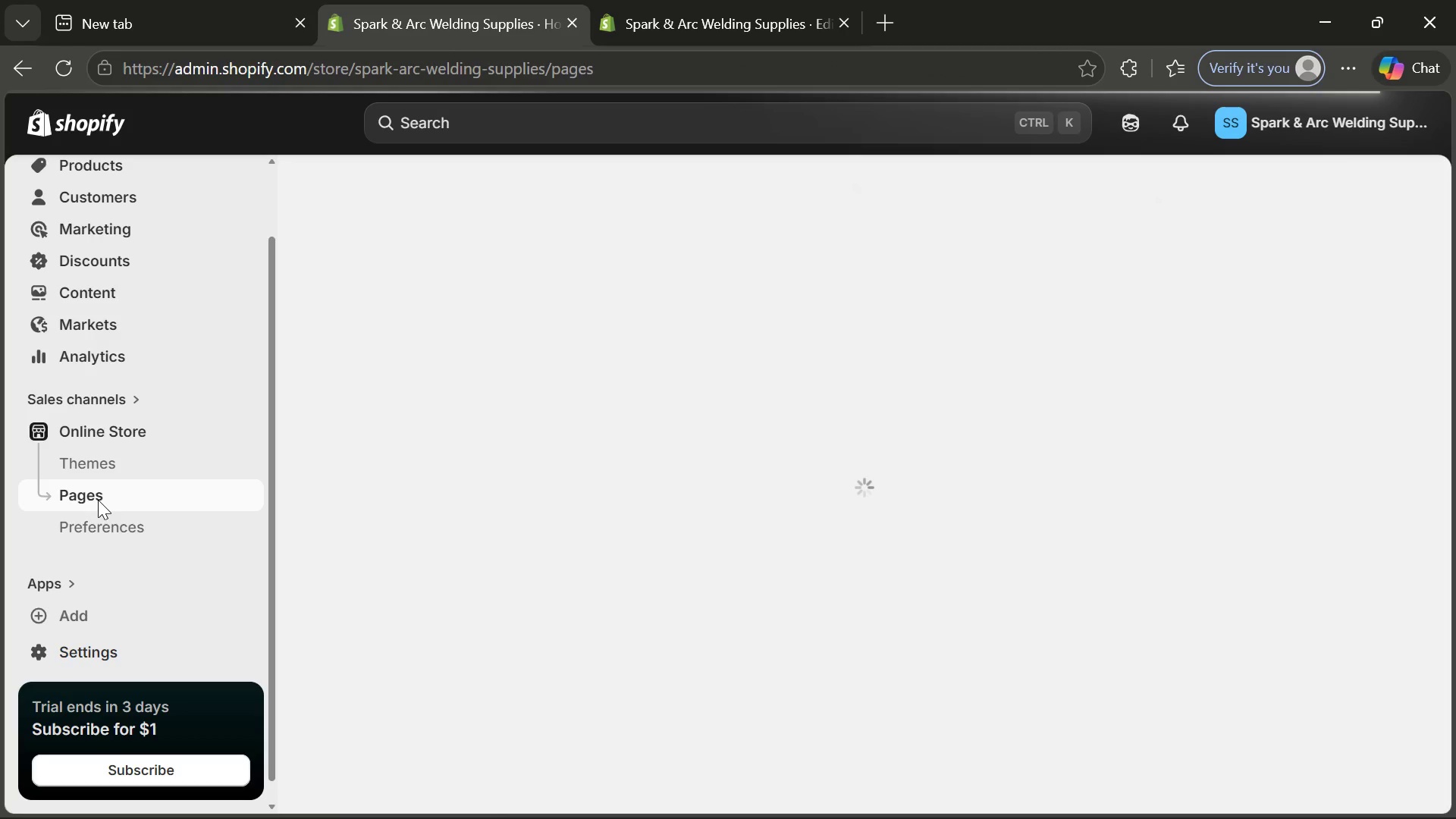 
left_click([1406, 176])
 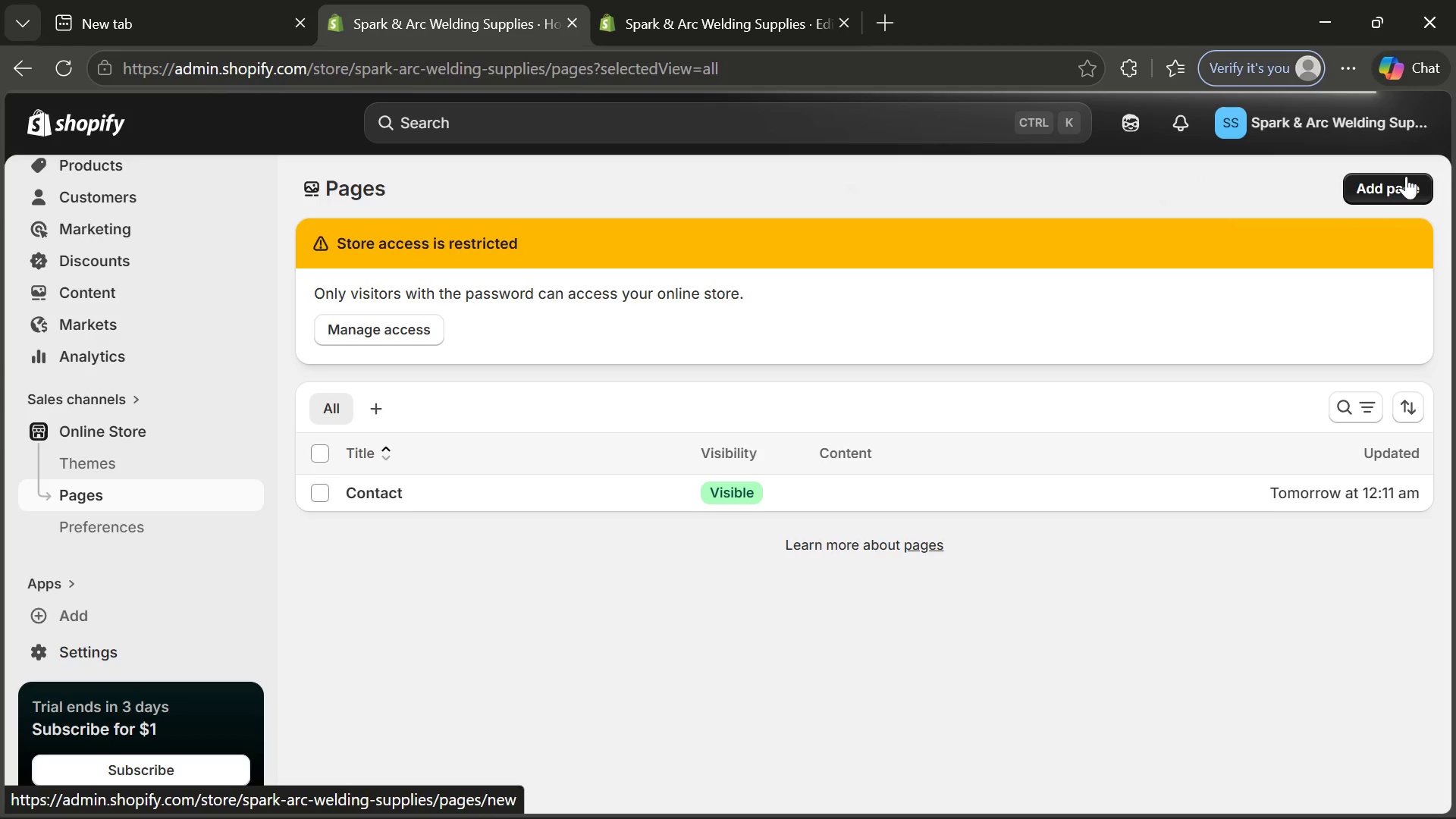 
wait(11.85)
 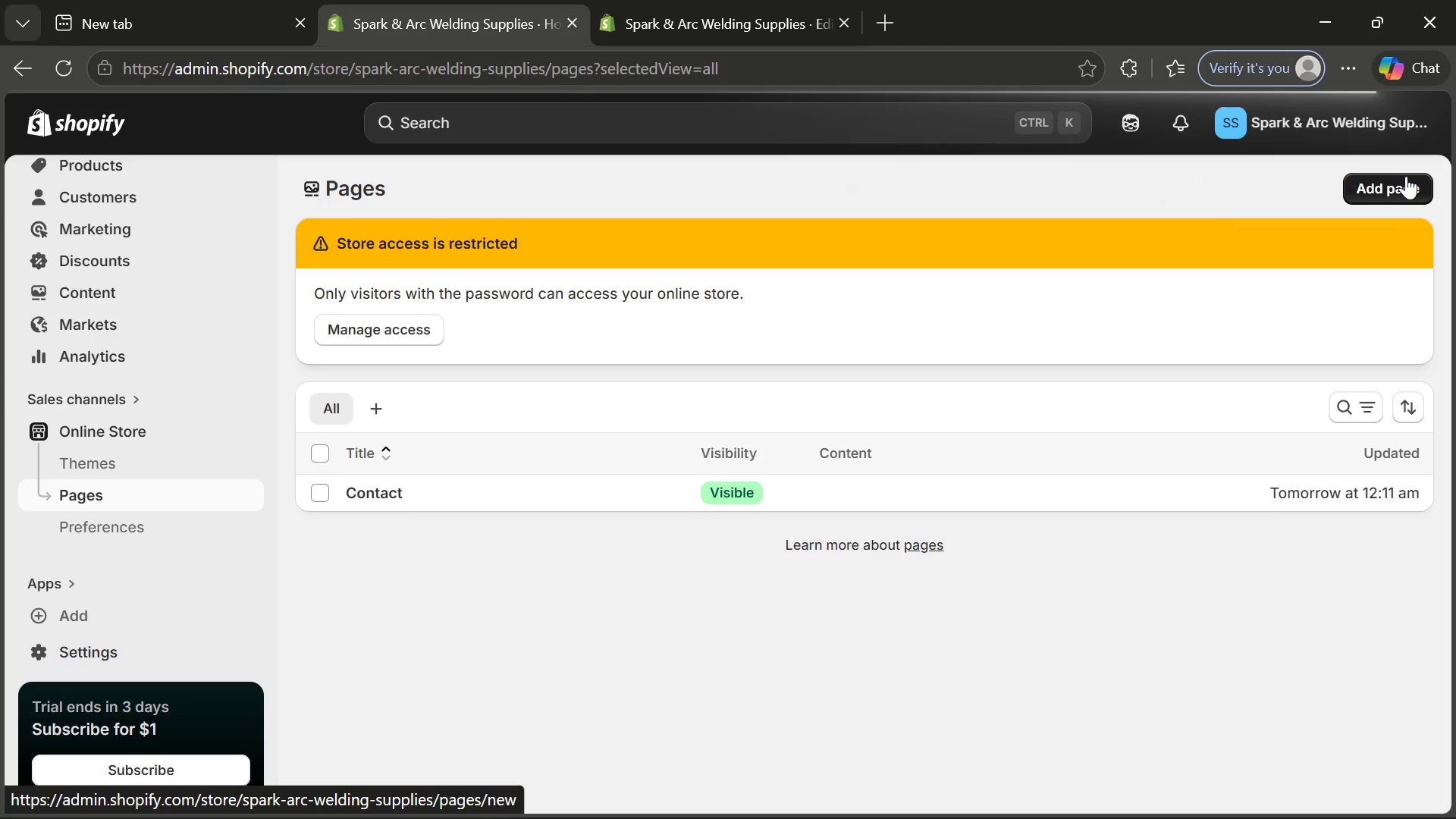 
mouse_move([1242, 767])
 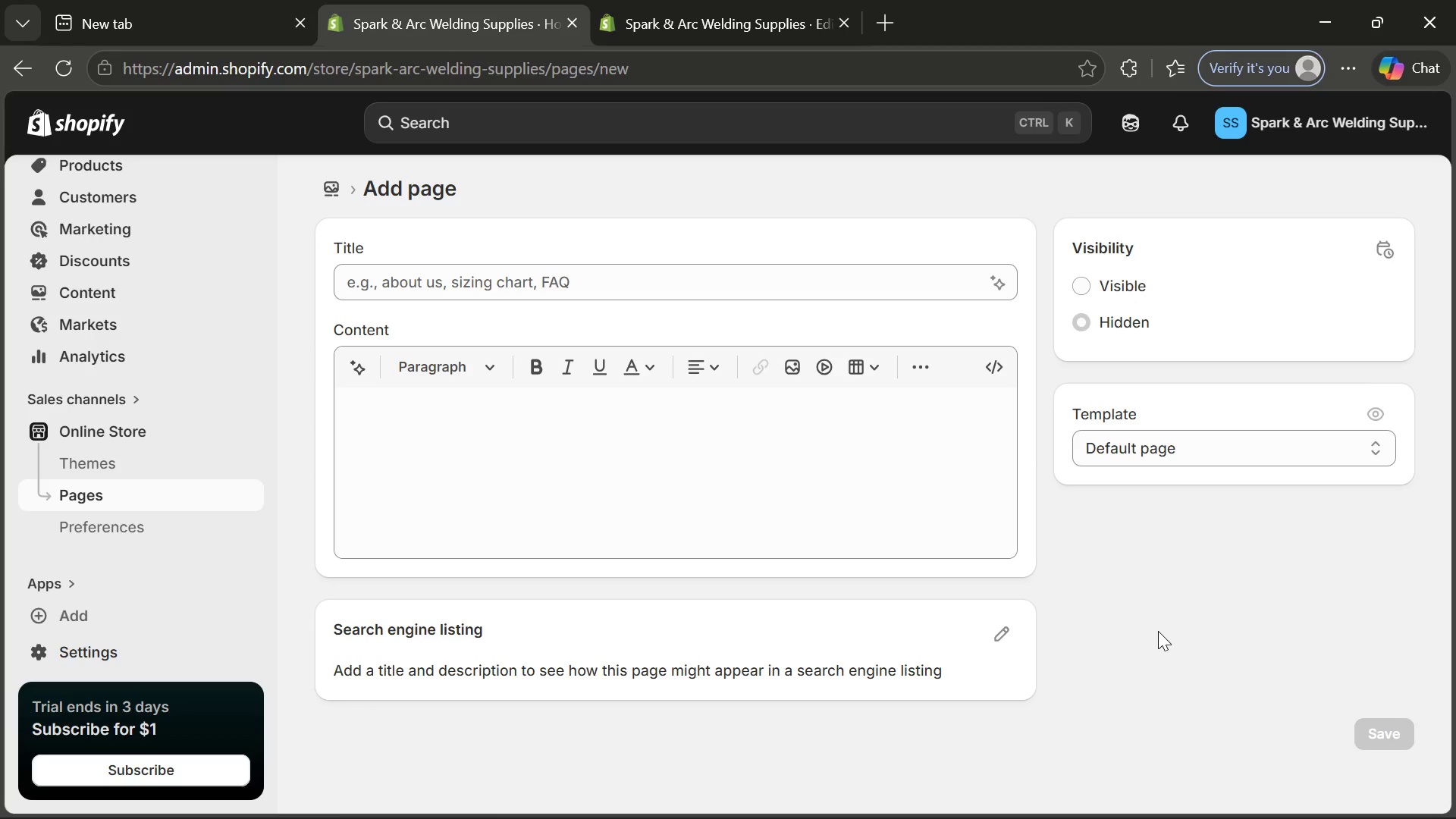 
wait(10.59)
 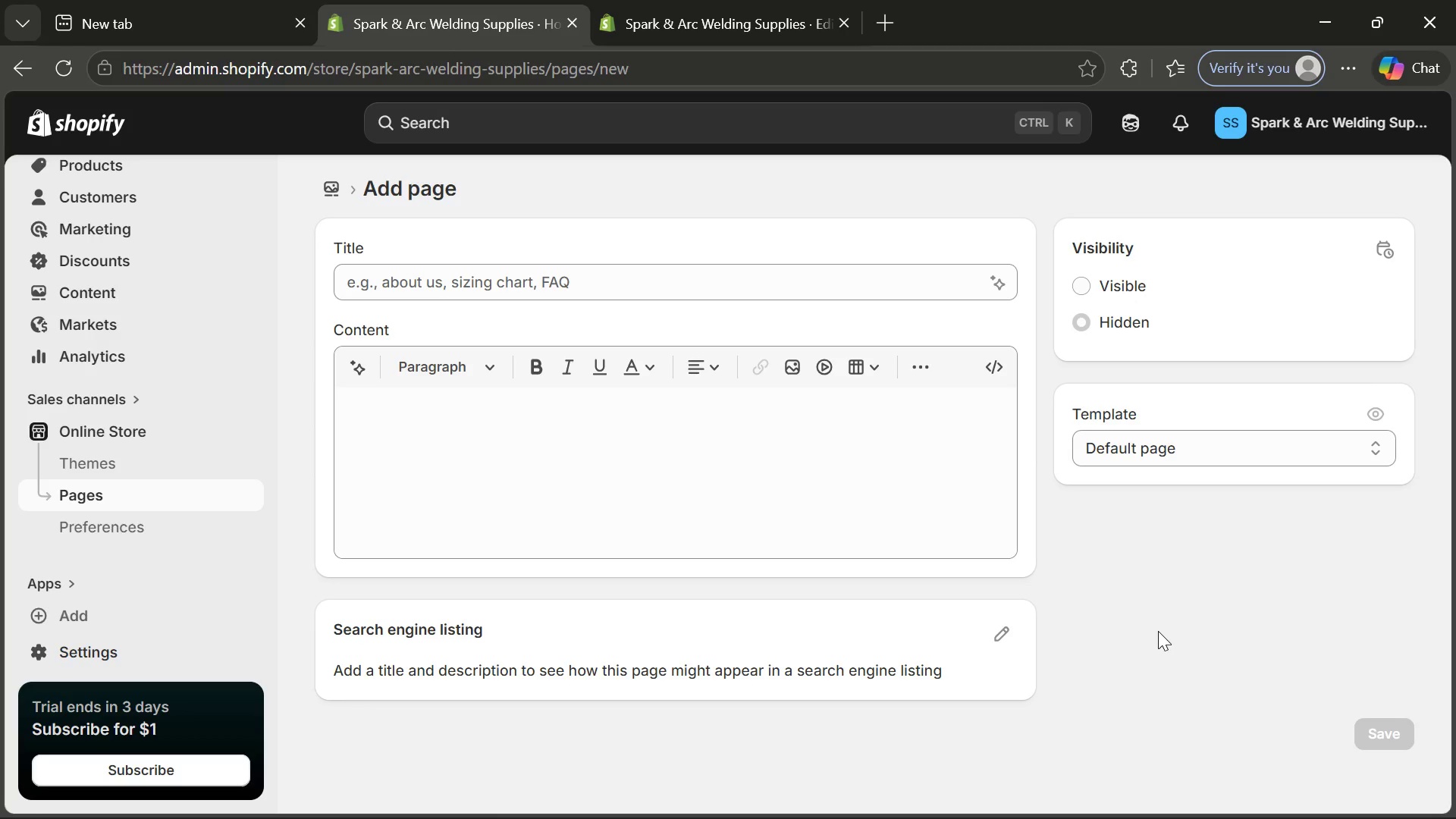 
left_click([644, 284])
 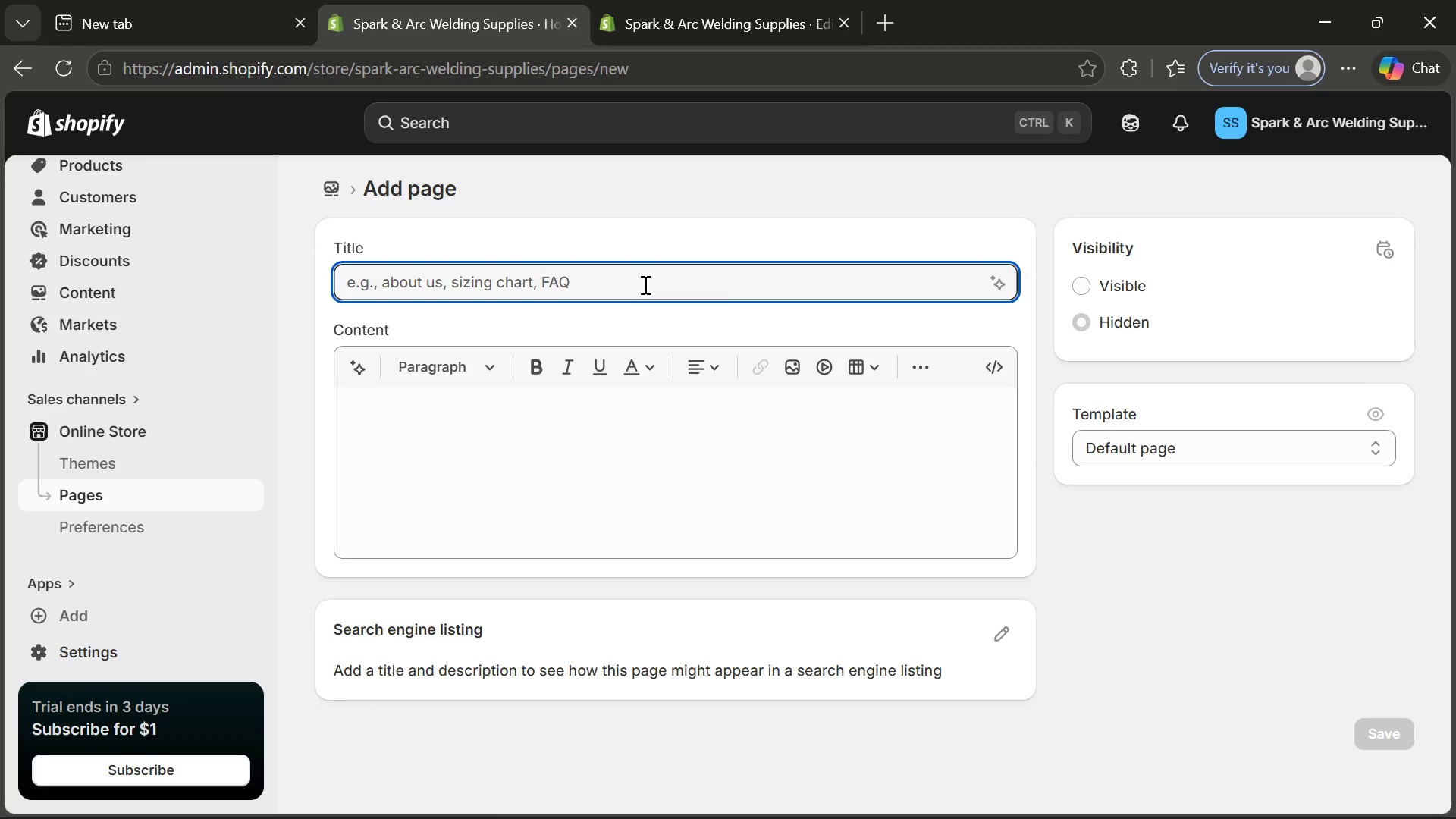 
type(Shii)
key(Backspace)
type(ppm)
key(Backspace)
type(in)
 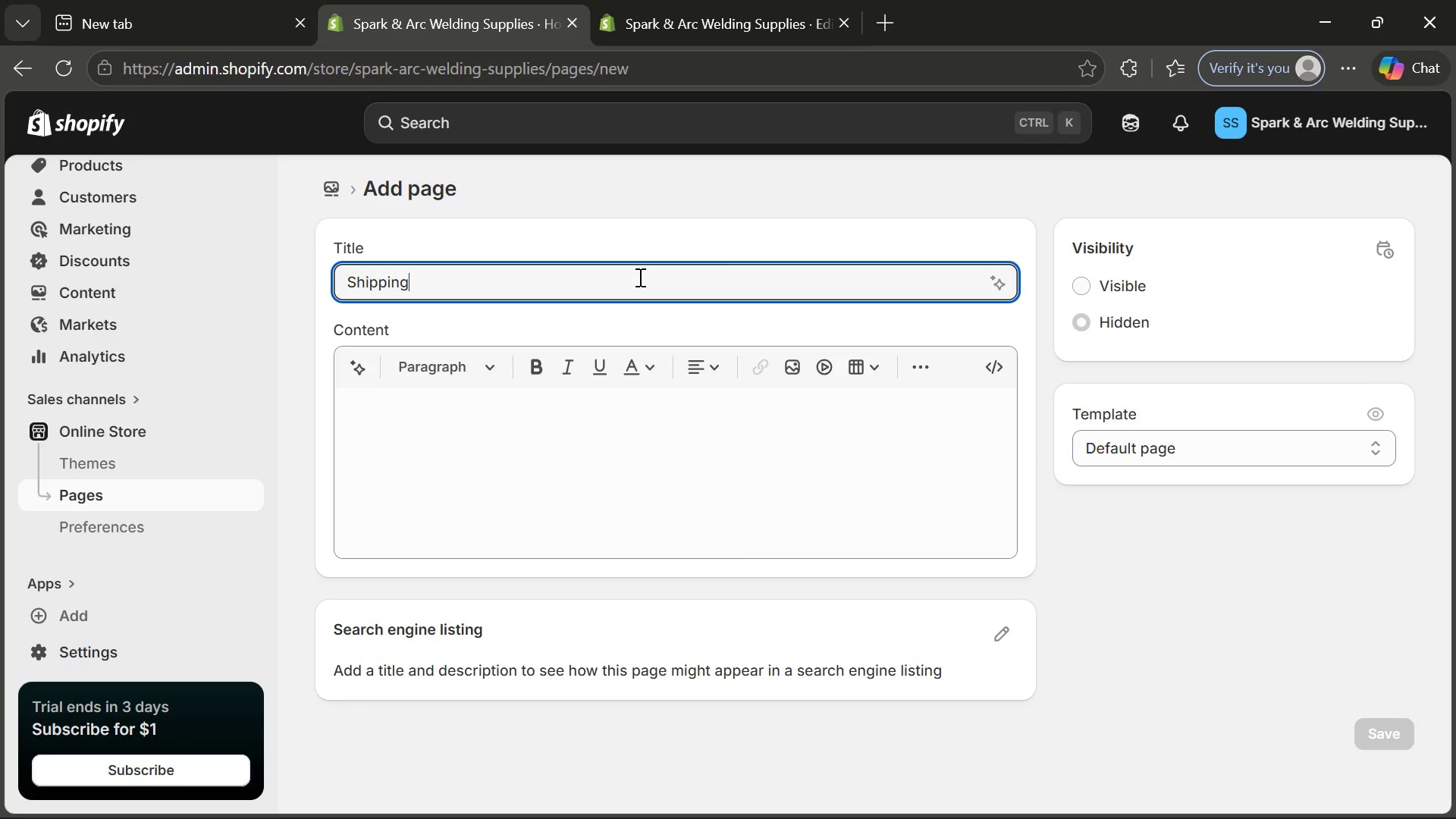 
key(G)
 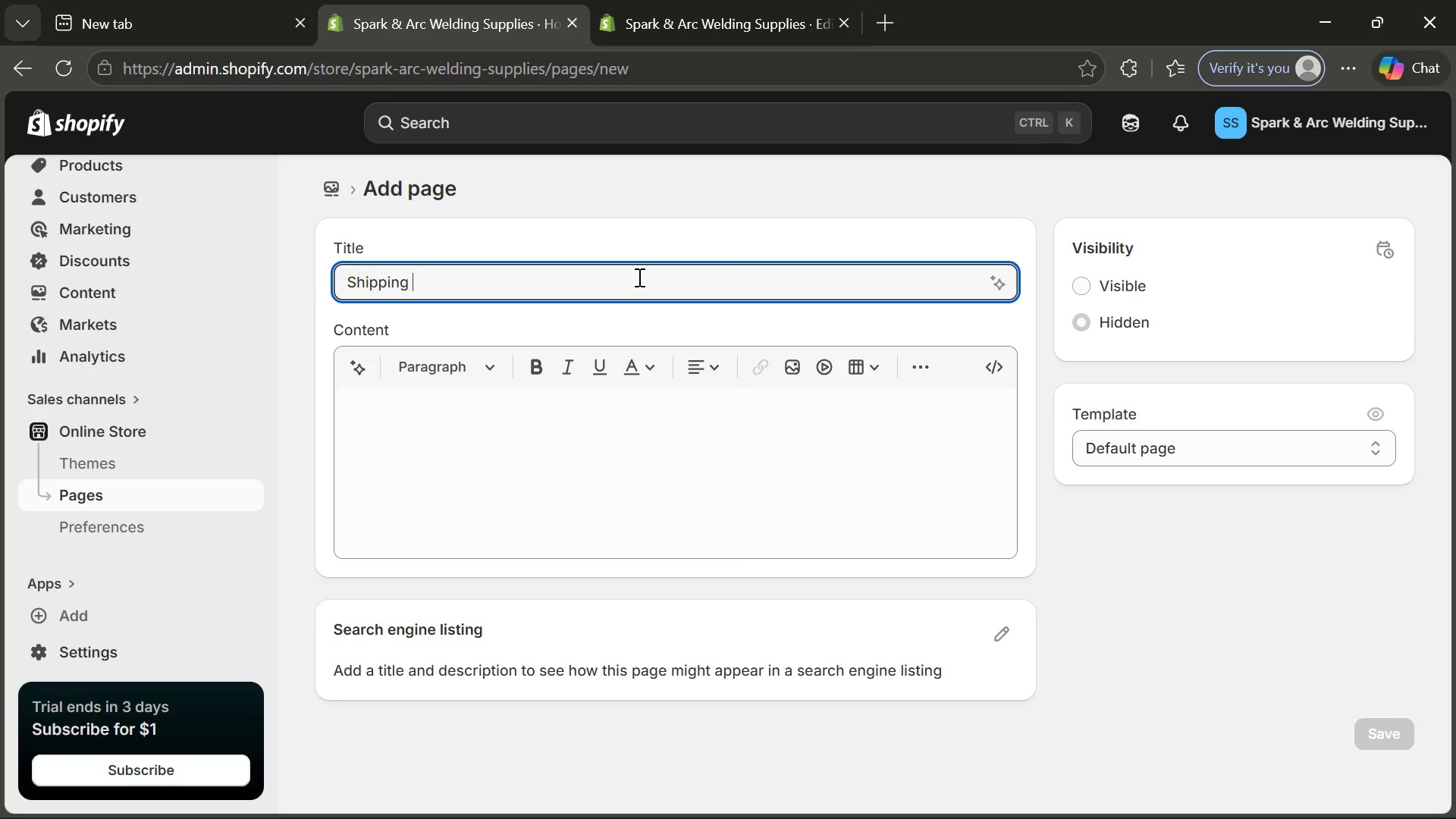 
key(Space)
 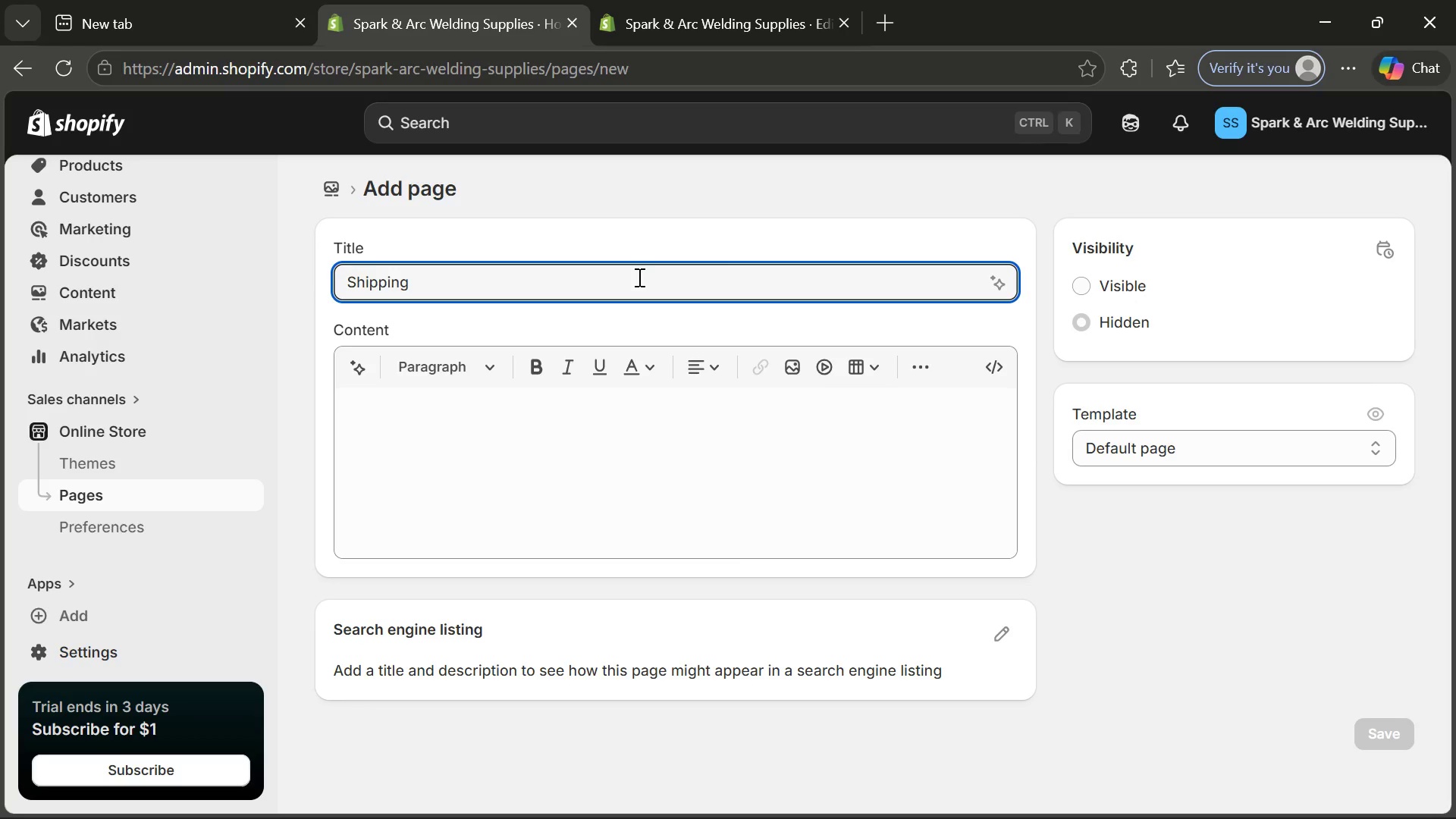 
hold_key(key=ShiftRight, duration=1.52)
 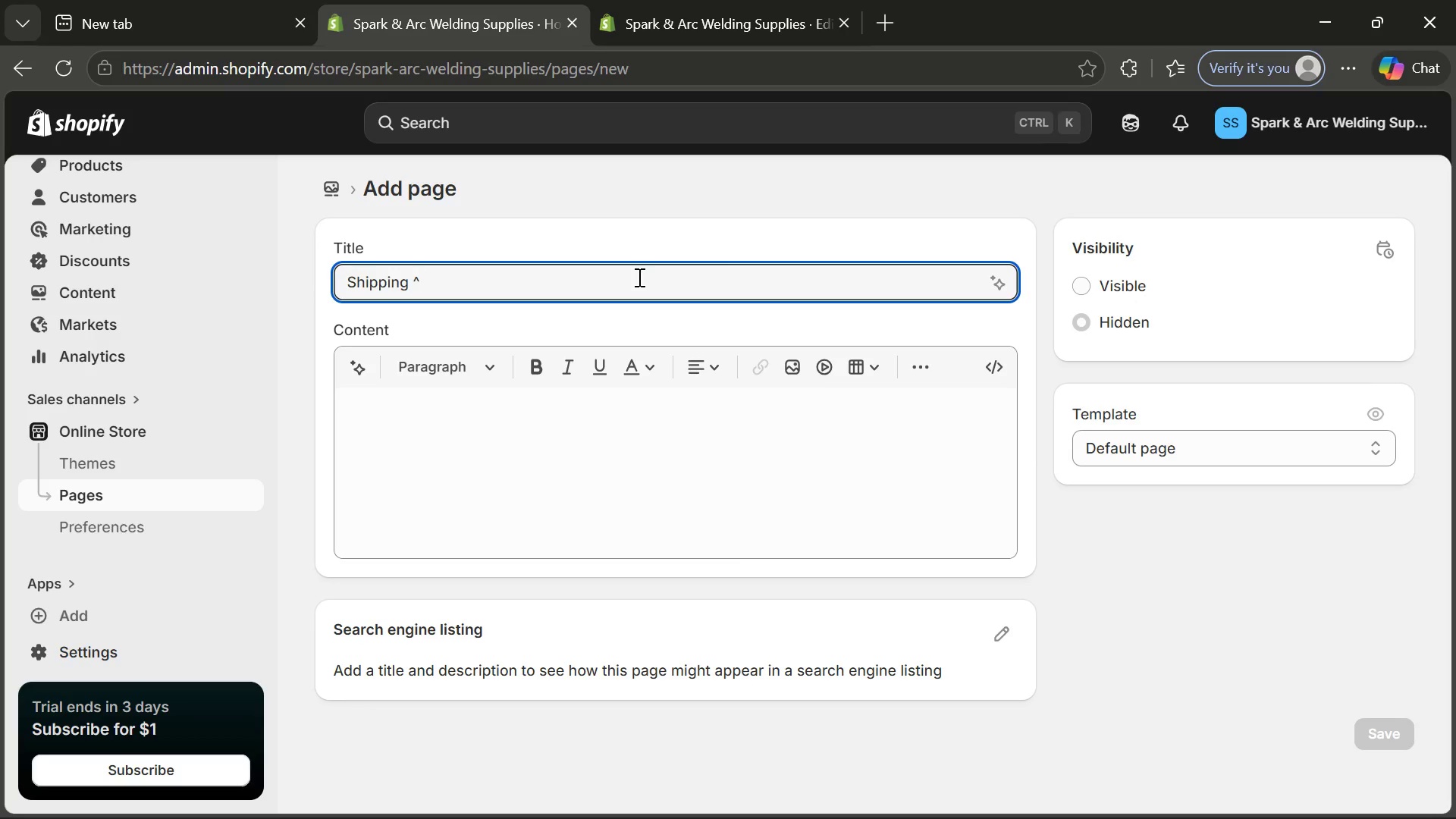 
type(^ Handling Policy)
 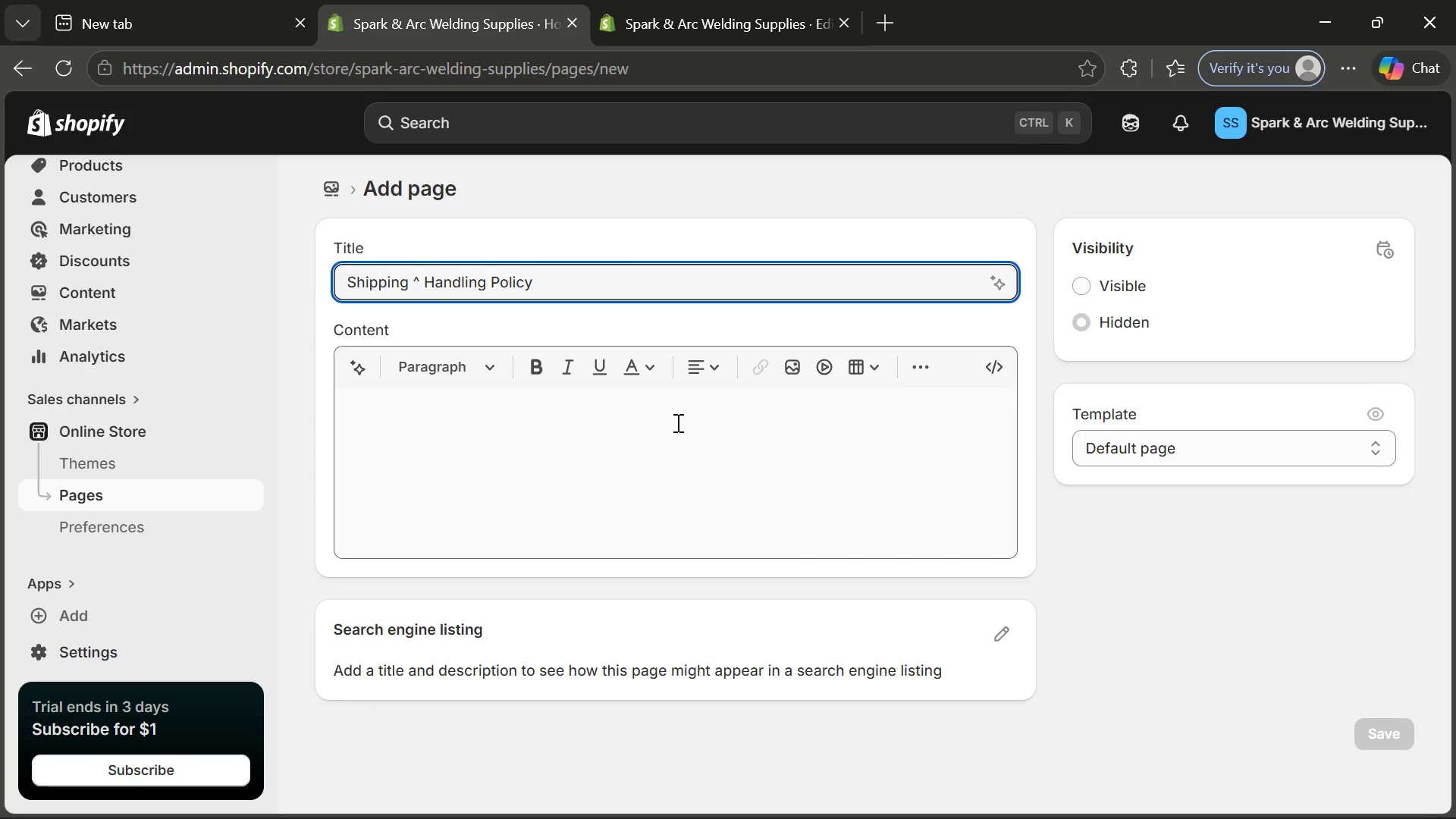 
left_click([676, 422])
 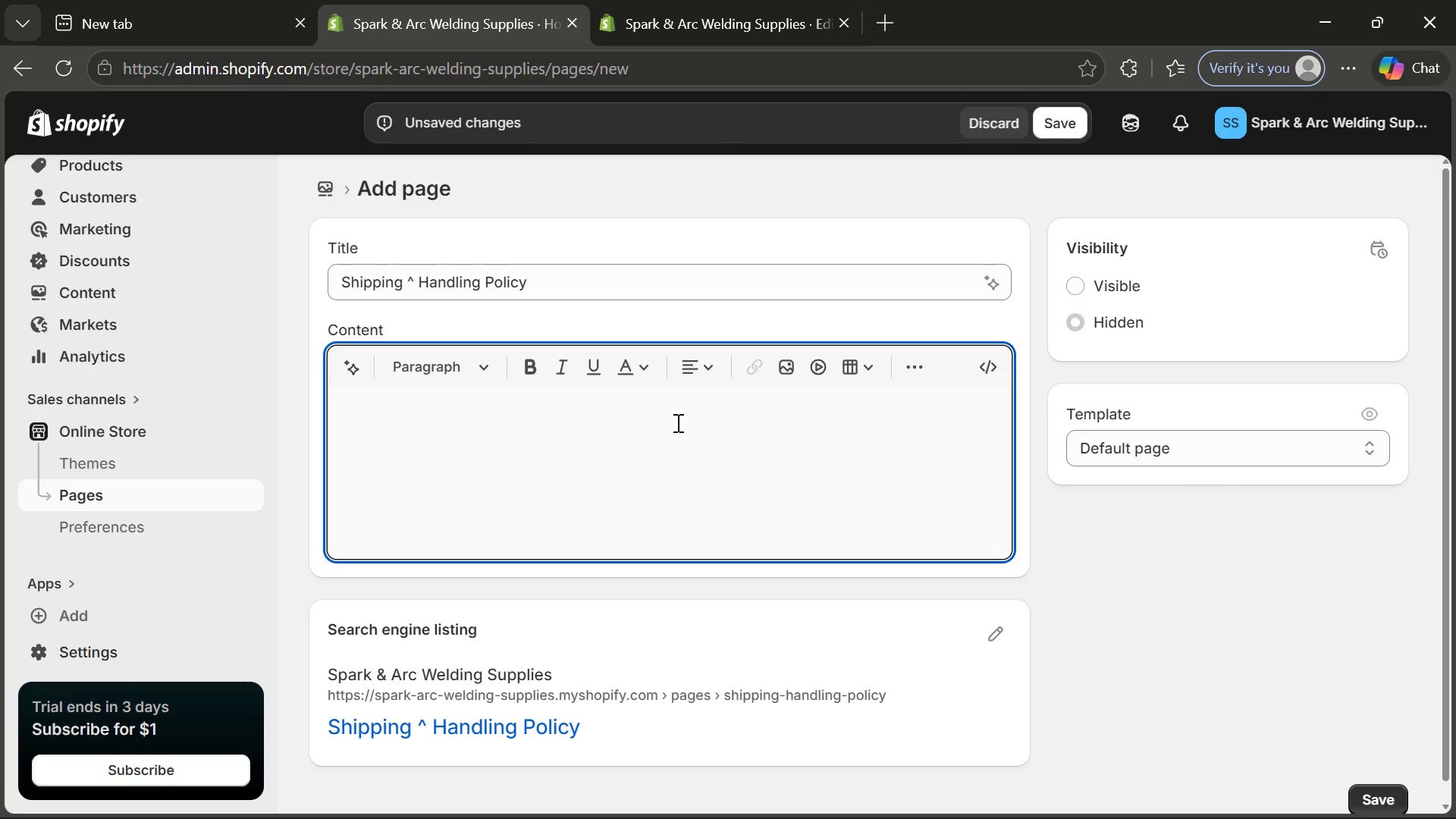 
type(Spark & Arc Welding)
 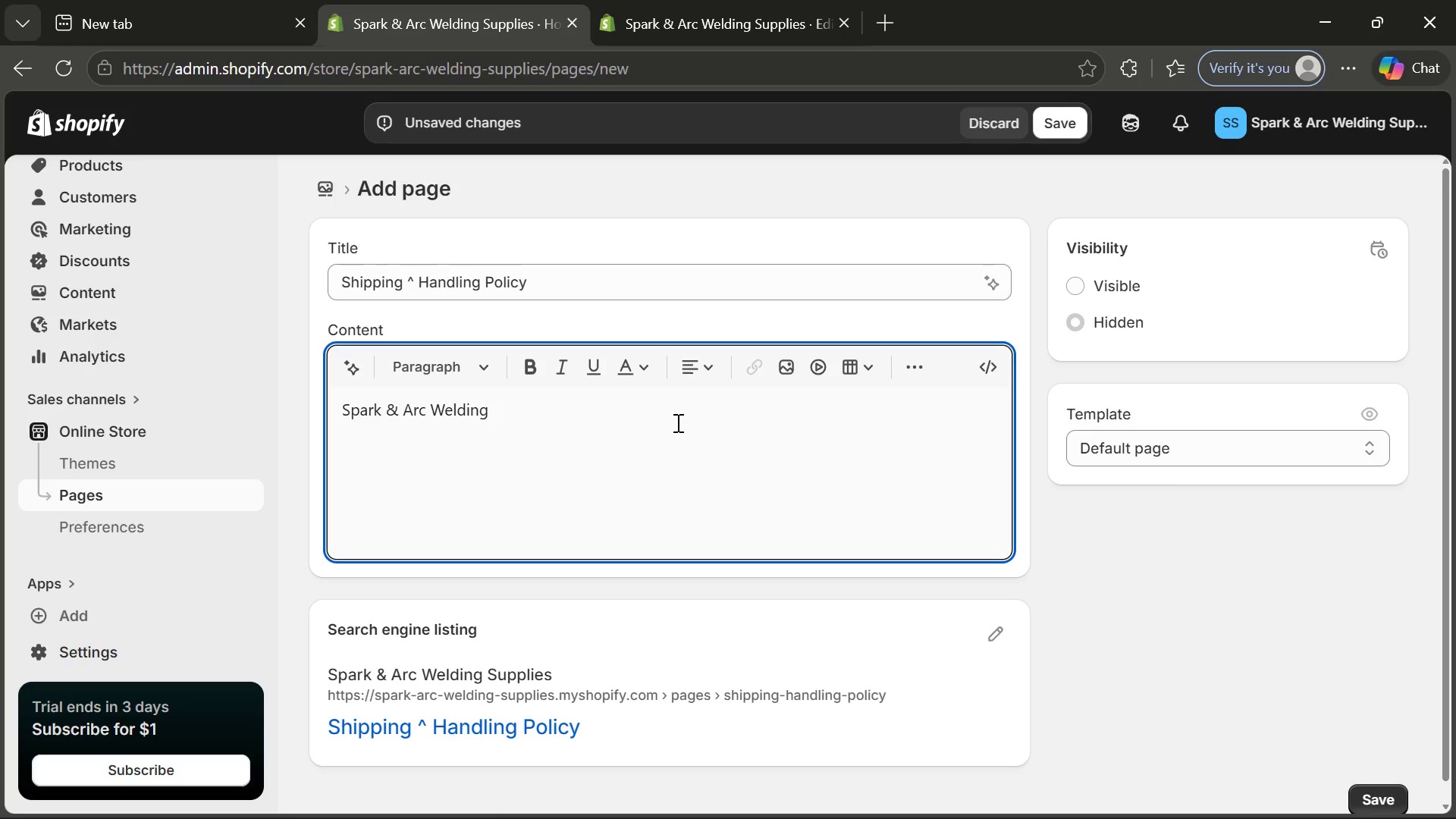 
wait(5.92)
 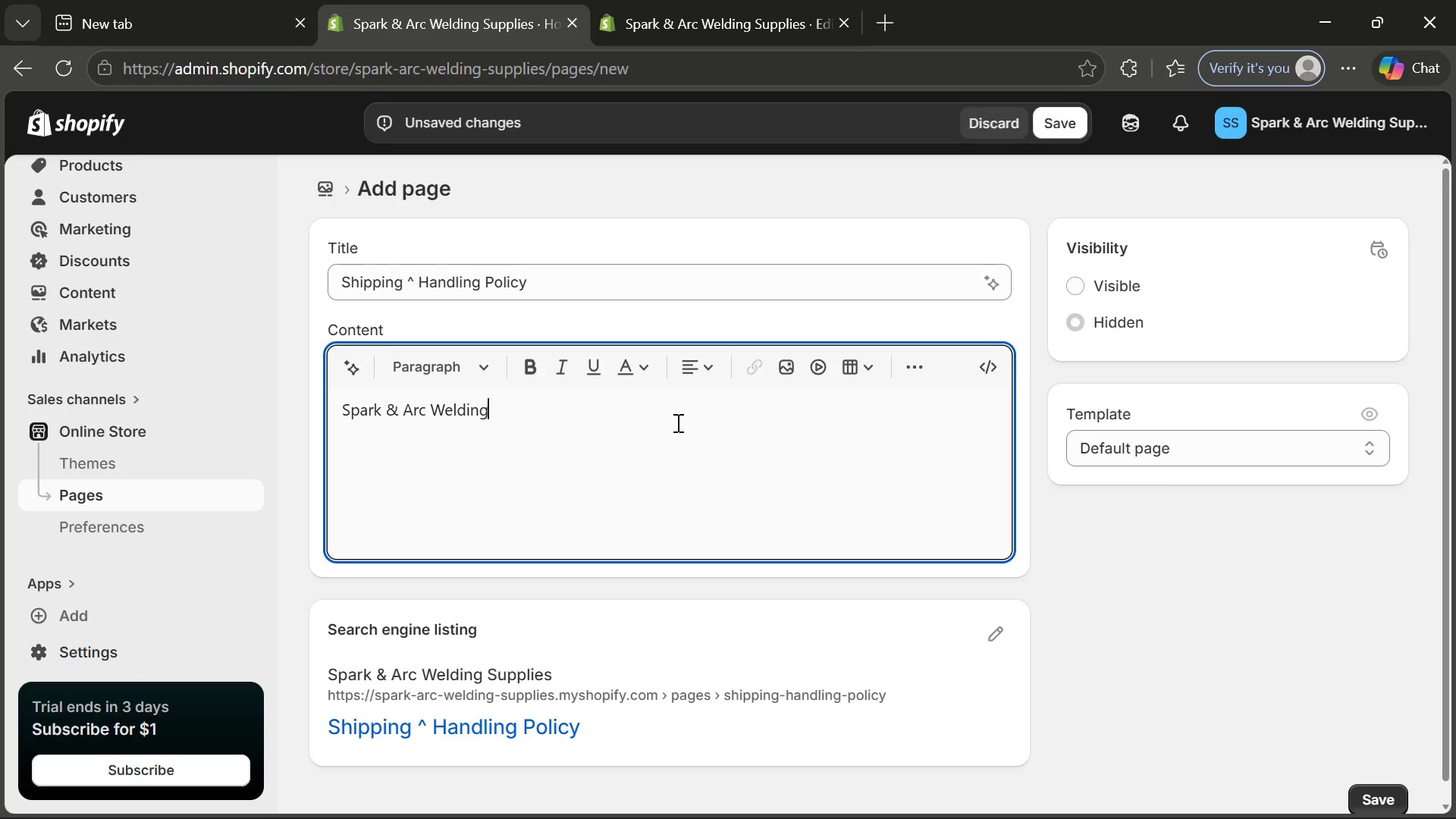 
type( s)
key(Backspace)
type(Suo)
key(Backspace)
type(pplies specializes in heav)
key(Backspace)
type(yv)
key(Backspace)
key(Backspace)
type(vy-duty industrial equipment)
 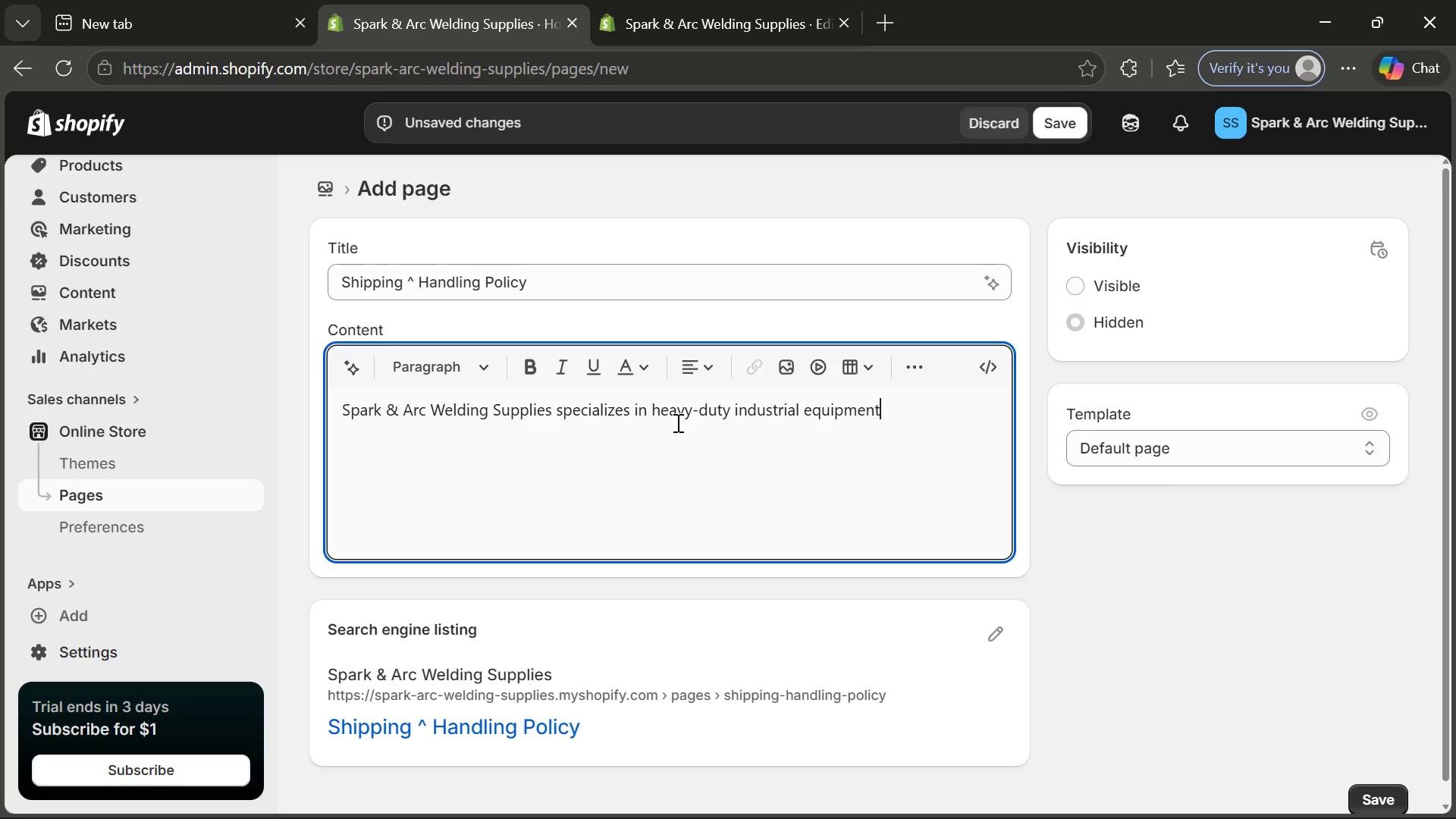 
type(. Shipping coditions are as follows)
 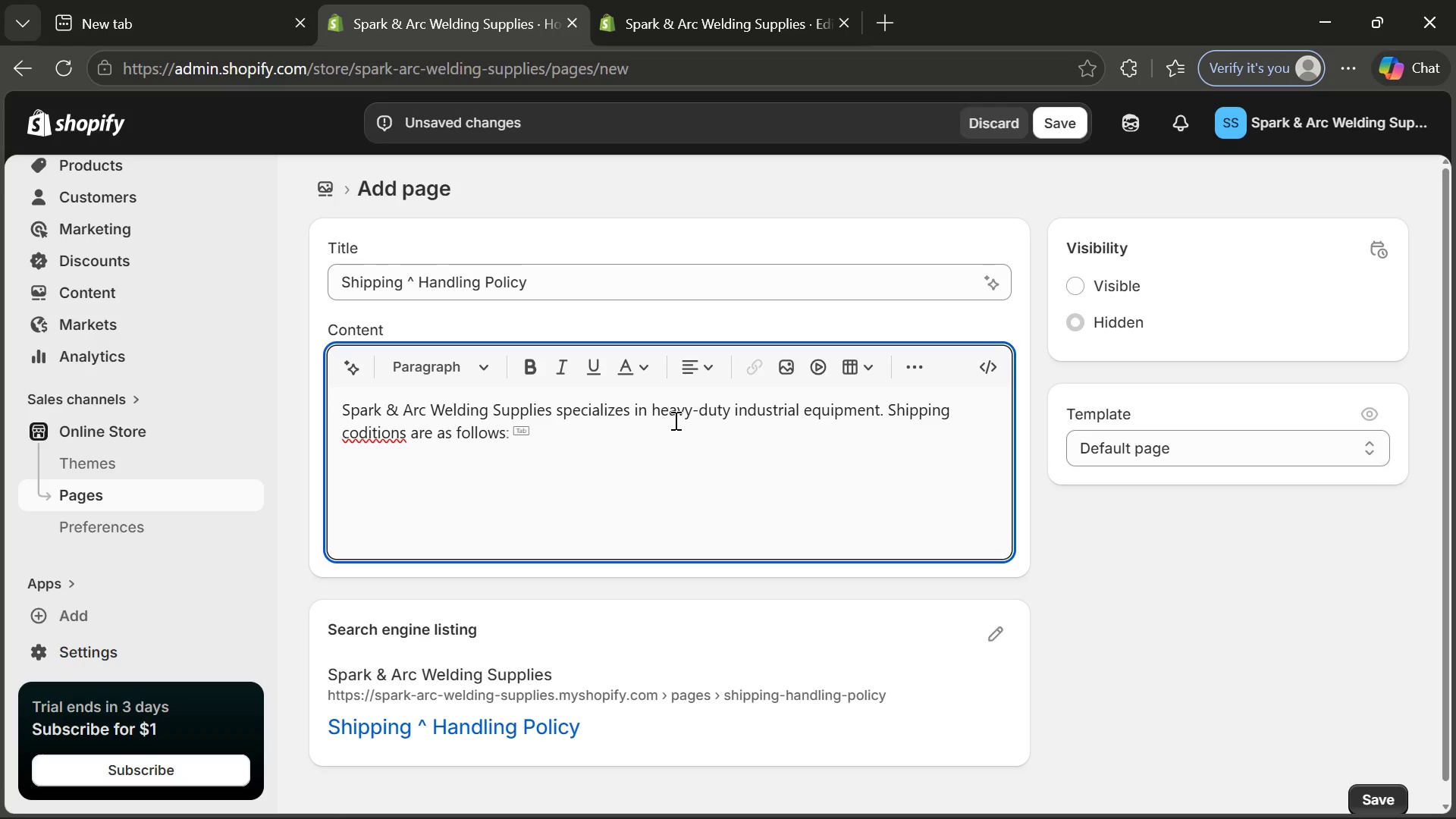 
hold_key(key=ShiftRight, duration=1.52)
 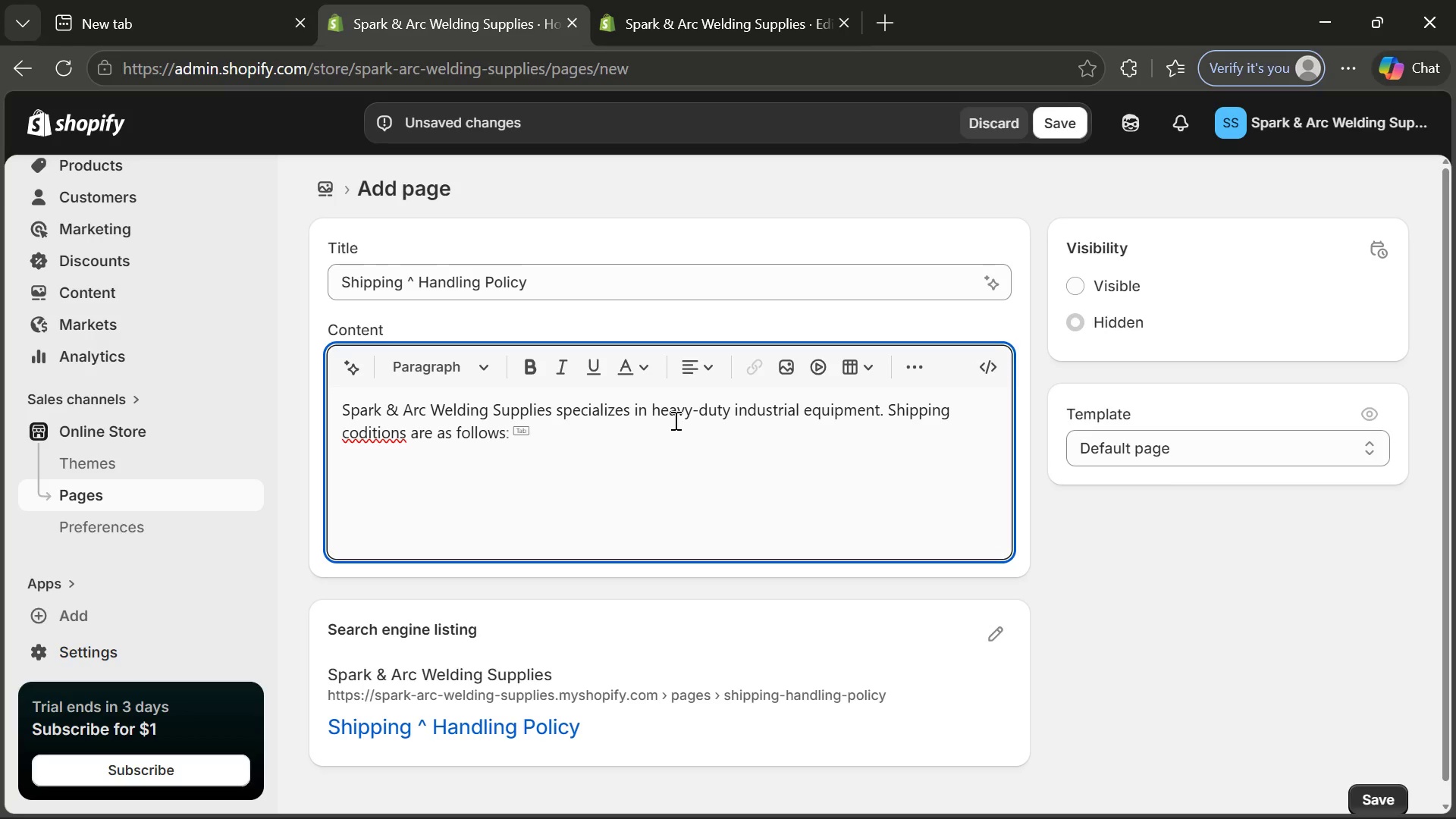 
key(Shift+Semicolon)
 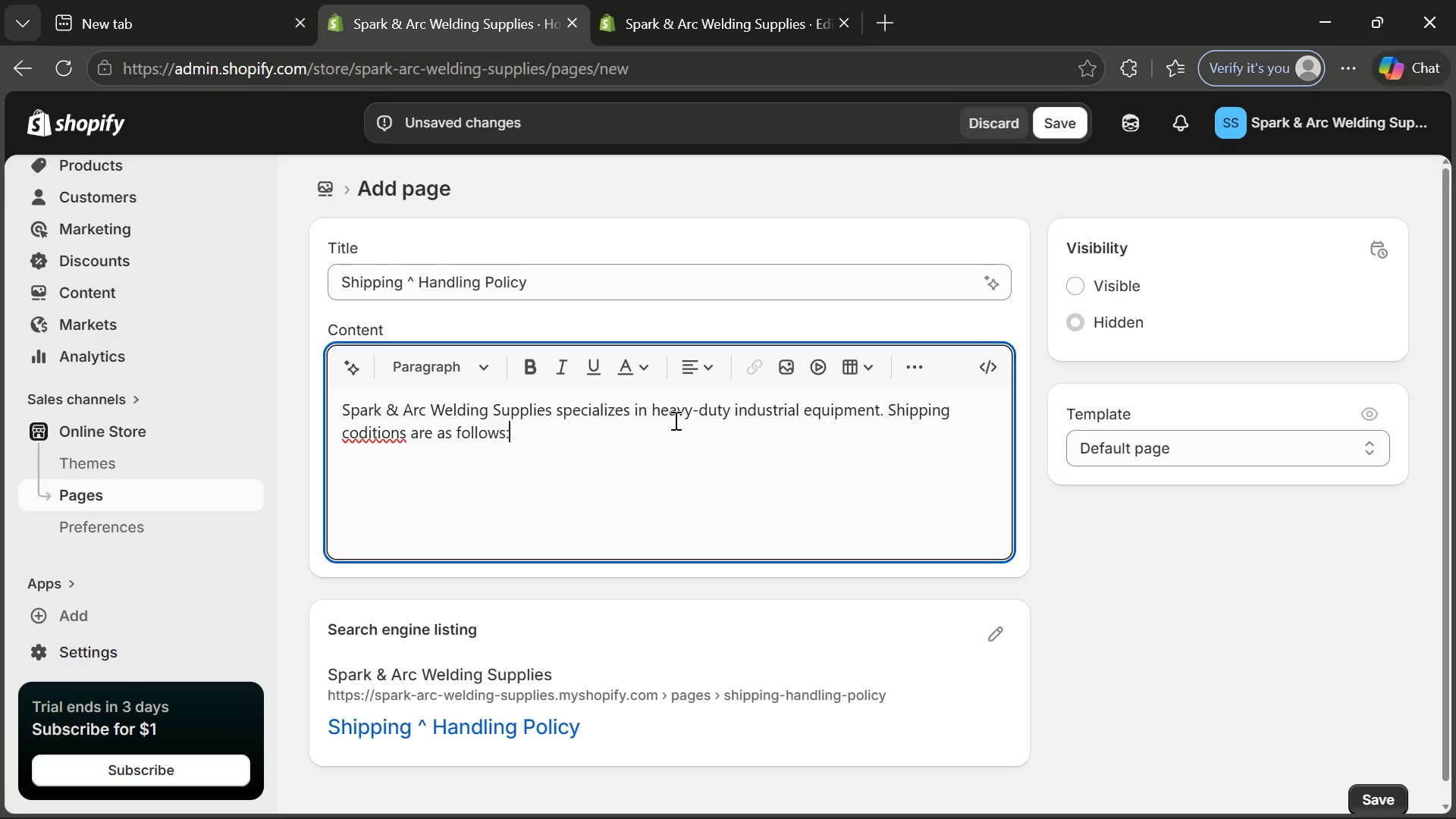 
key(Enter)
 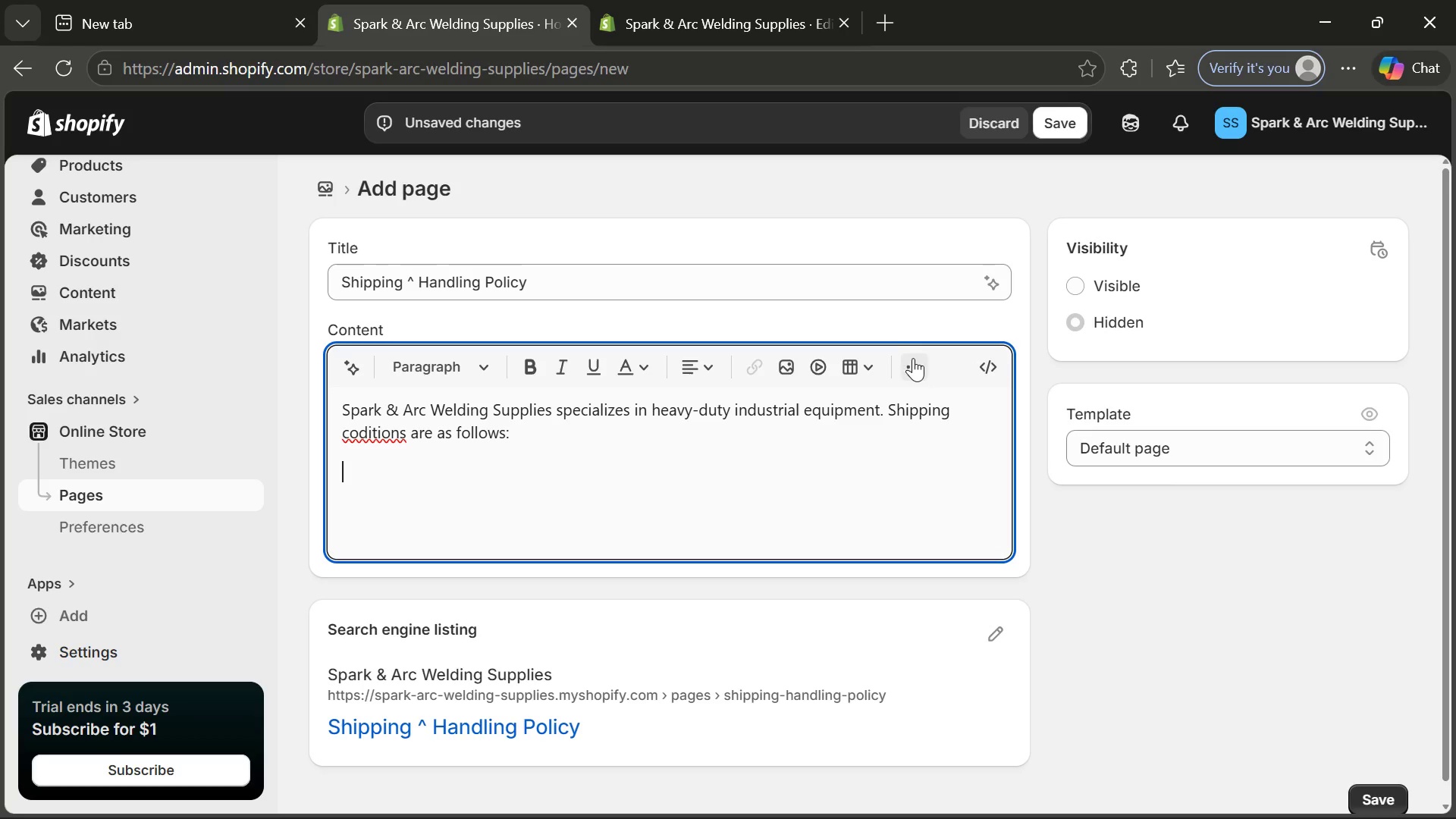 
left_click([918, 366])
 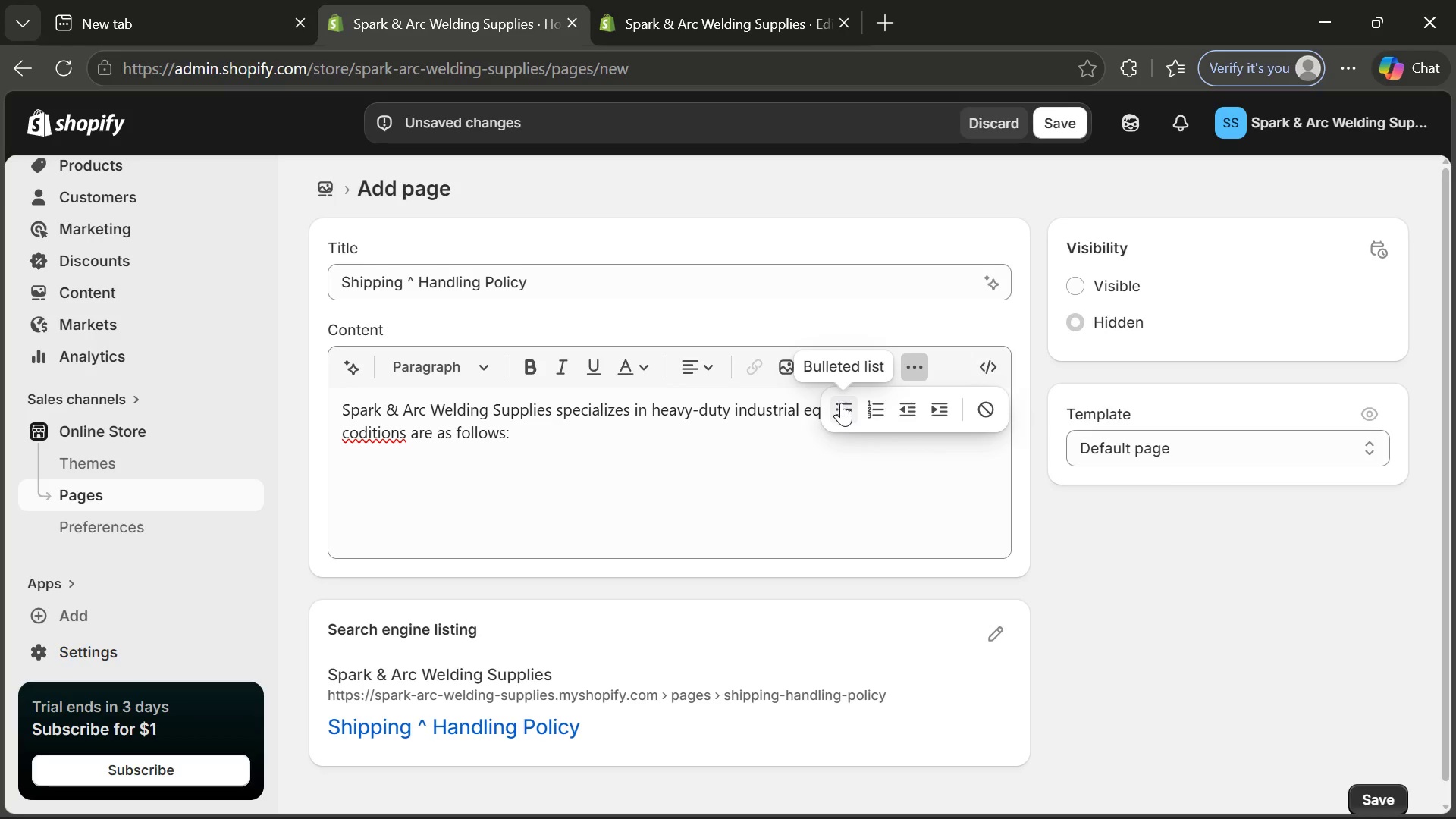 
left_click([841, 403])
 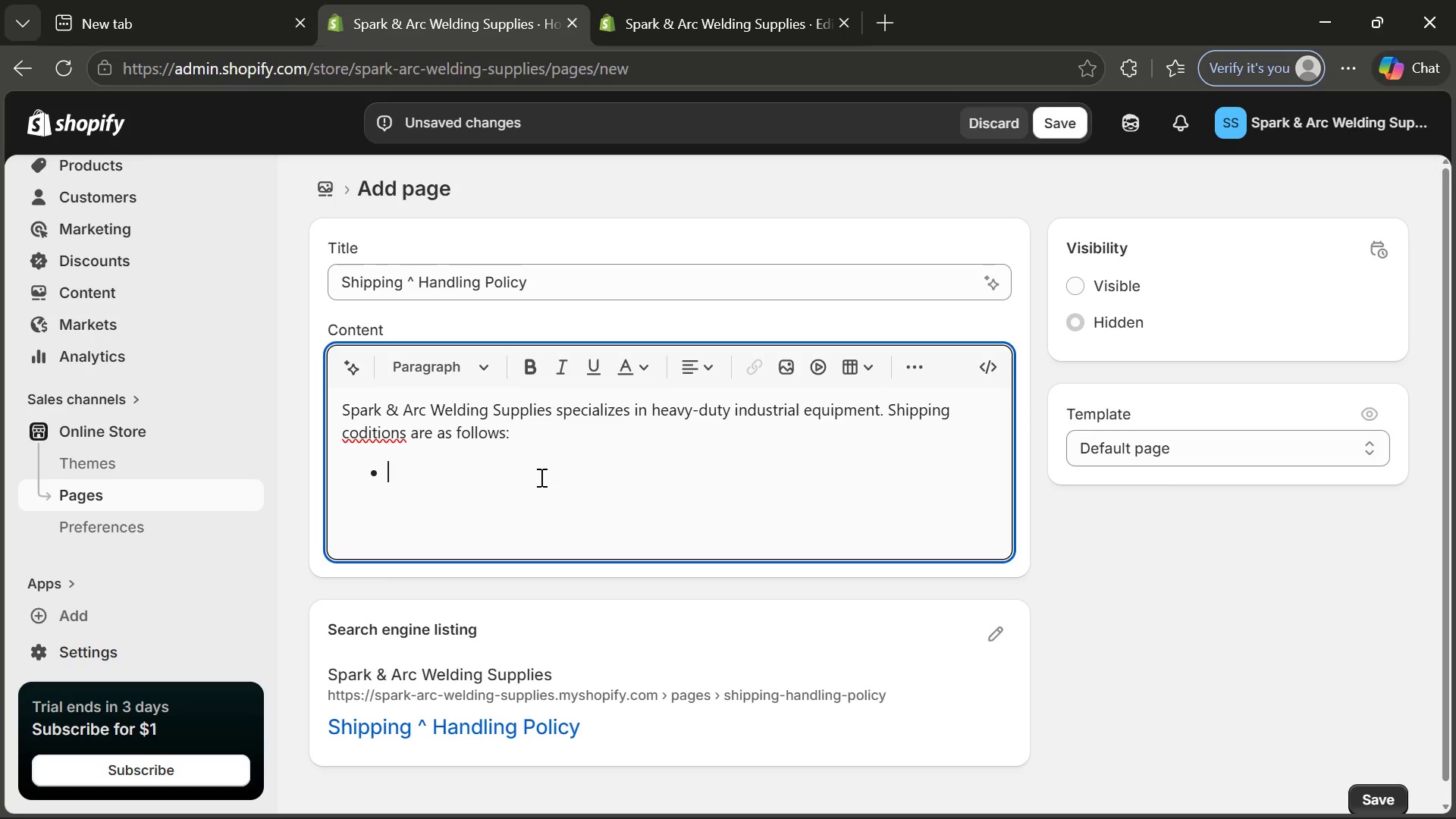 
type(K)
key(Backspace)
type(Large heavy)
 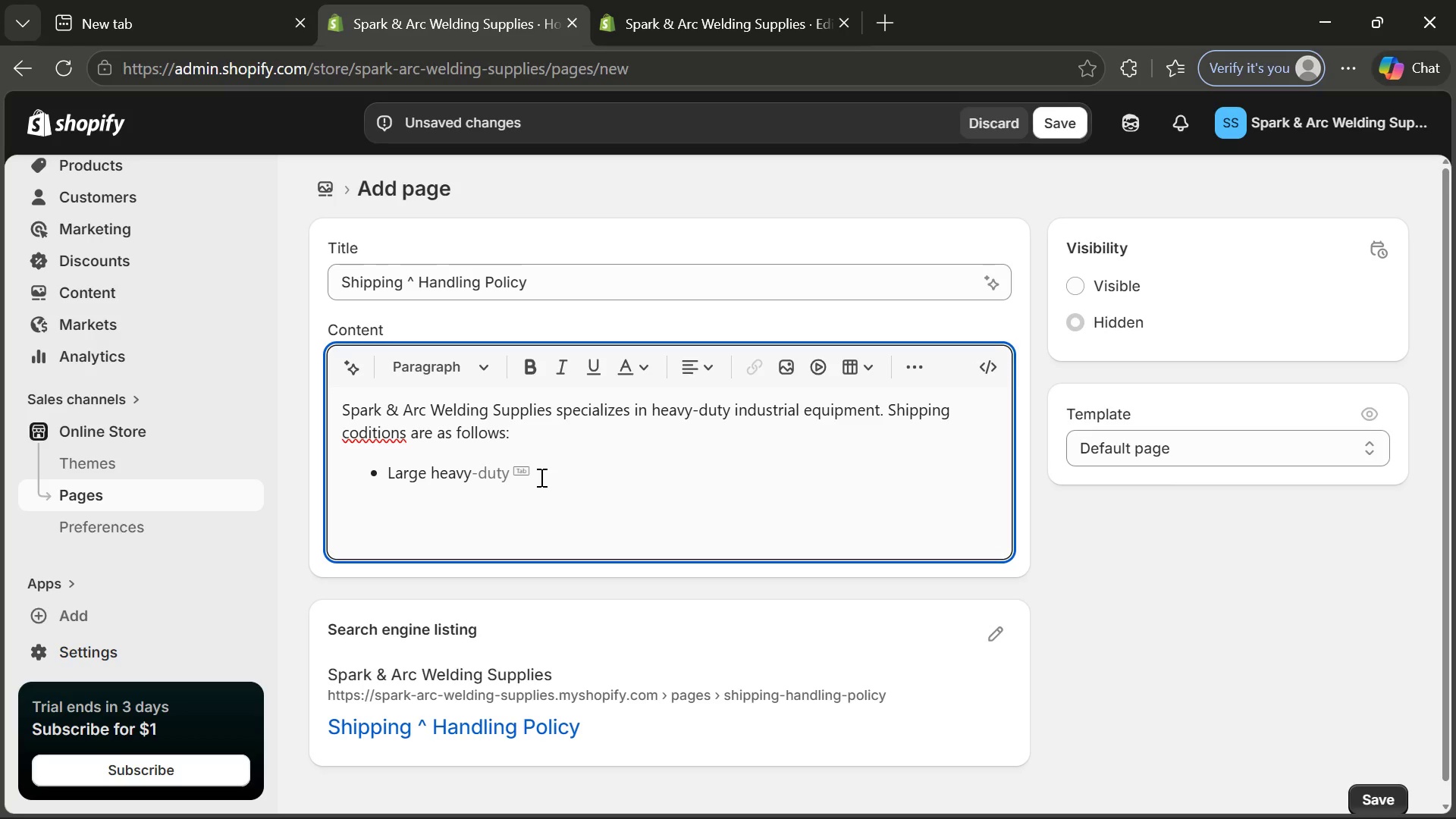 
wait(5.28)
 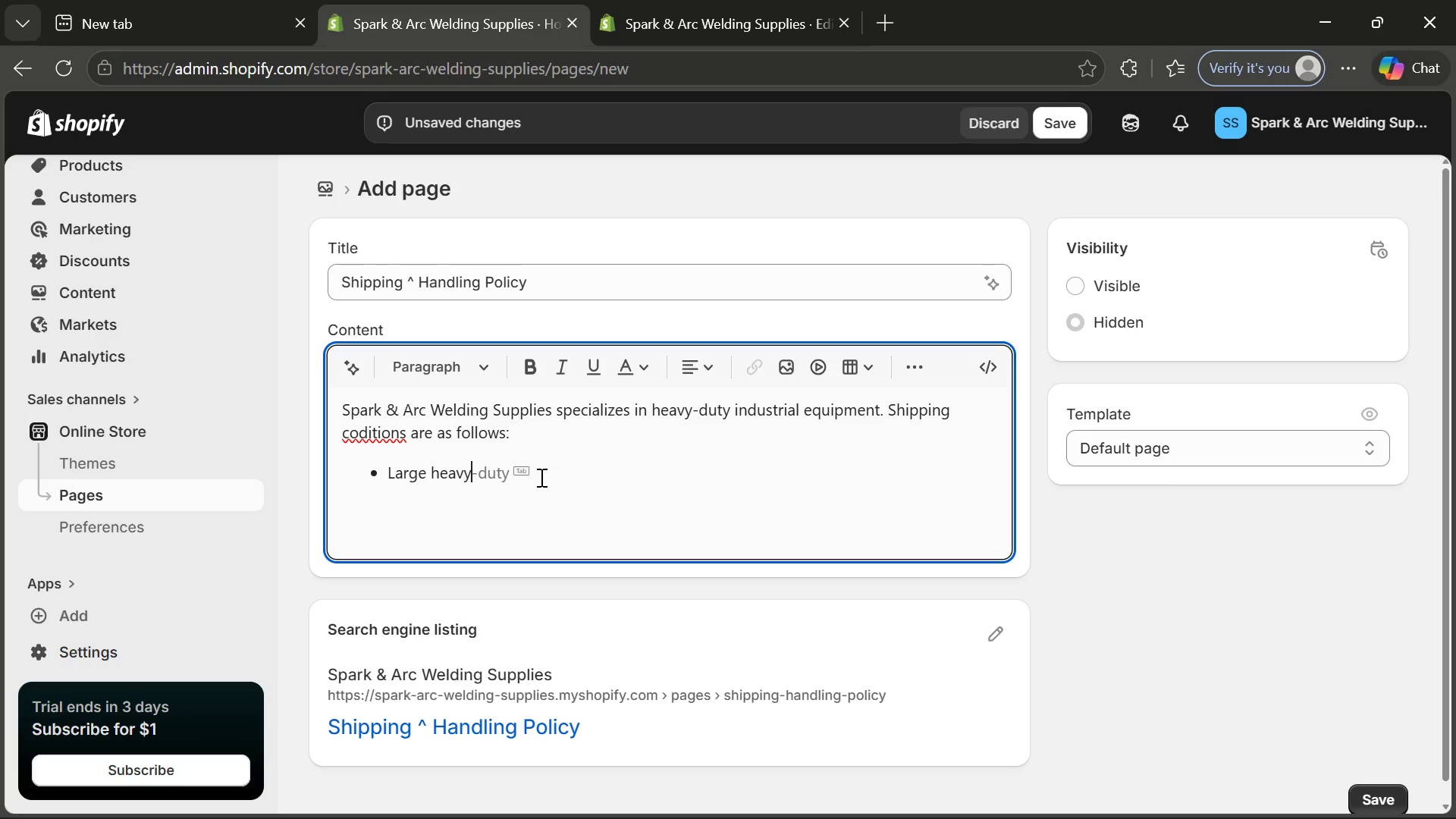 
type( items may require freight shippin)
 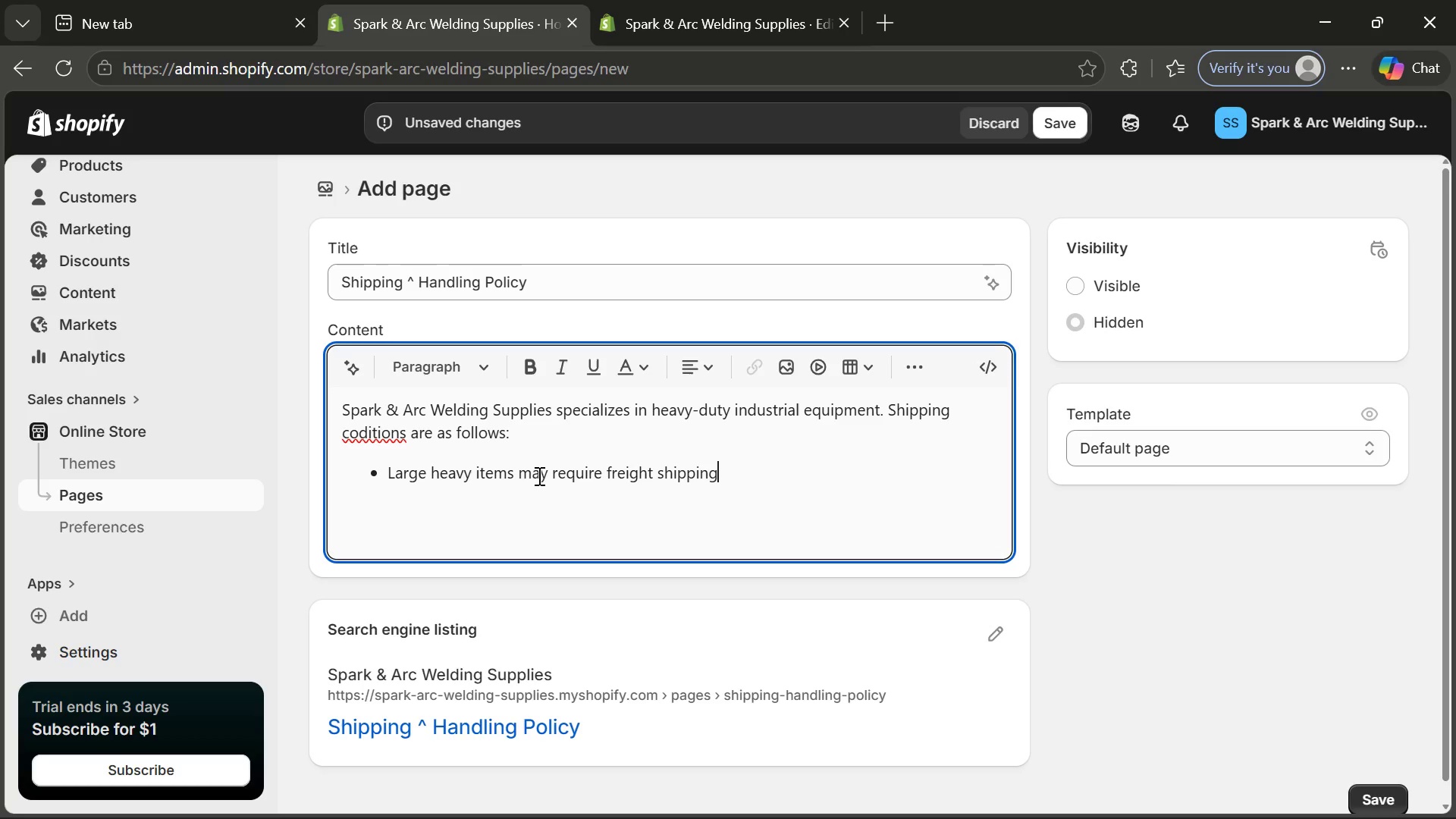 
key(G)
 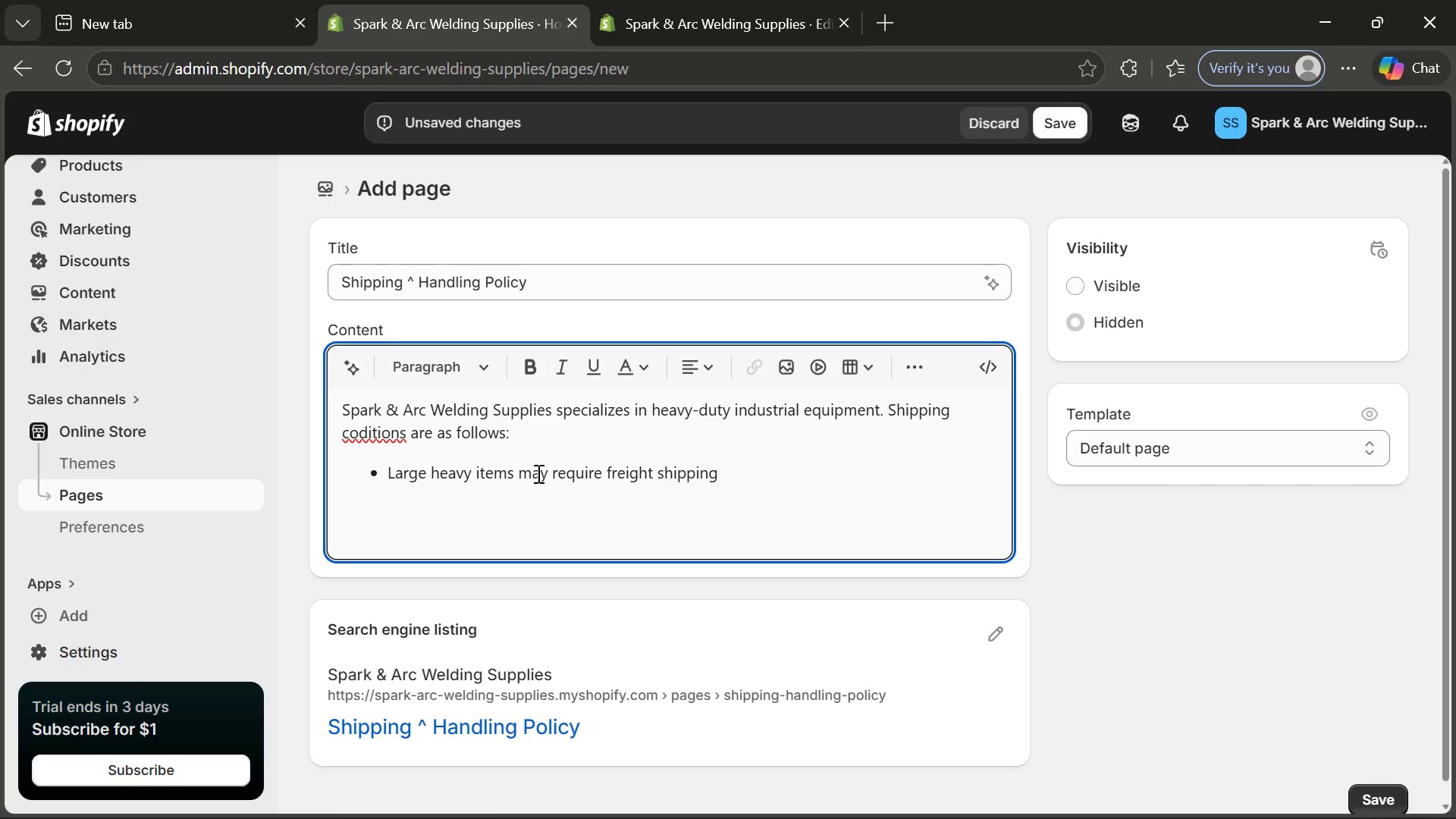 
key(Enter)
 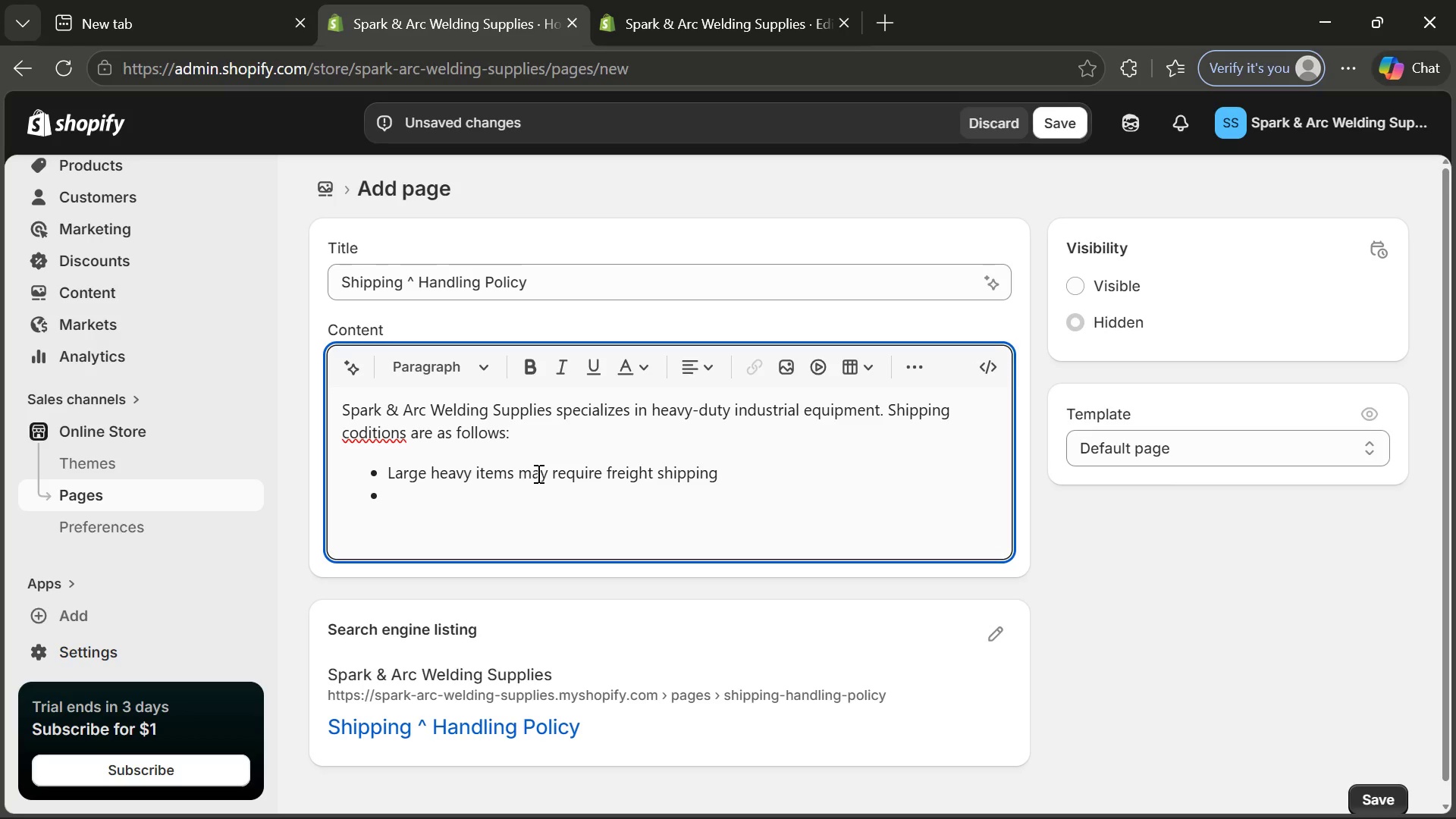 
type(Delivery times may vary based on locatu)
key(Backspace)
type(ion and carrier )
 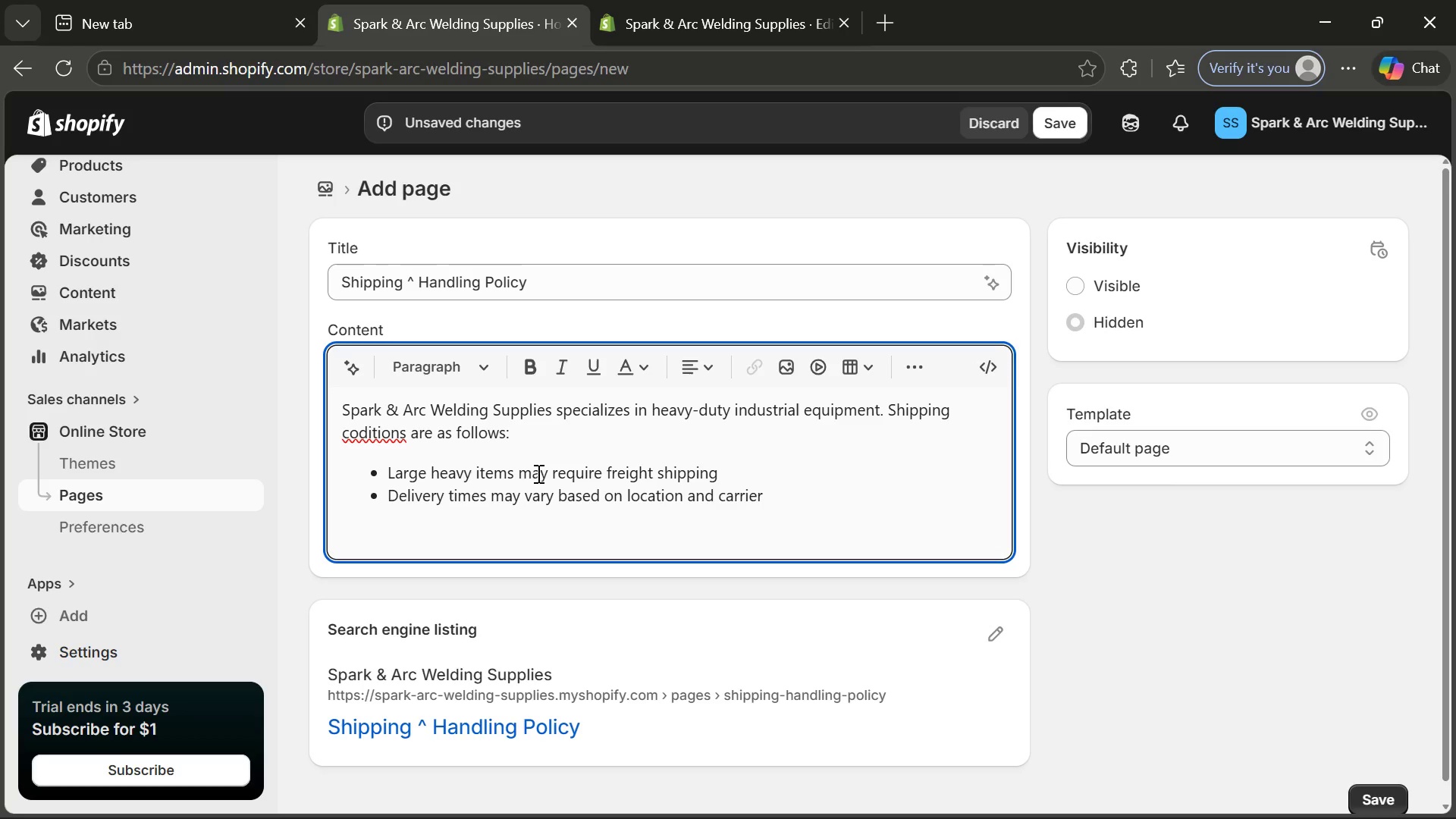 
type(availability])
key(Backspace)
 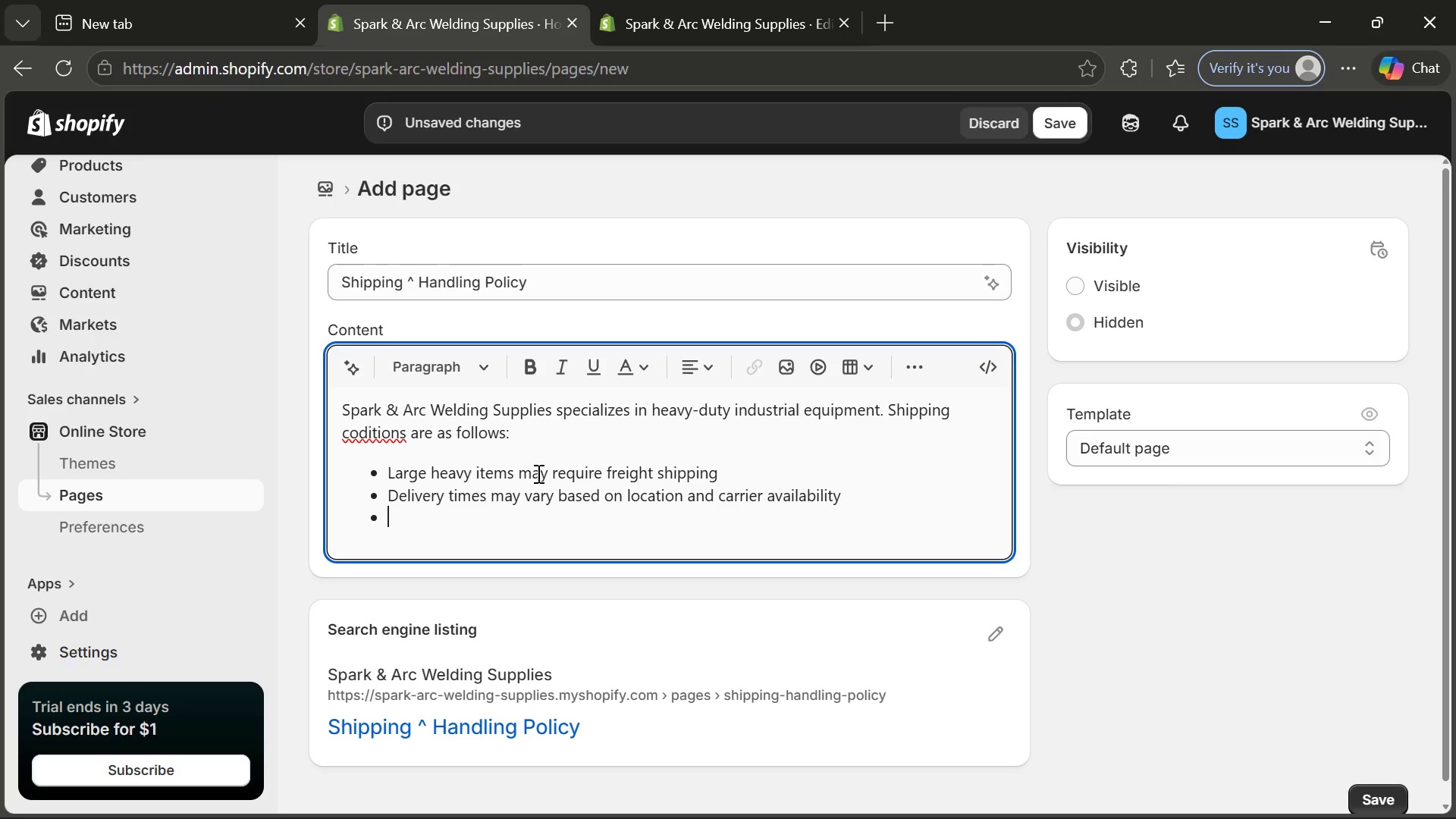 
key(Enter)
 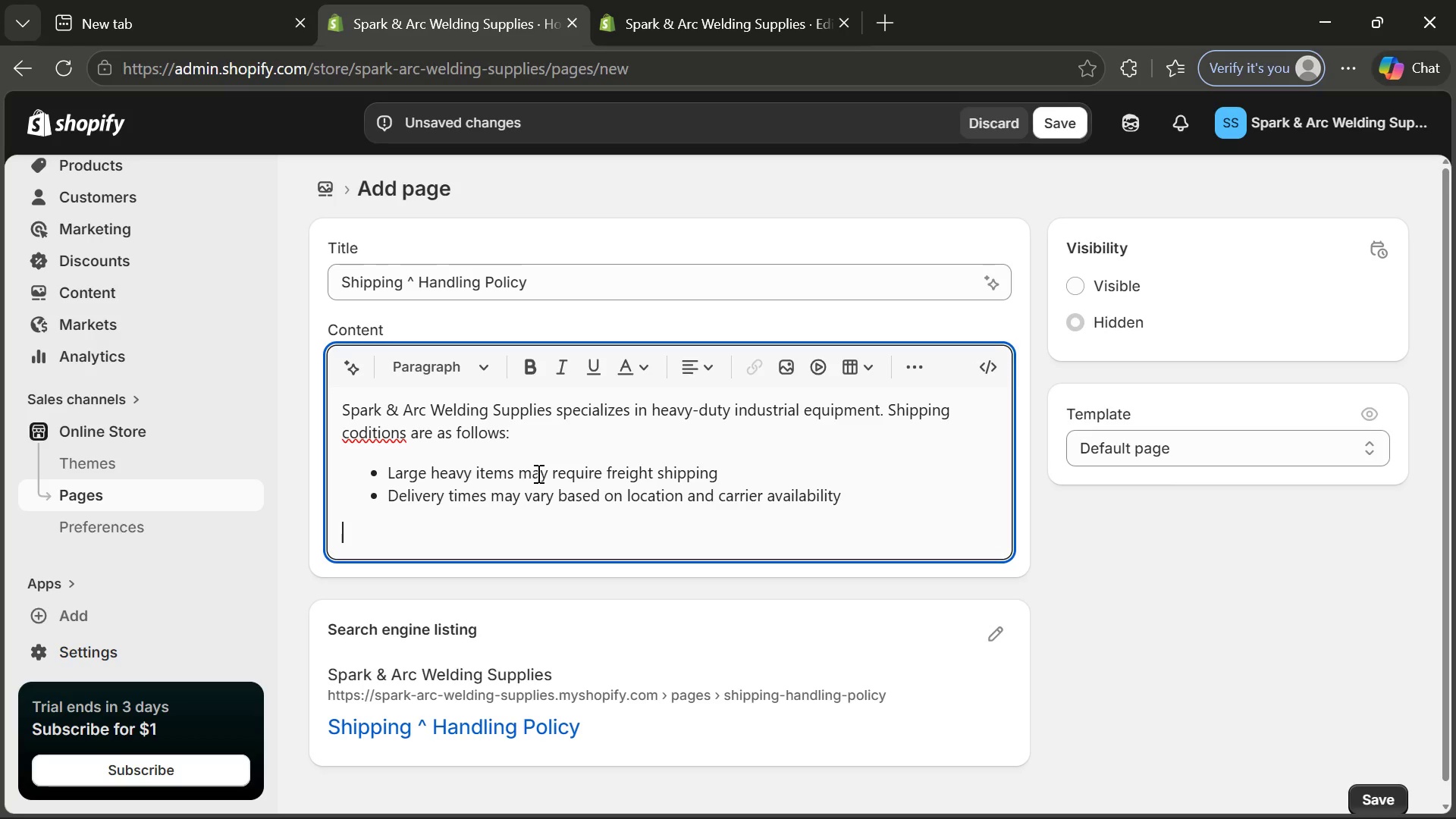 
key(Enter)
 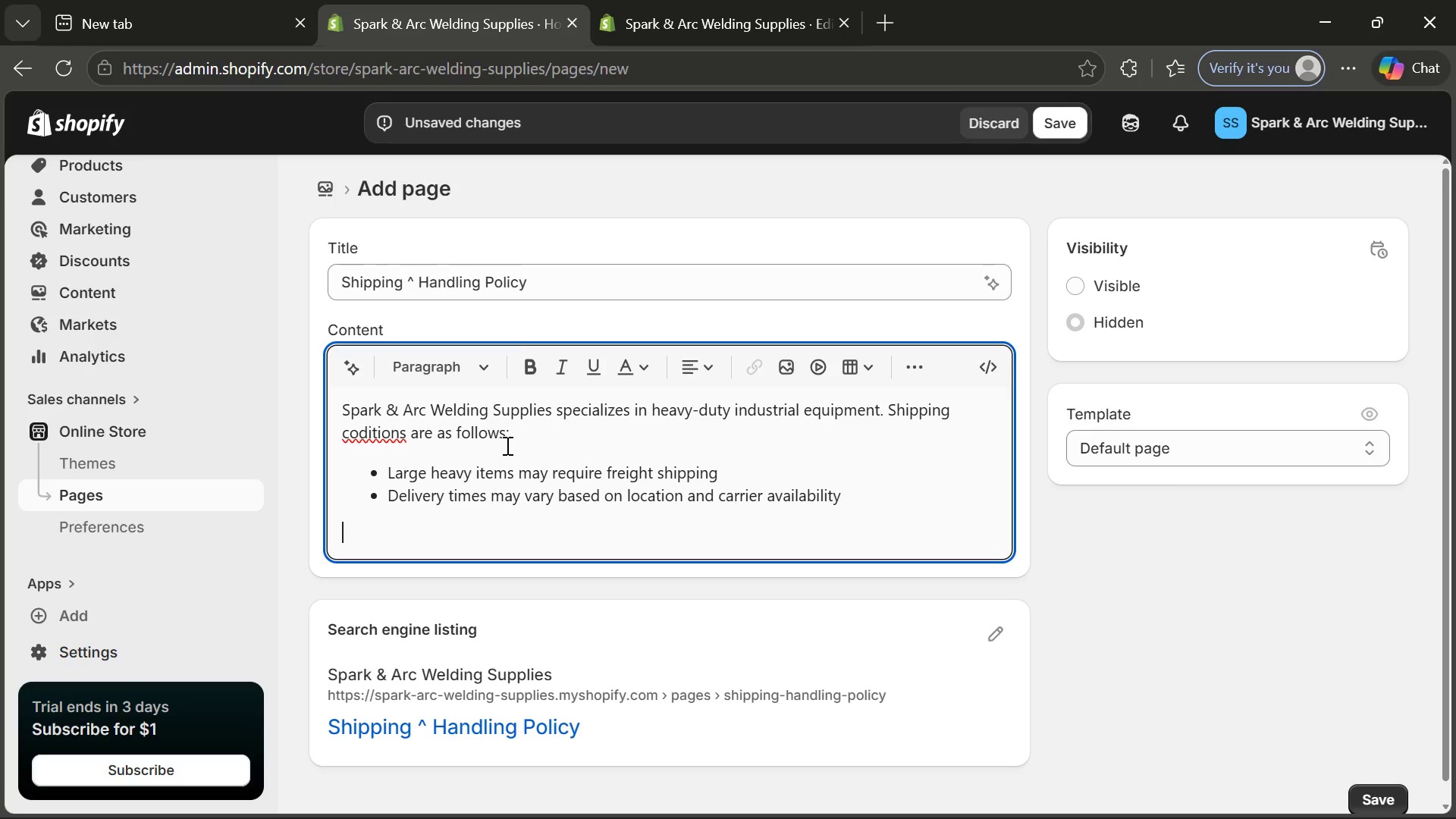 
left_click([368, 438])
 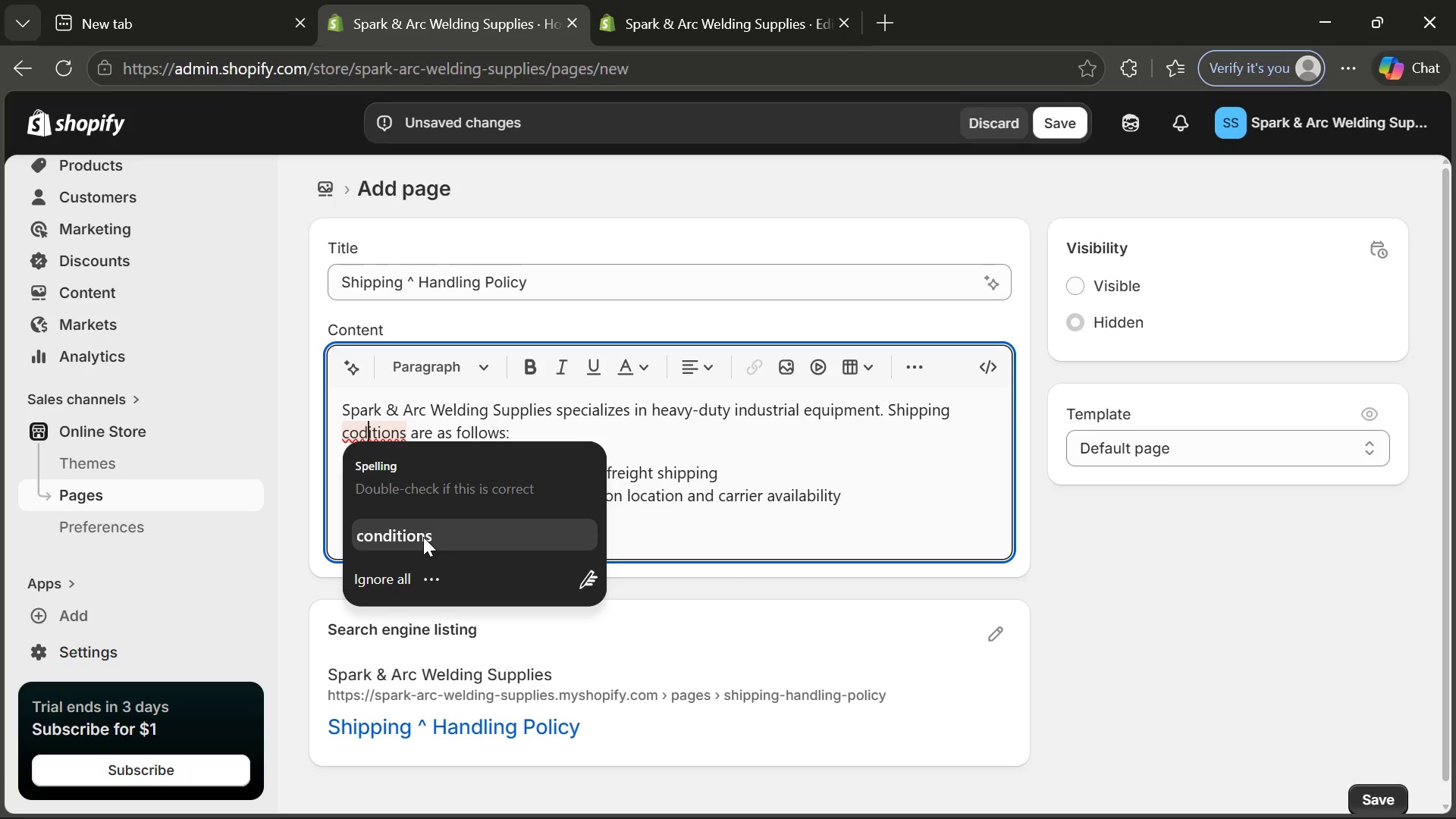 
left_click([423, 537])
 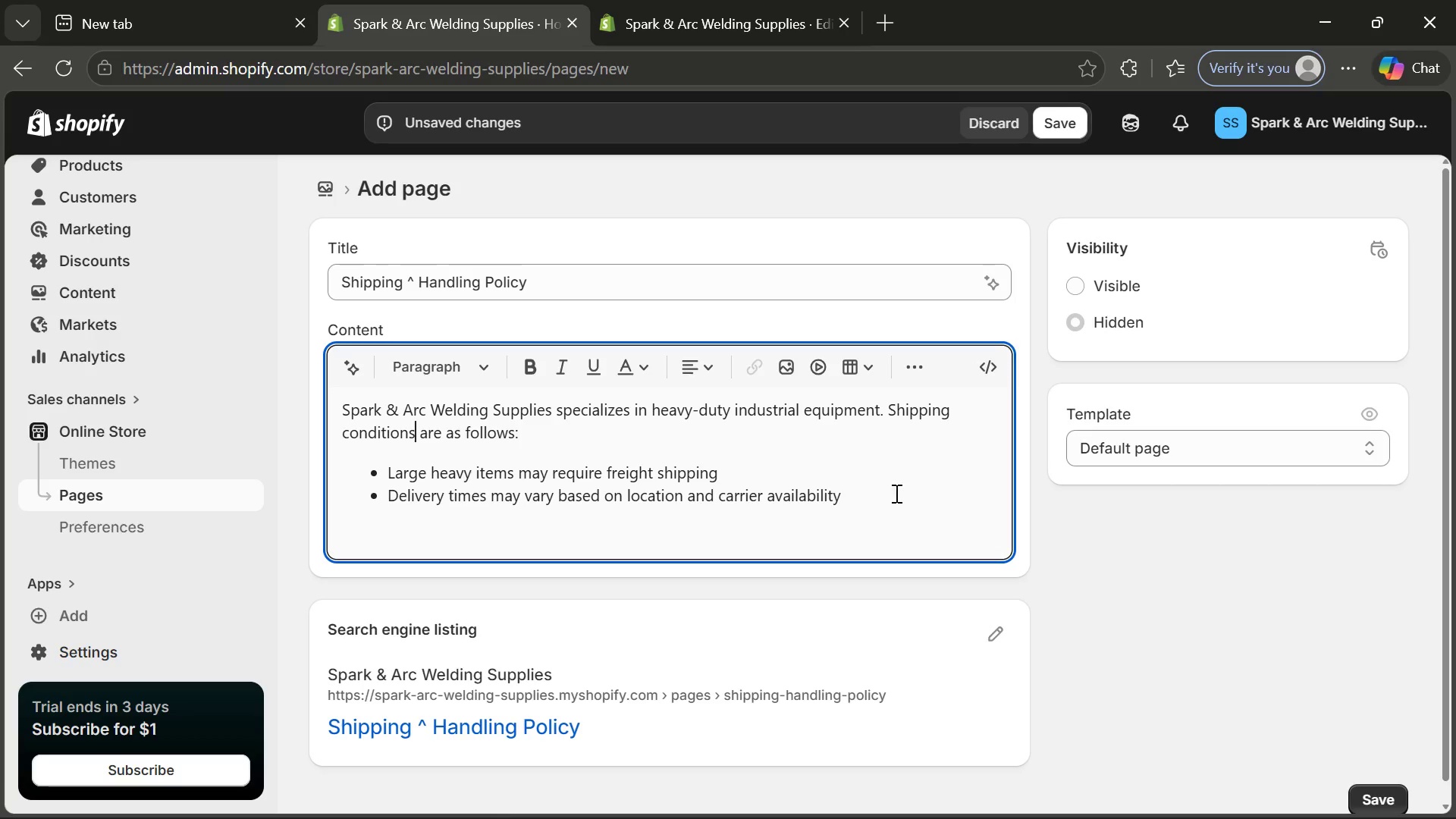 
left_click([883, 497])
 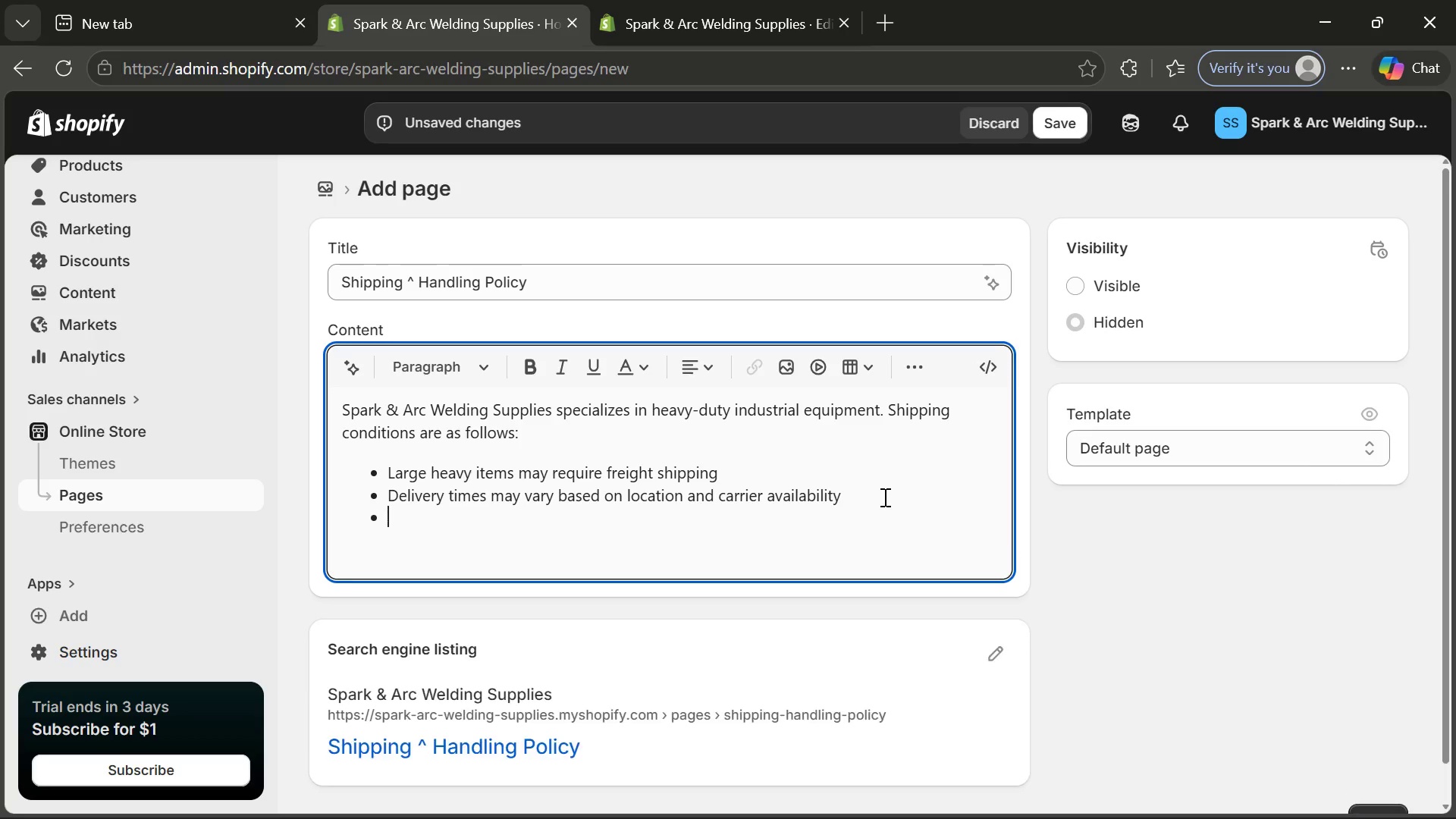 
key(Enter)
 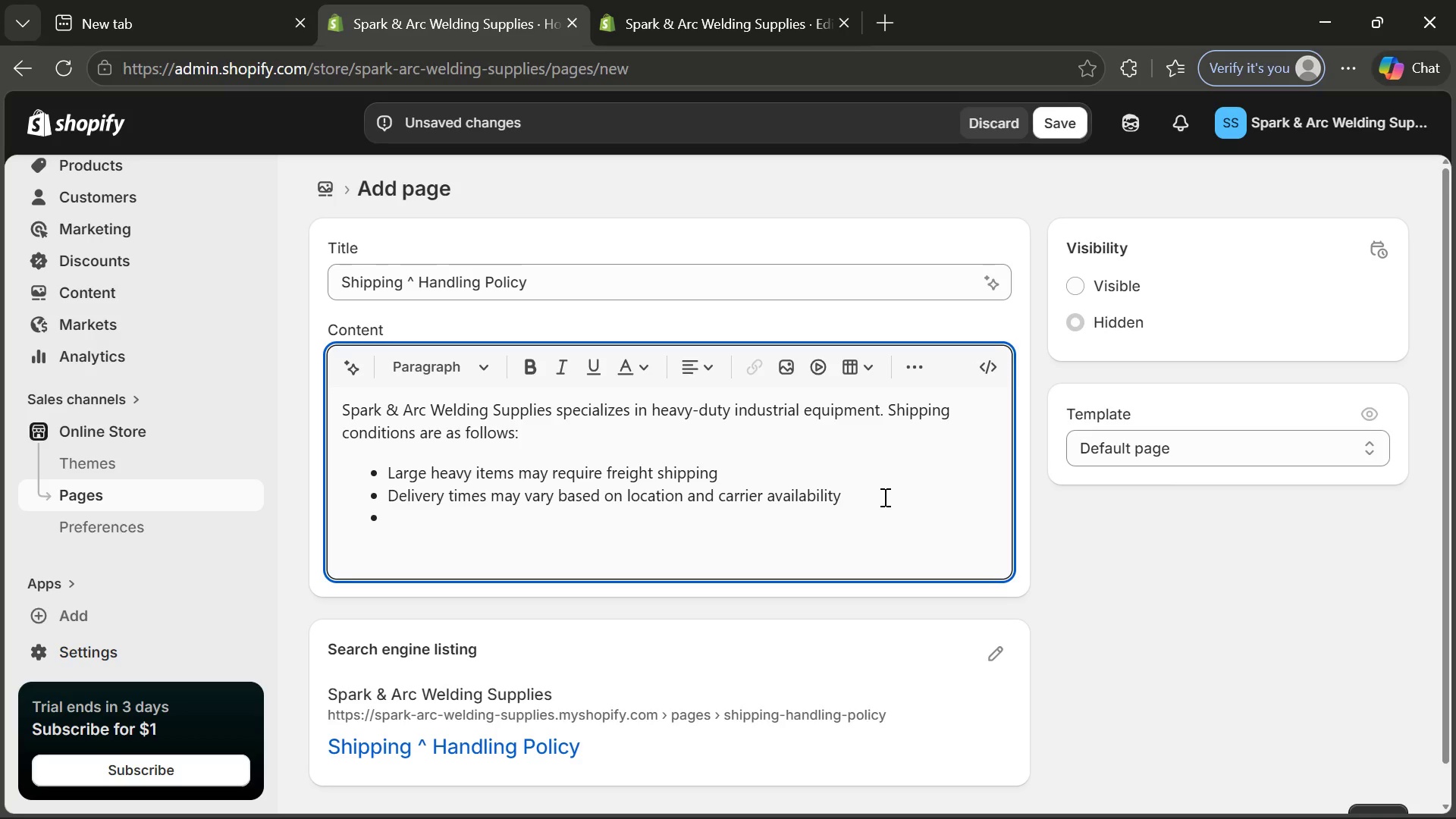 
type(Certain high-voltage or ib)
key(Backspace)
type(ndustrial and)
key(Backspace)
key(Backspace)
key(Backspace)
key(Backspace)
type(=)
key(Backspace)
type(-gra)
 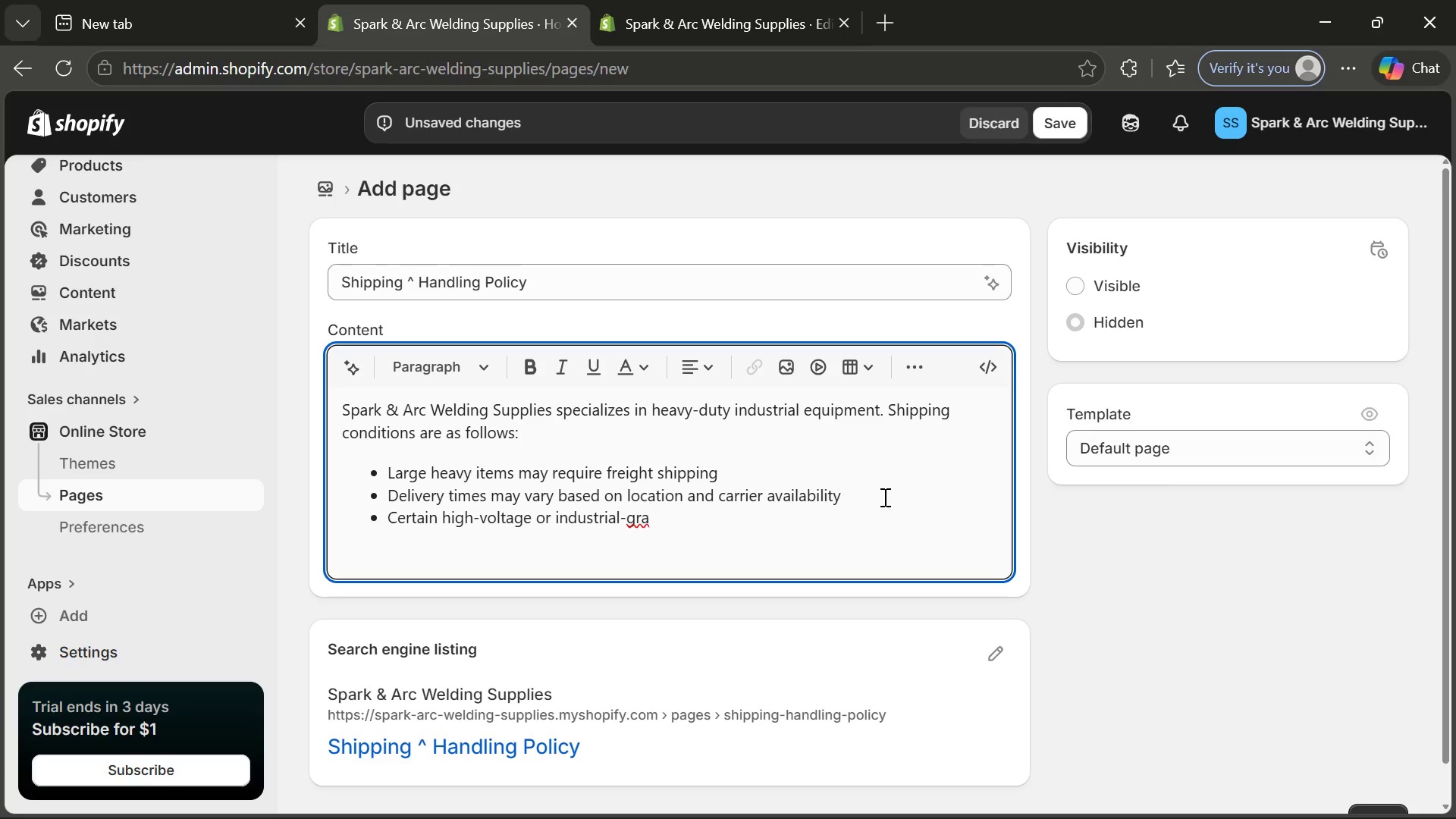 
type(ded)
key(Backspace)
type( equipment may be restricted in specific re)
 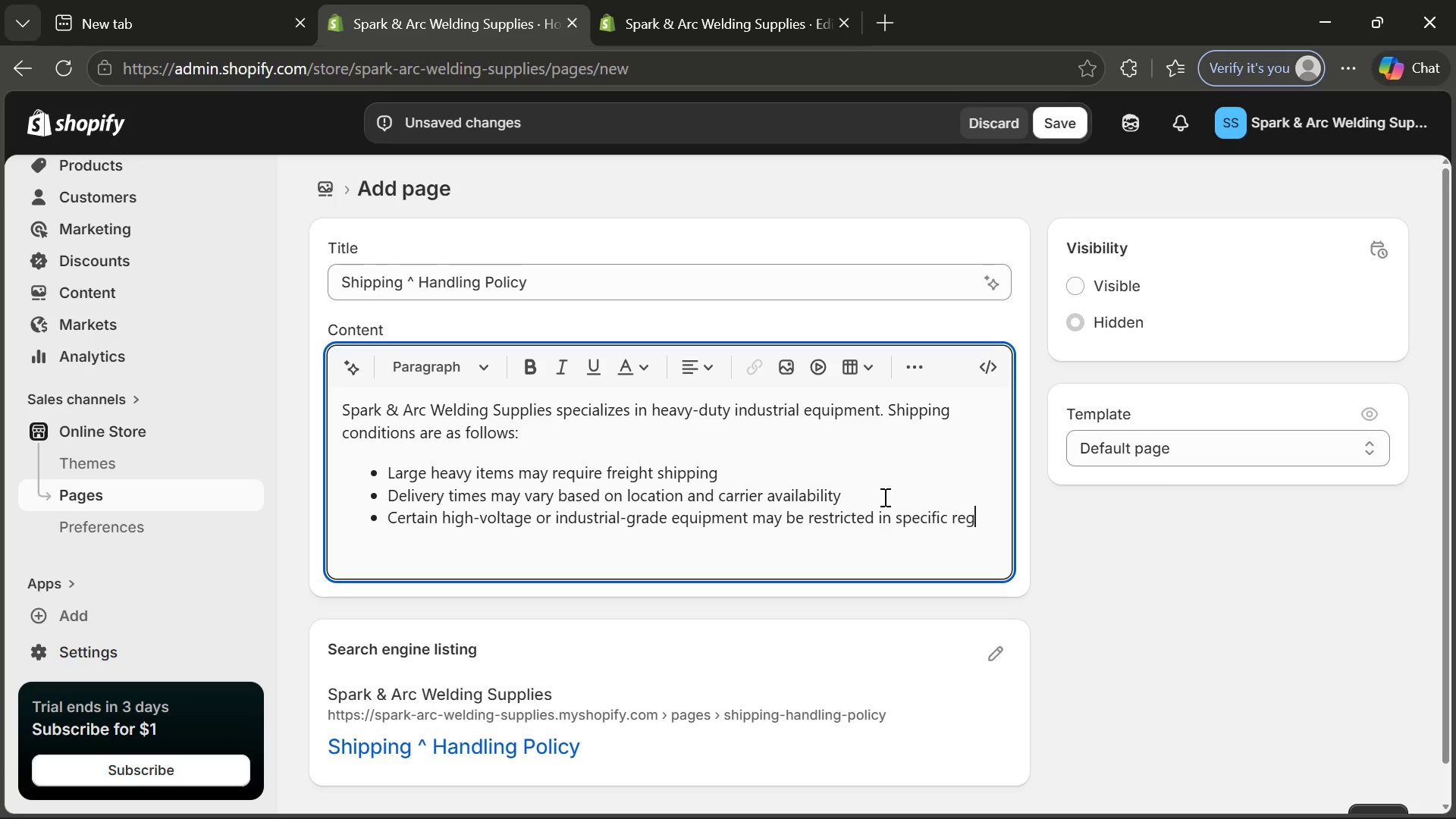 
type(gions)
 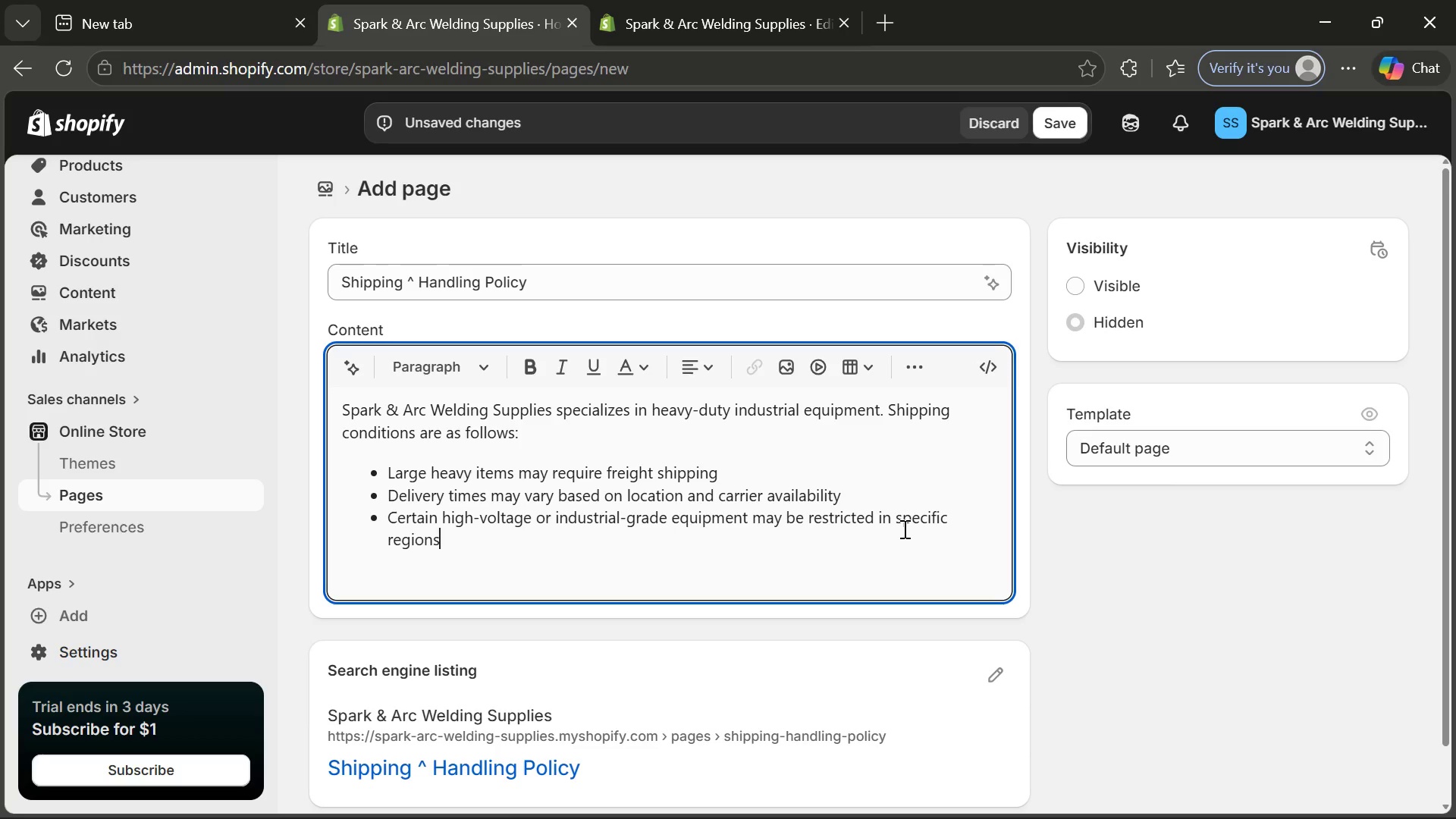 
key(Enter)
 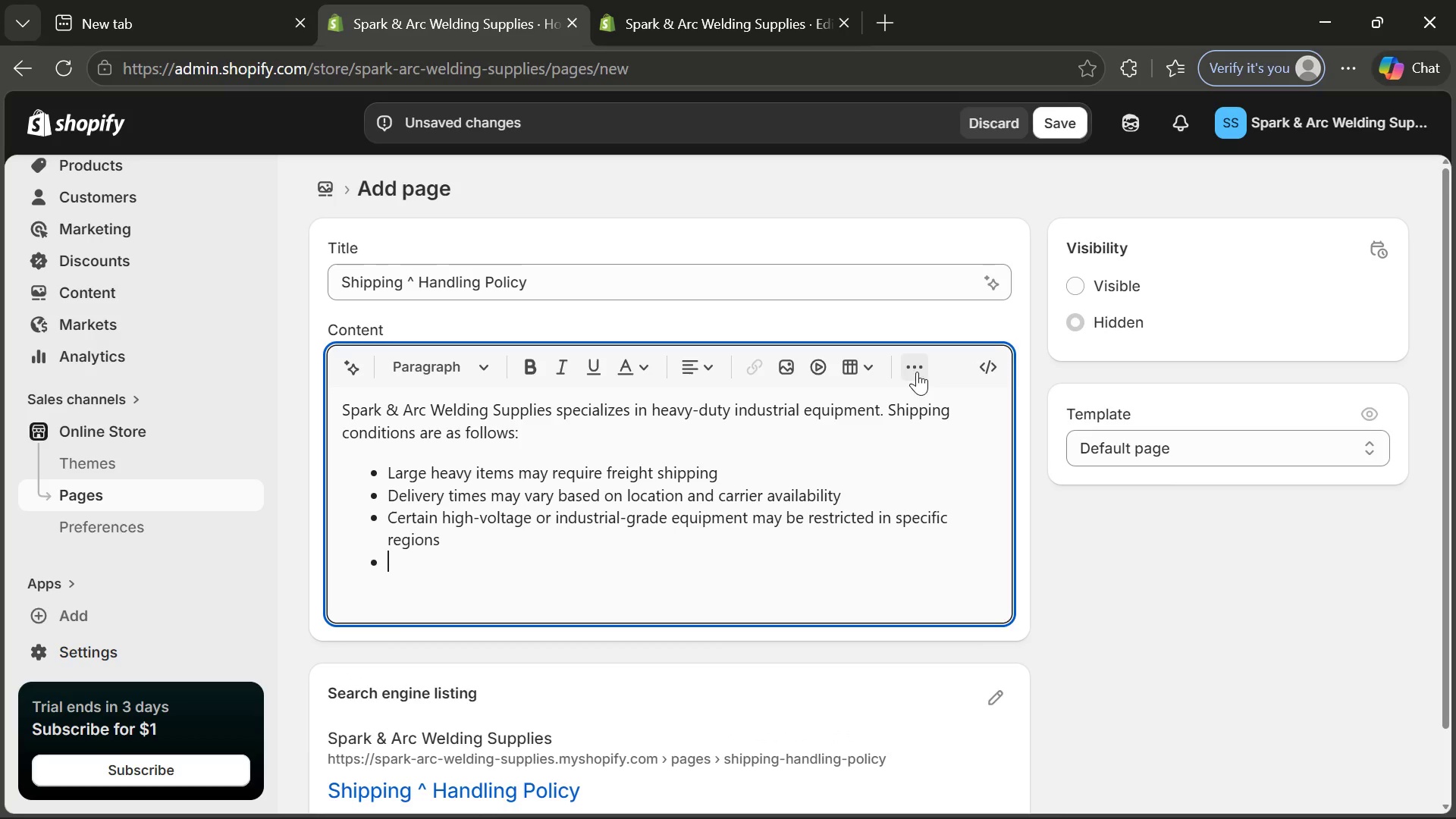 
left_click([920, 378])
 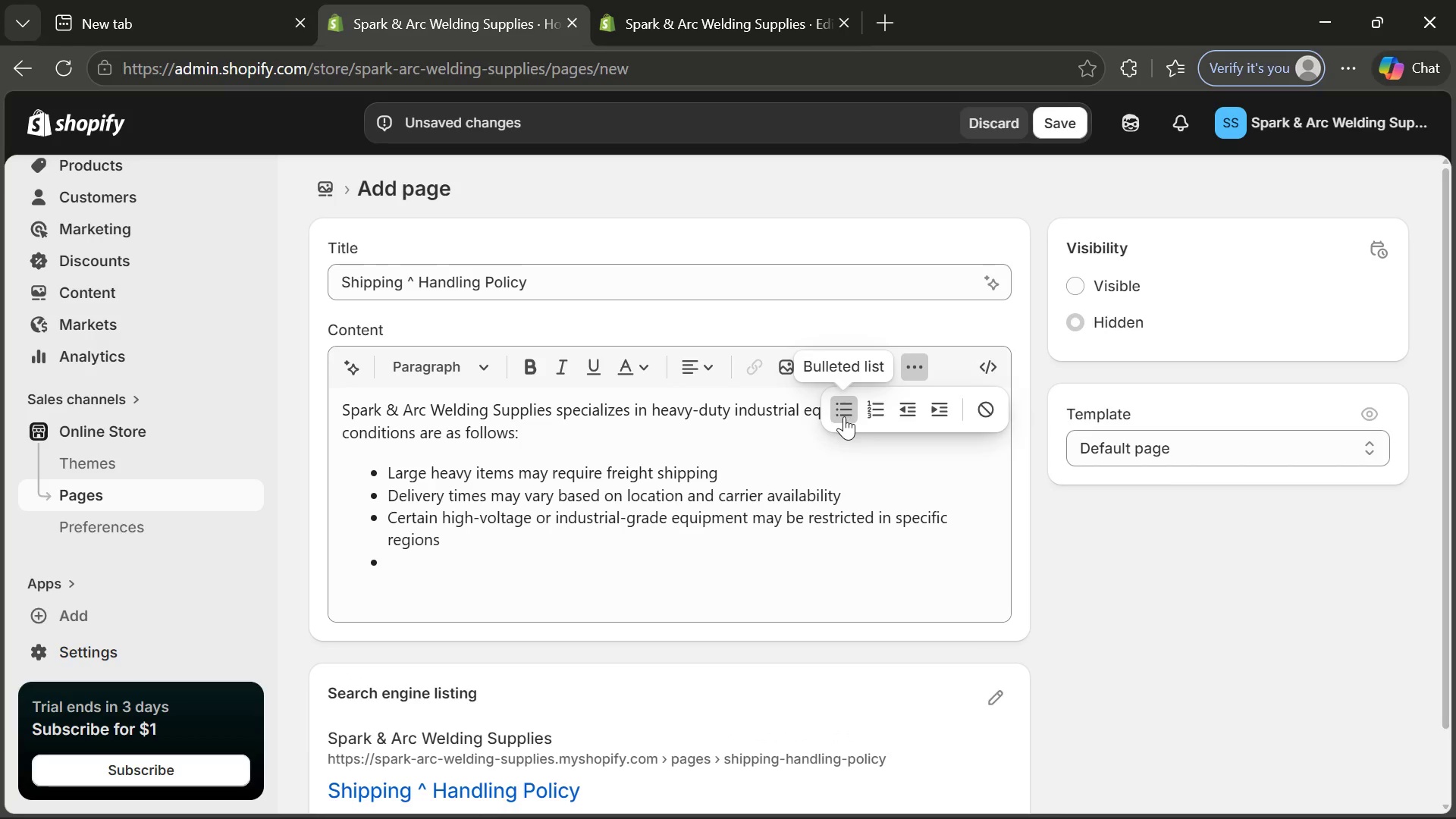 
left_click([844, 416])
 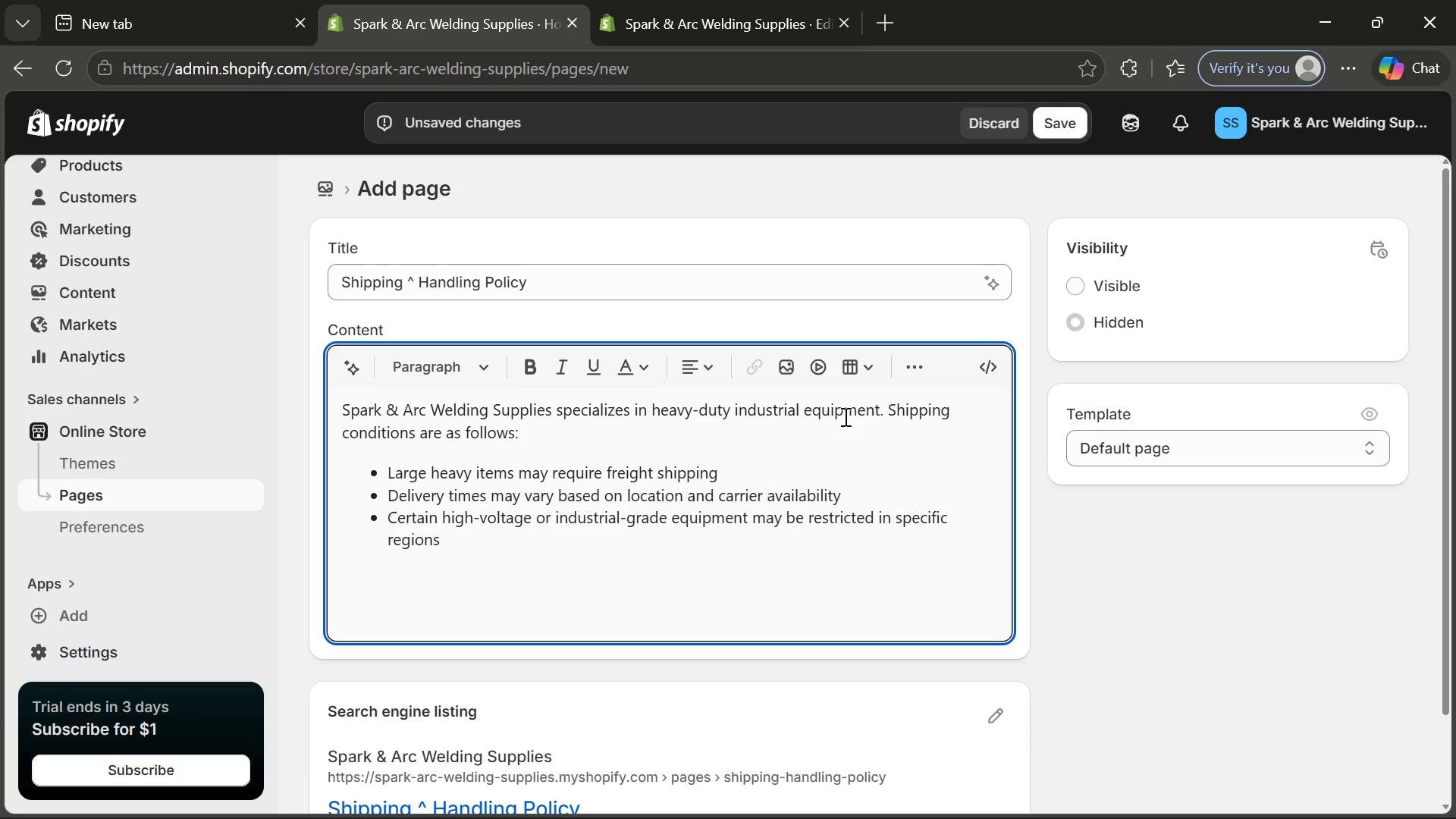 
type(Customers are responsible for ensuring that purchased equipmn)
key(Backspace)
type(ent )
 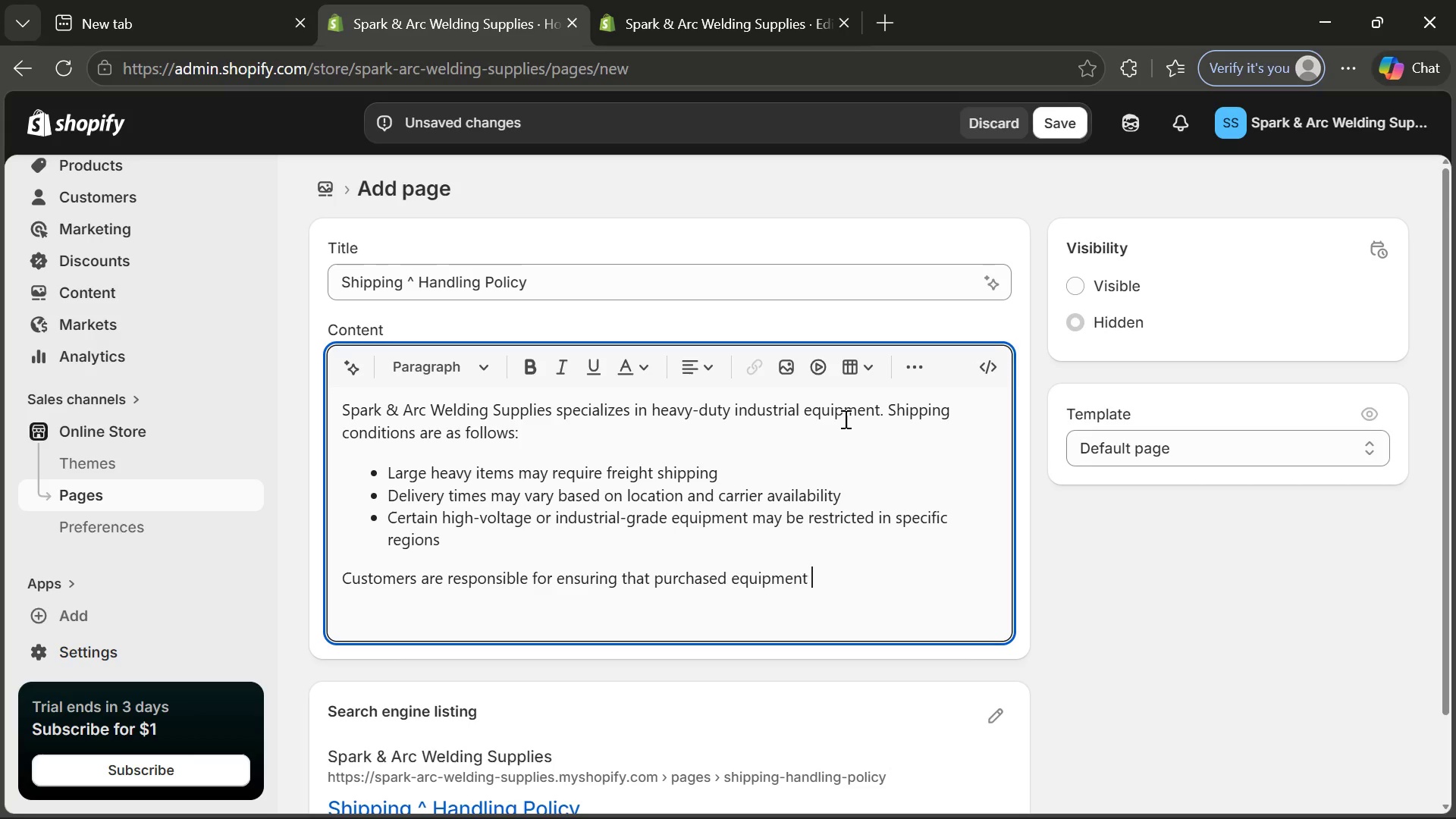 
type(compliece)
key(Backspace)
key(Backspace)
type(s with local req)
key(Backspace)
type(gu)
key(Tab)
type(.)
 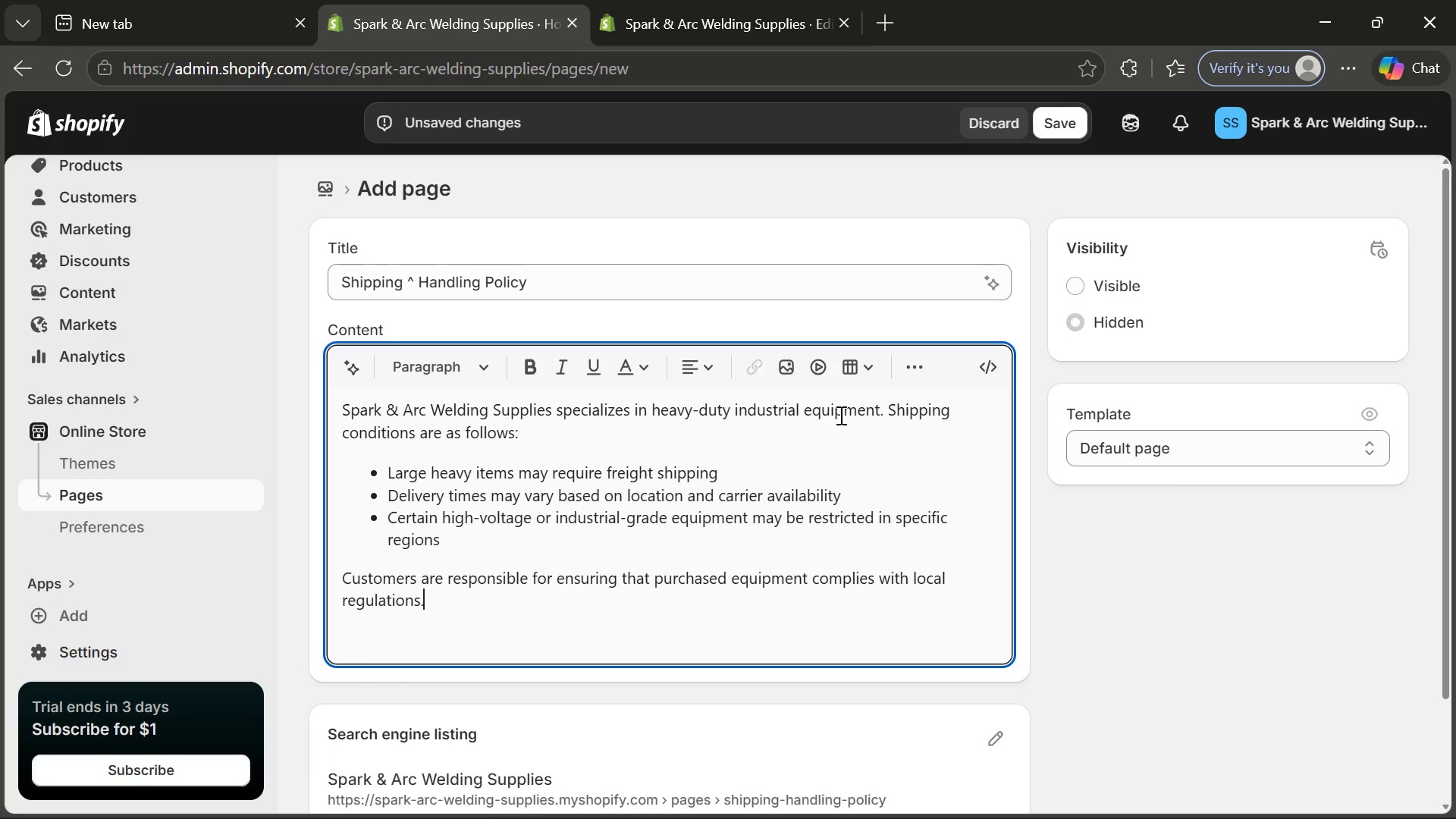 
key(Enter)
 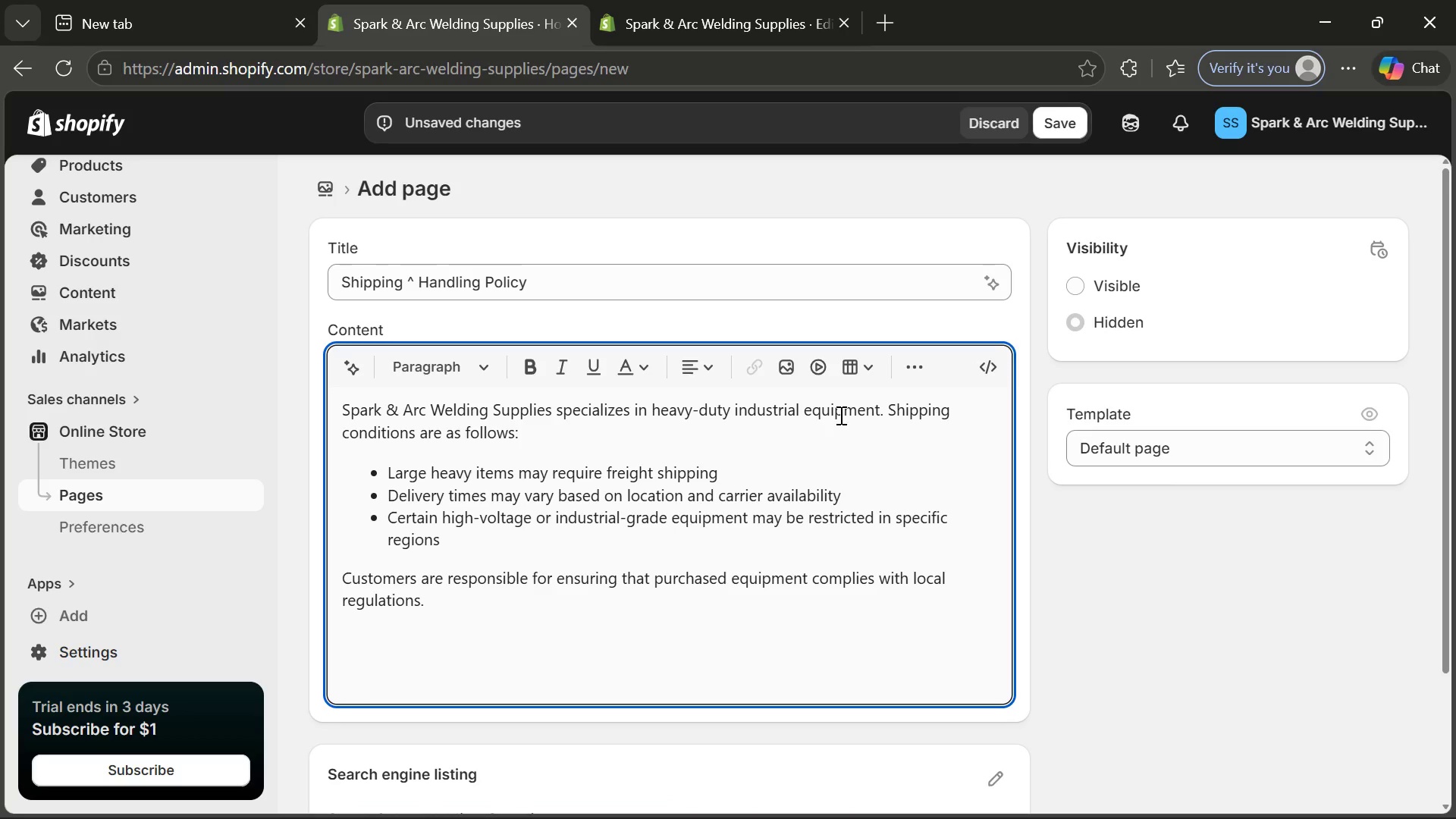 
type(We re not )
 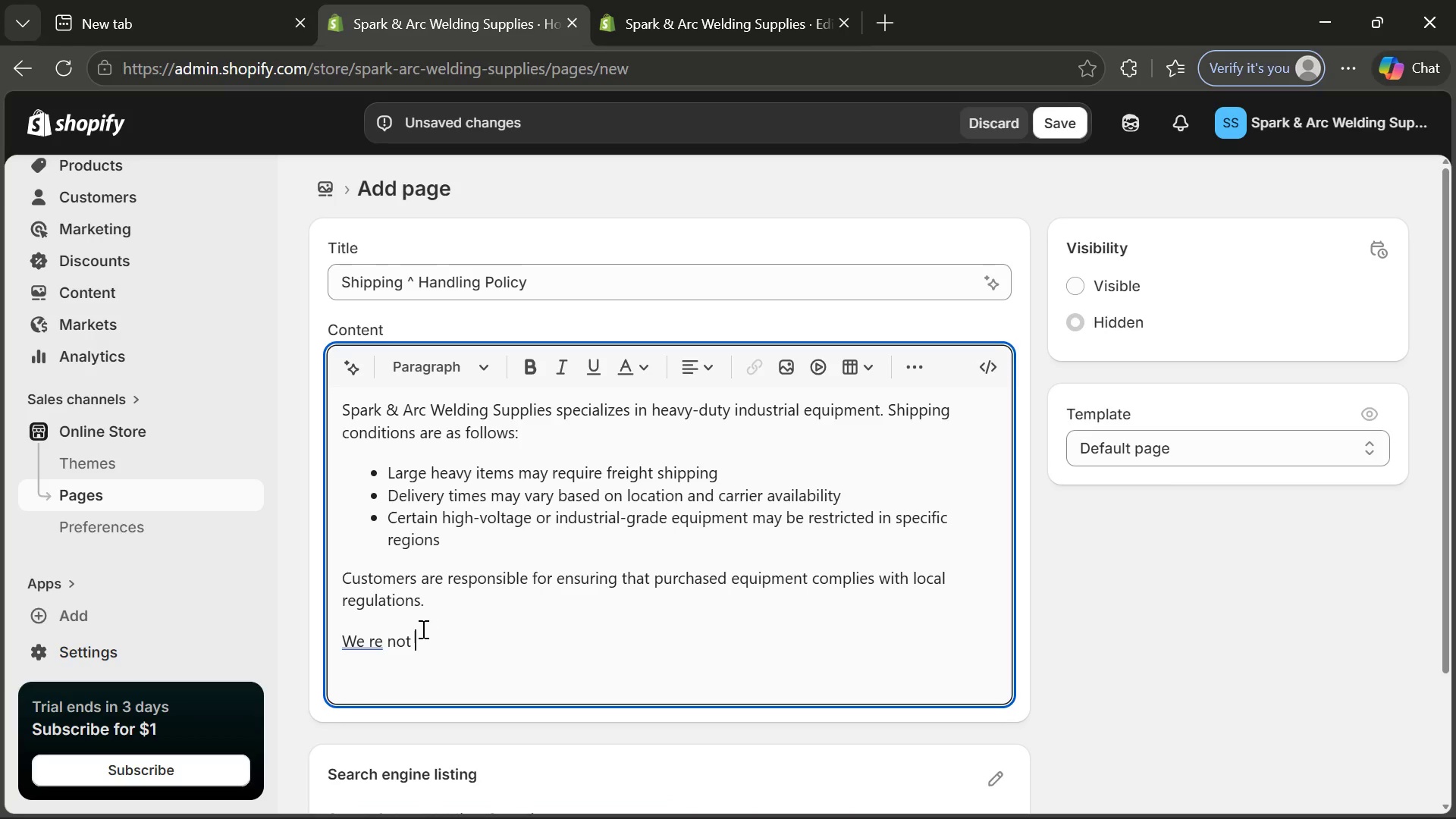 
left_click([365, 642])
 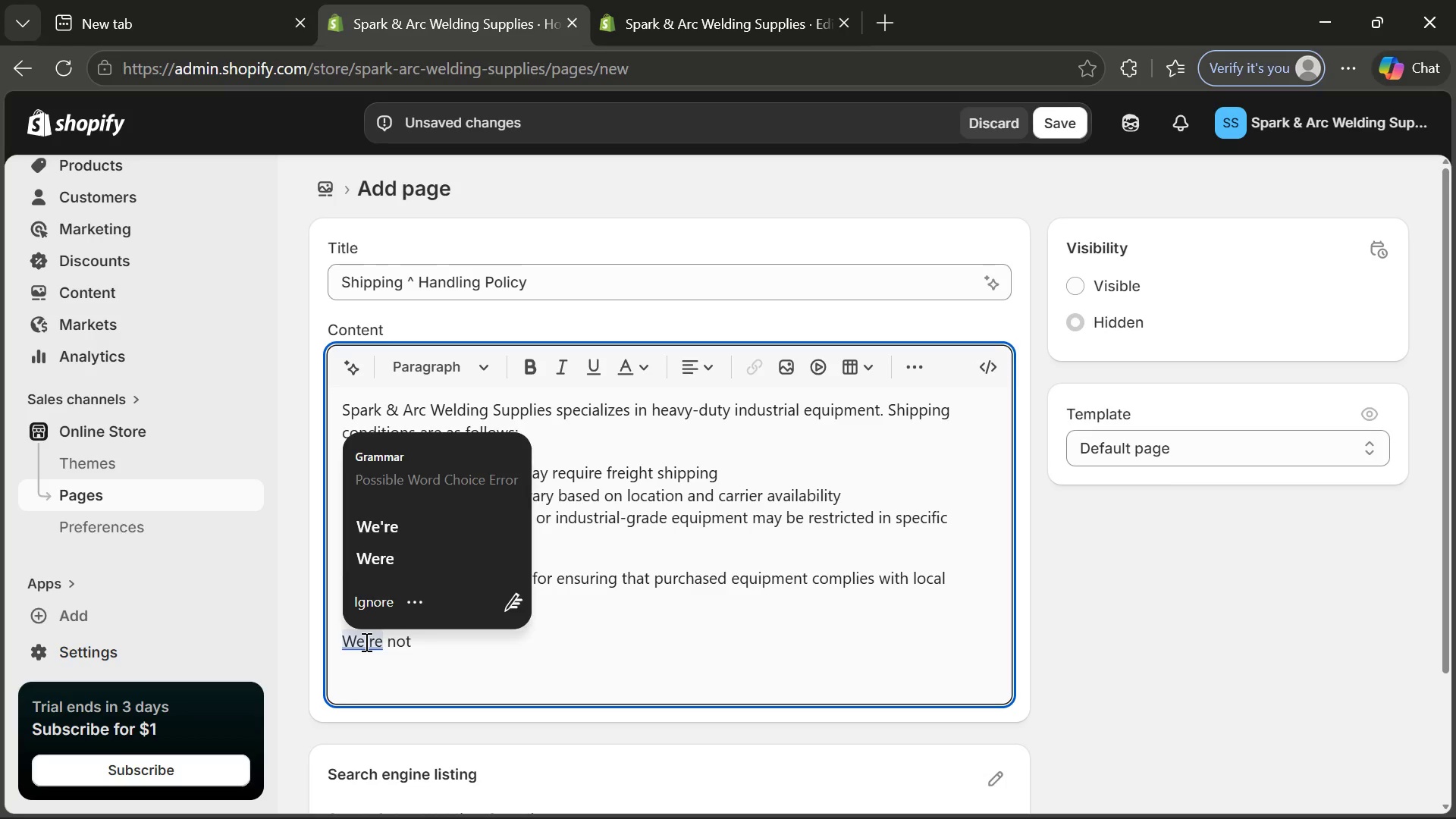 
key(ArrowRight)
 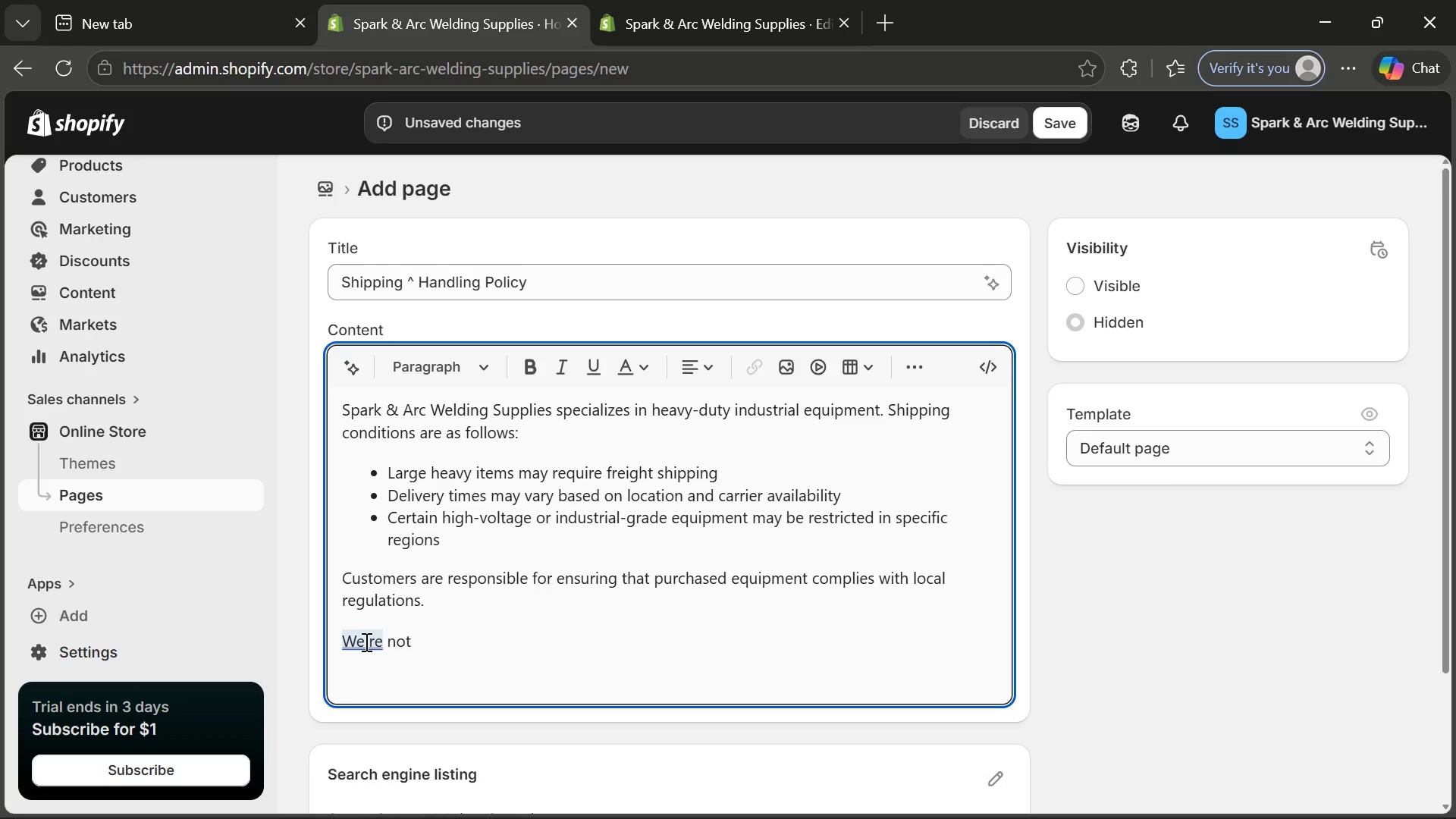 
key(A)
 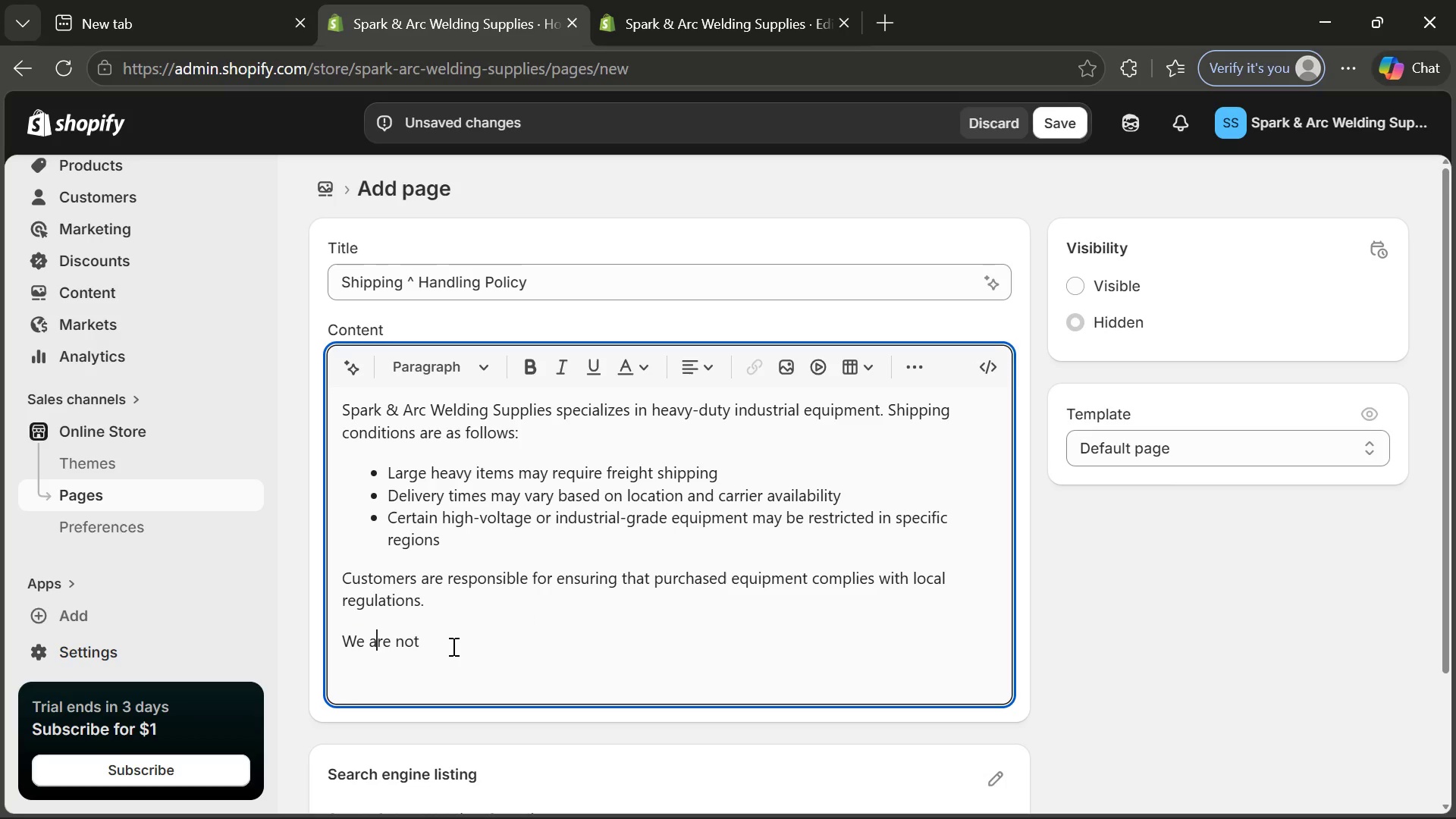 
left_click([452, 646])
 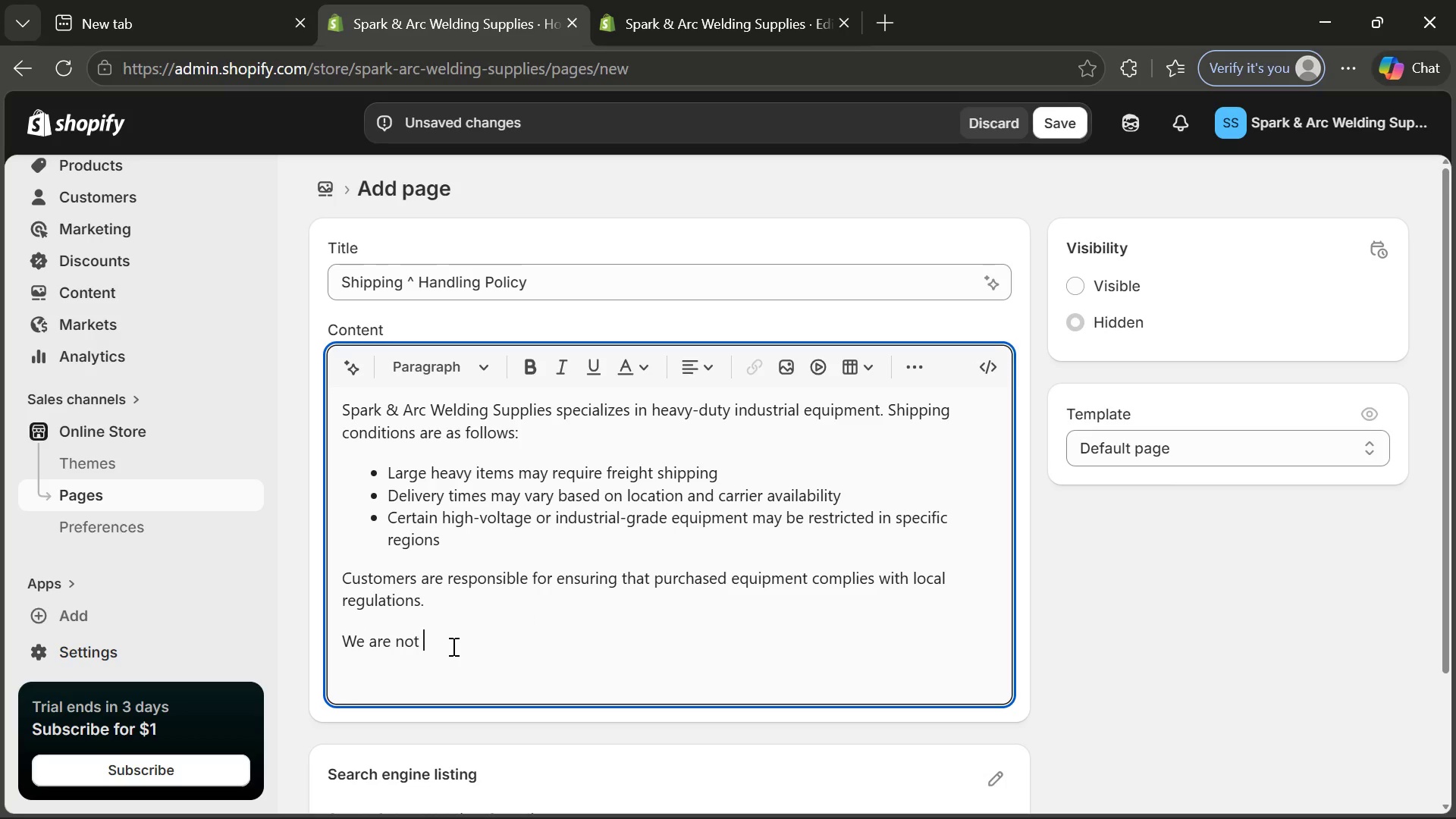 
type(responsible for delays)
 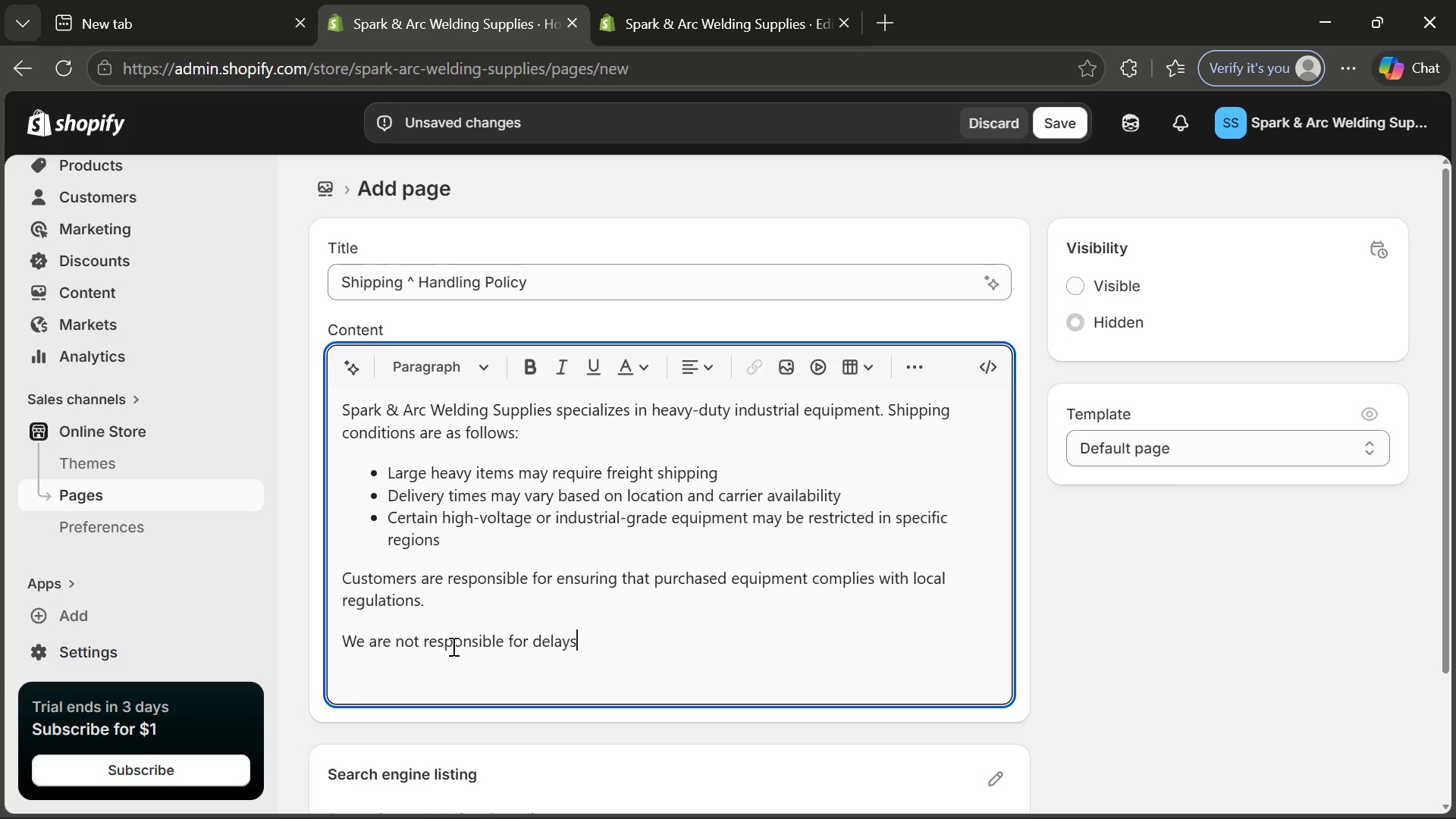 
type( caused by customs, regulatory checks/)
 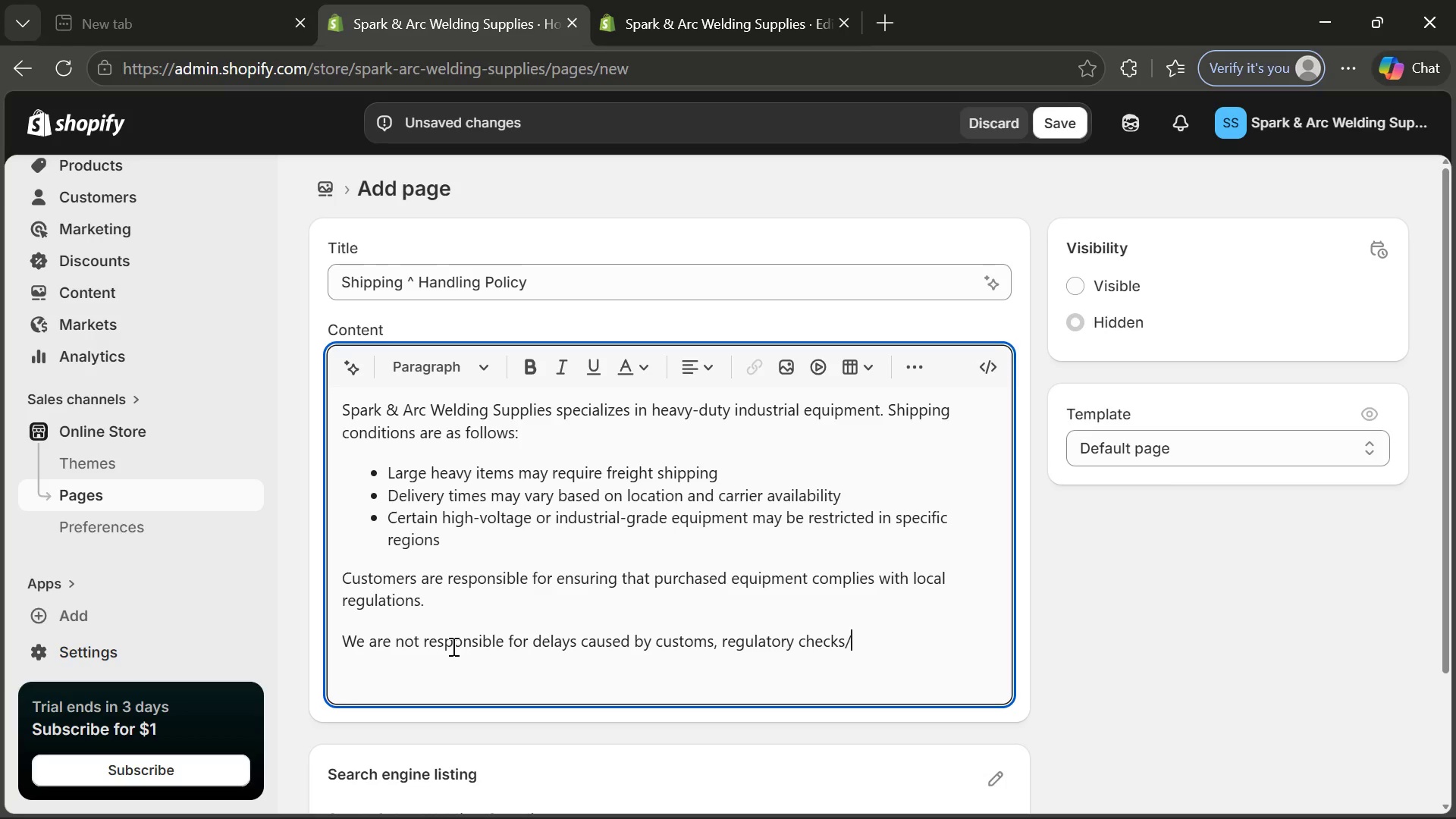 
key(Backspace)
type(, or carrier limitations.)
 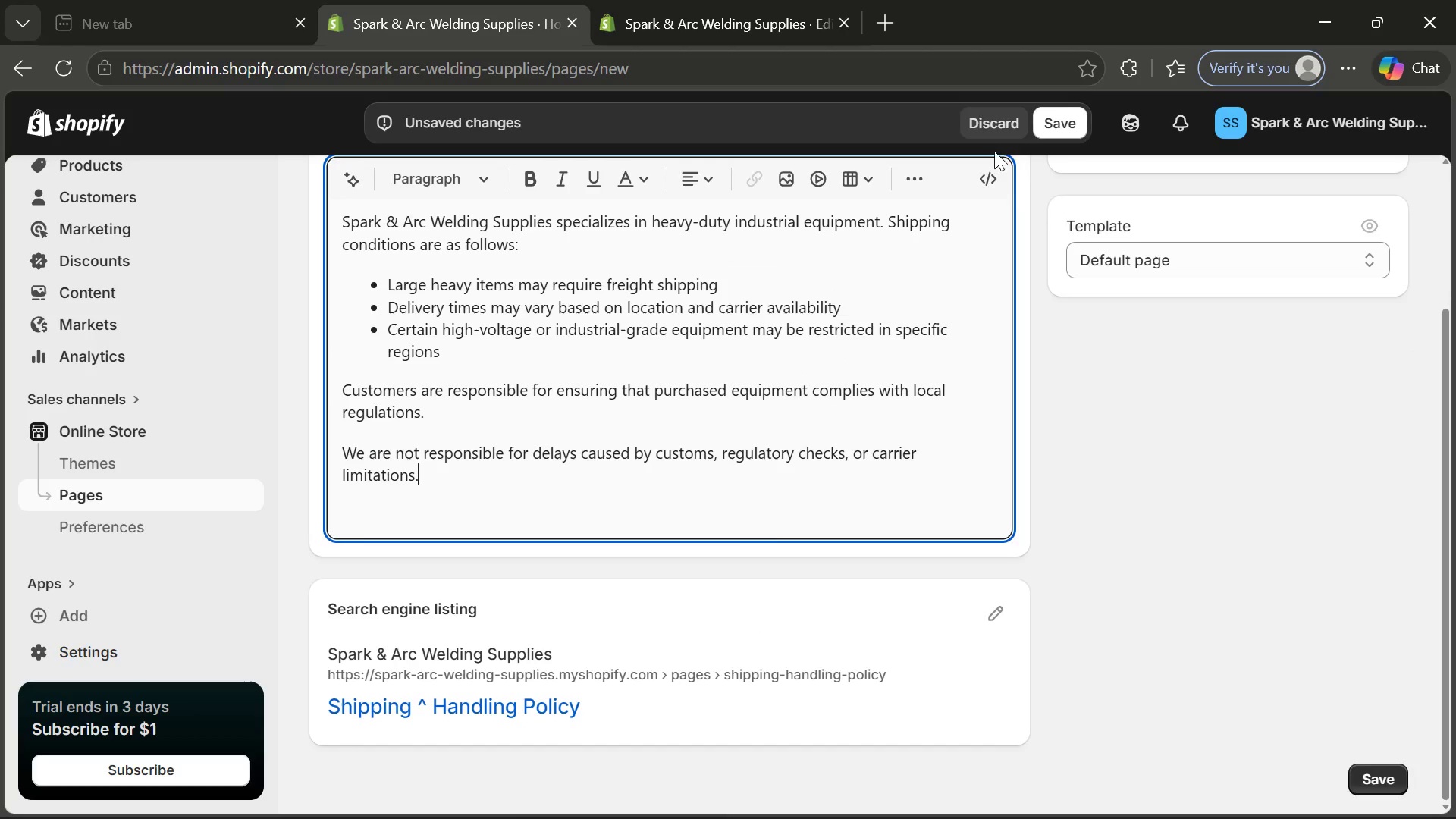 
wait(6.06)
 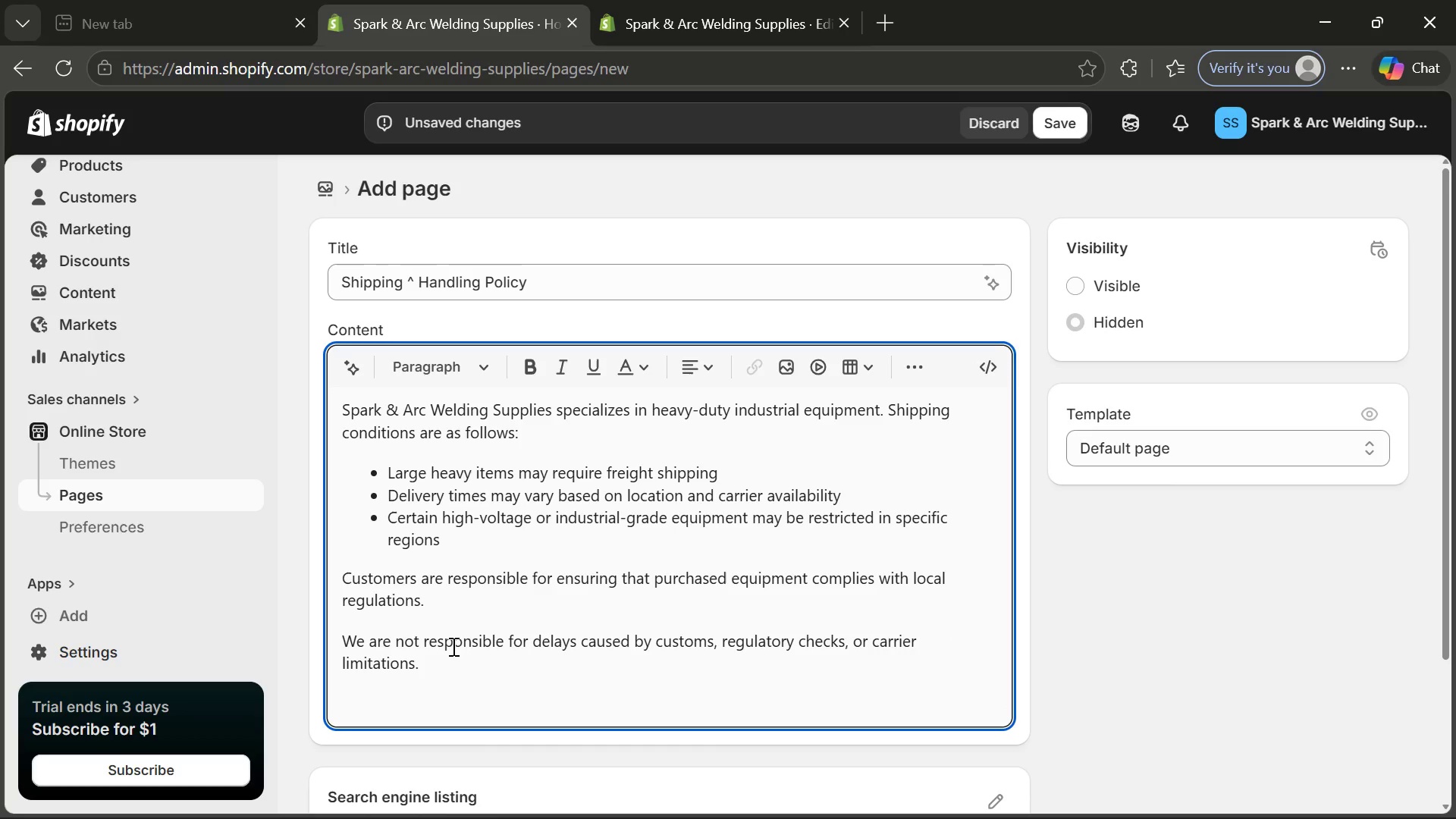 
left_click([1047, 123])
 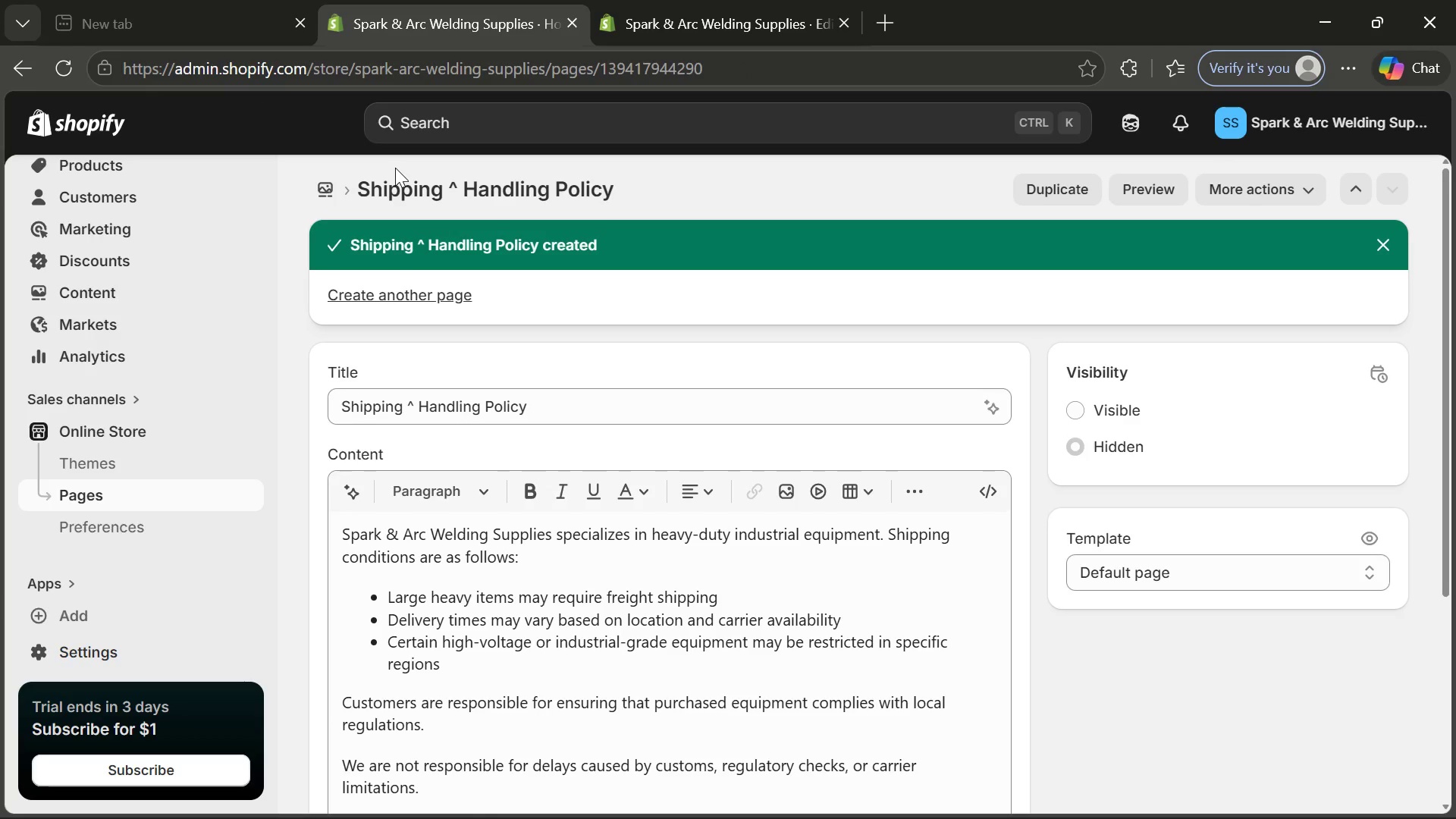 
wait(17.19)
 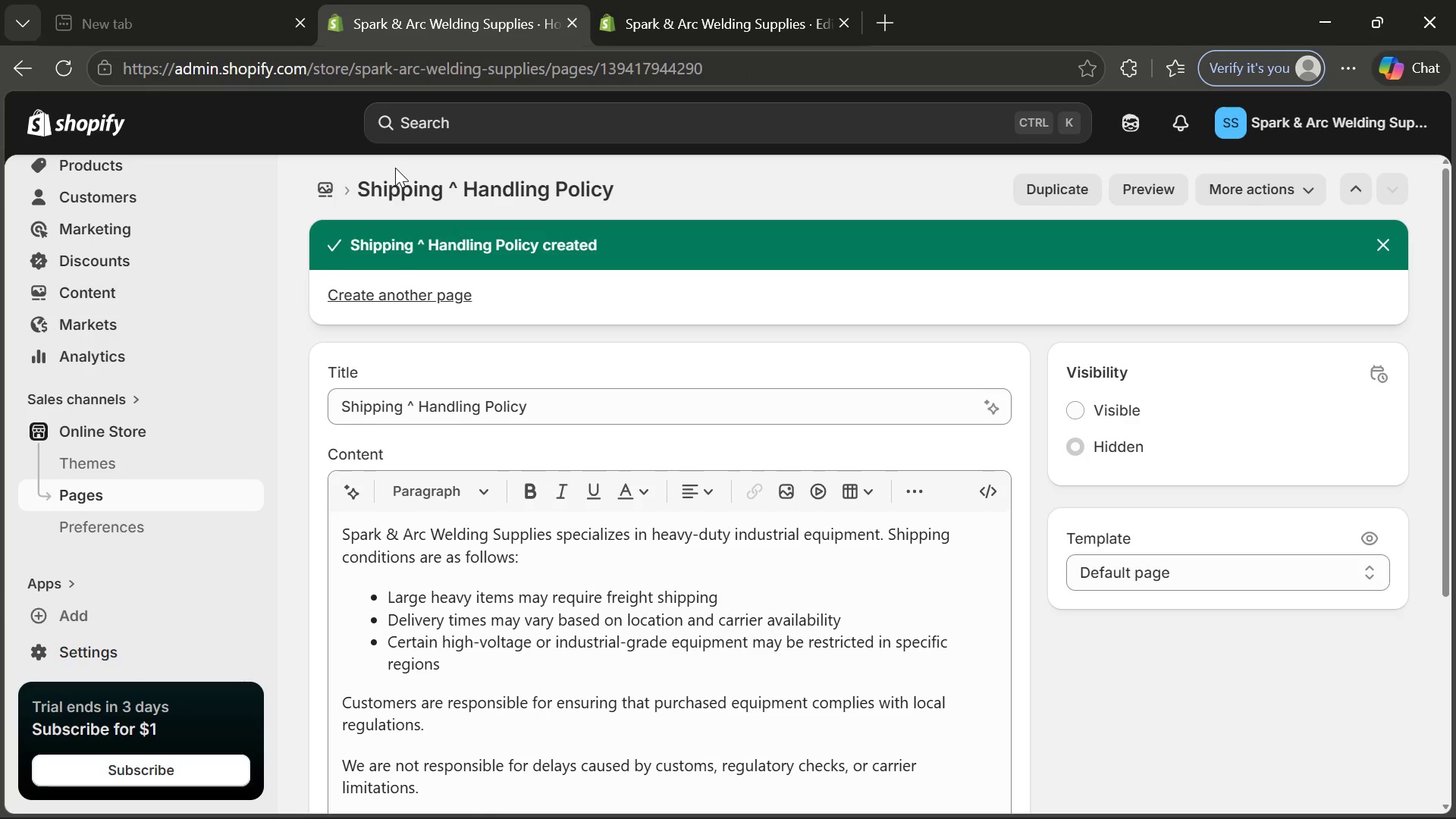 
left_click([127, 378])
 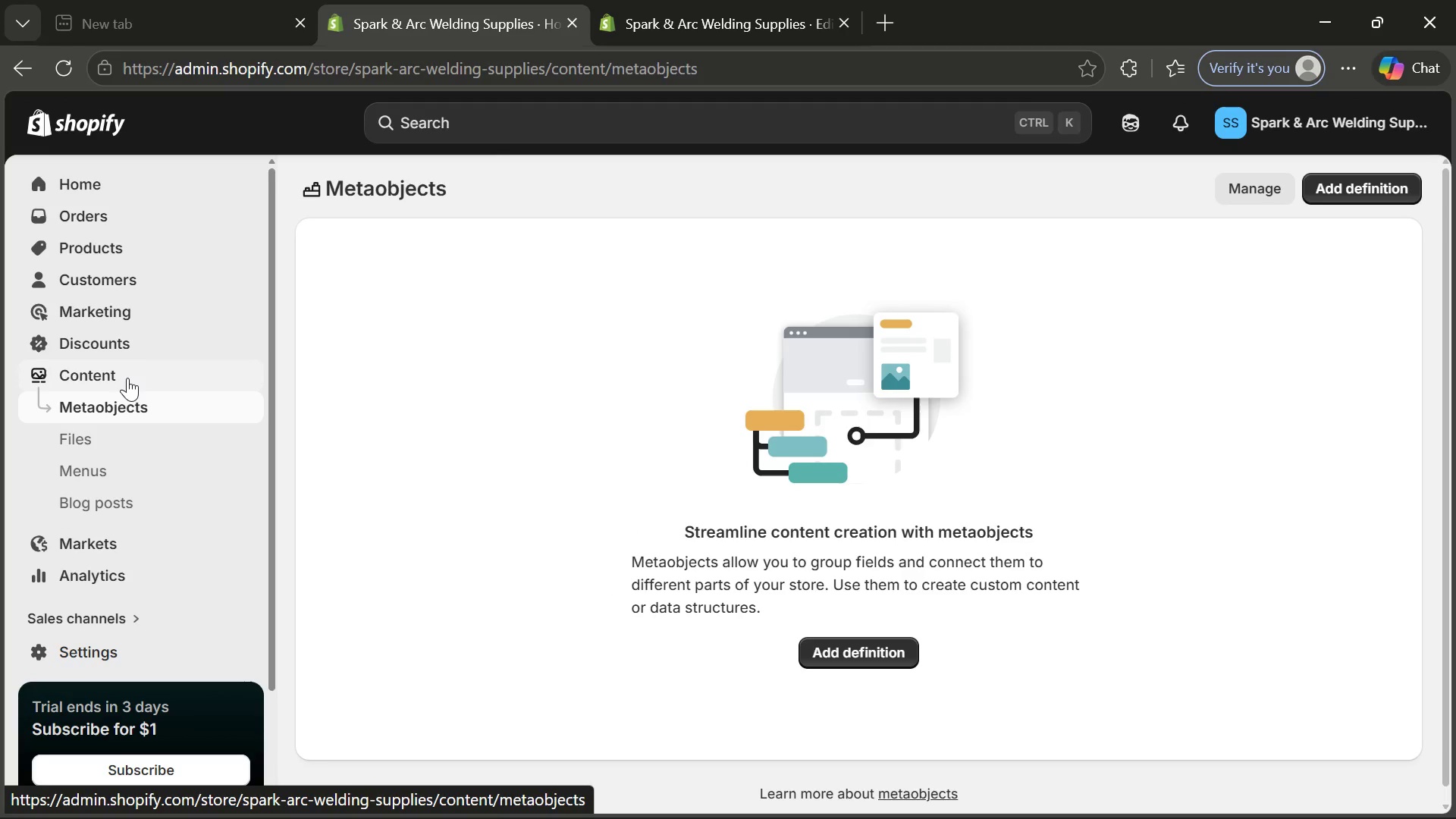 
wait(11.89)
 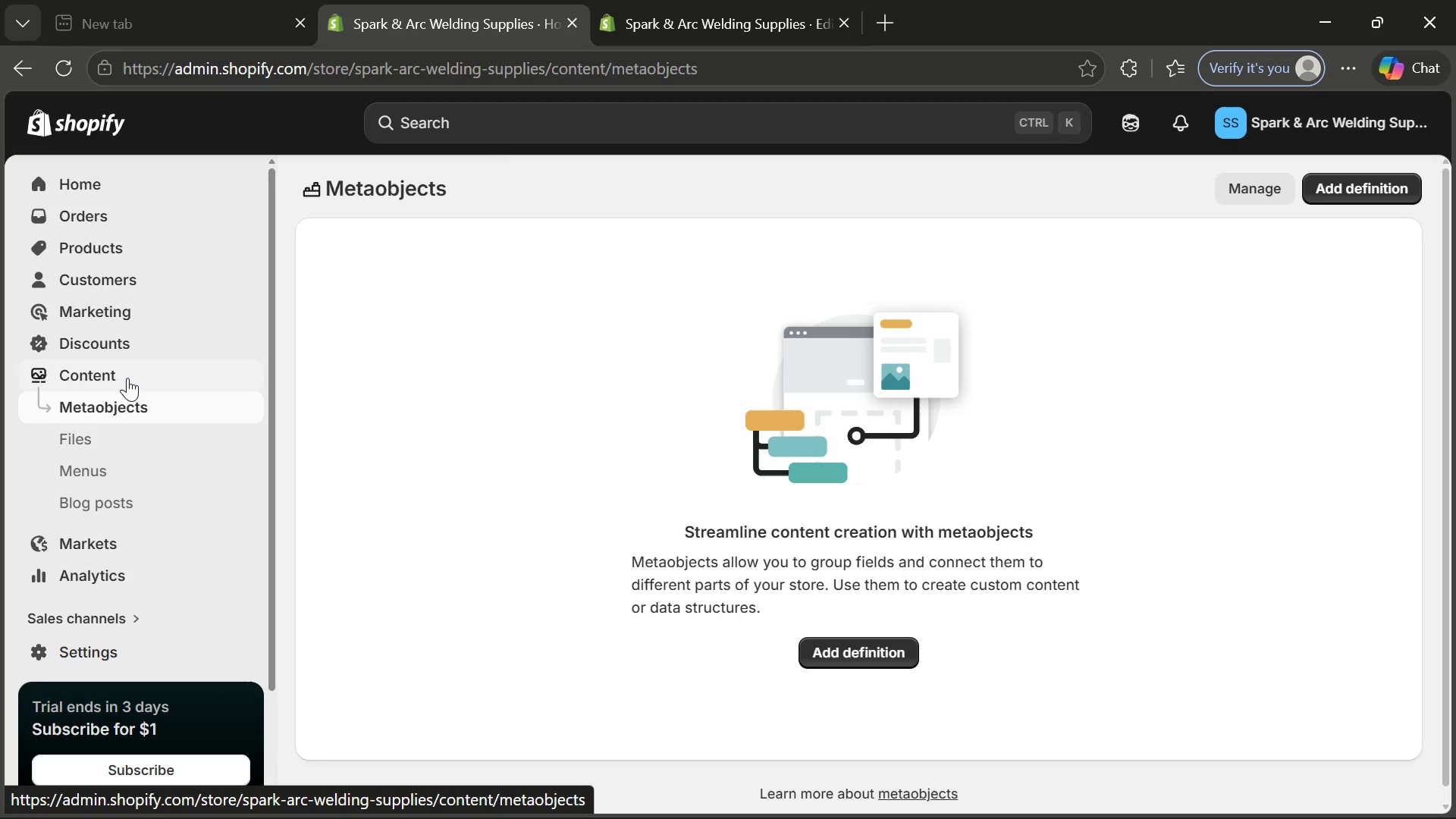 
left_click([127, 465])
 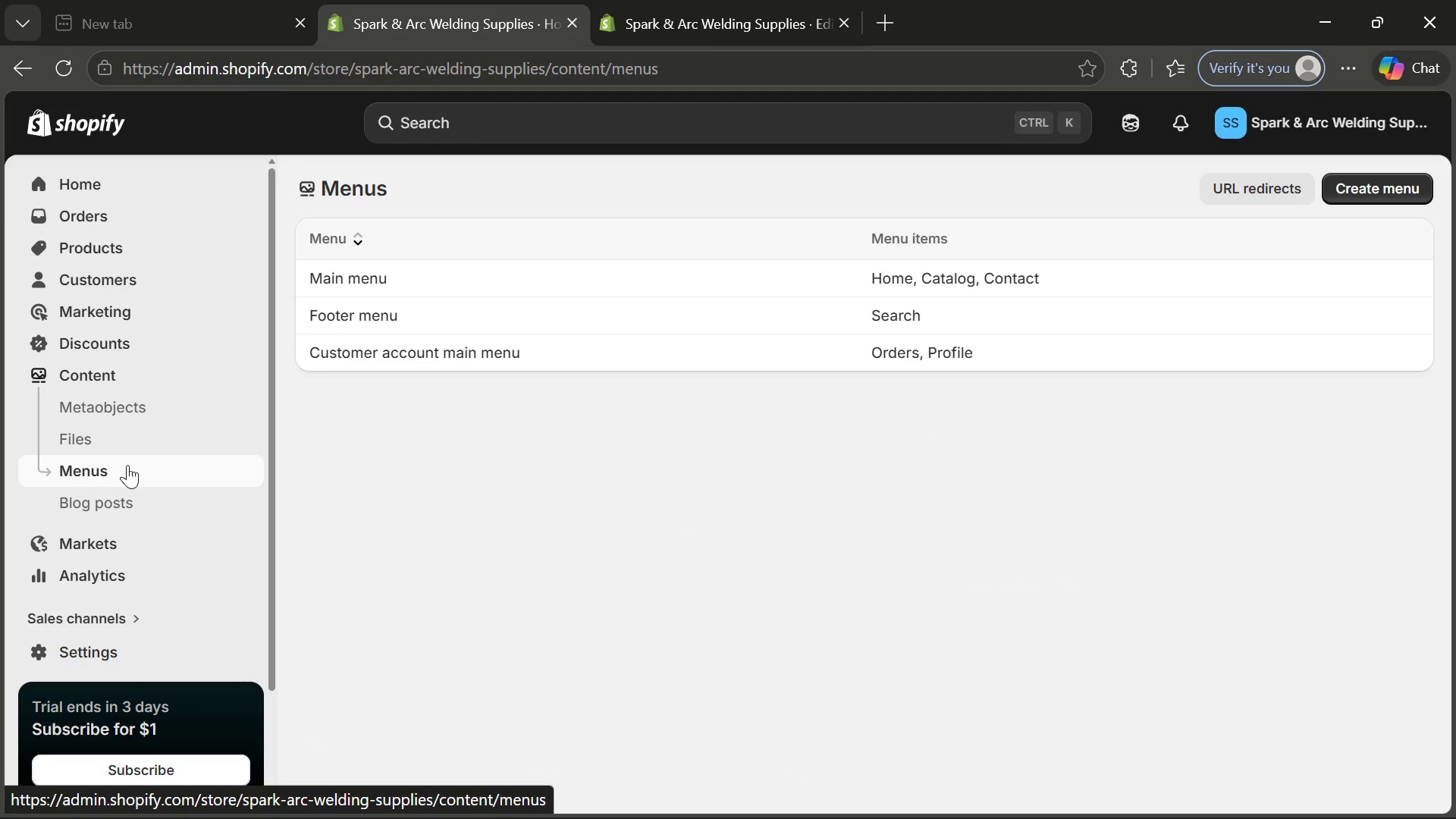 
wait(5.52)
 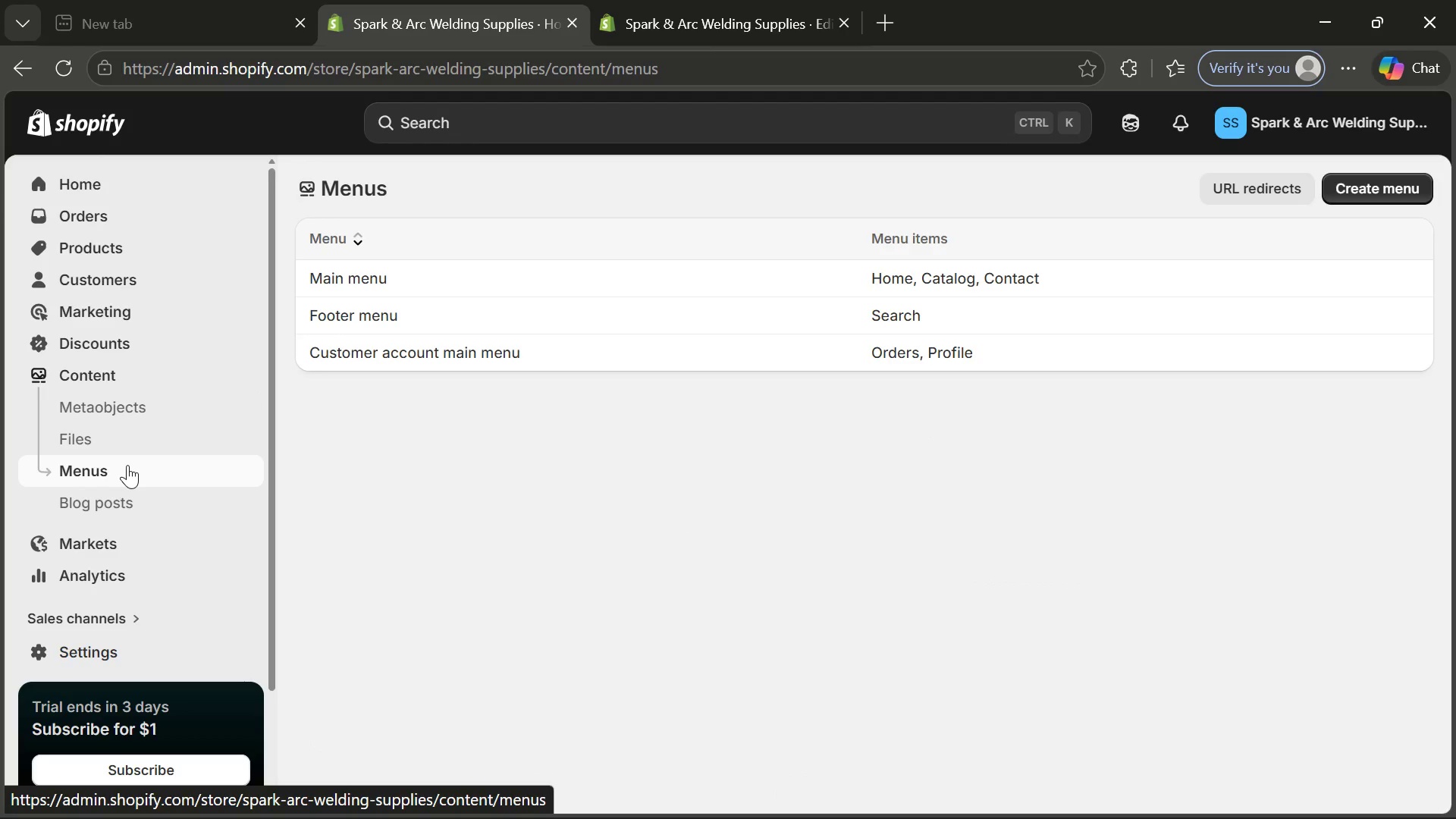 
left_click([332, 311])
 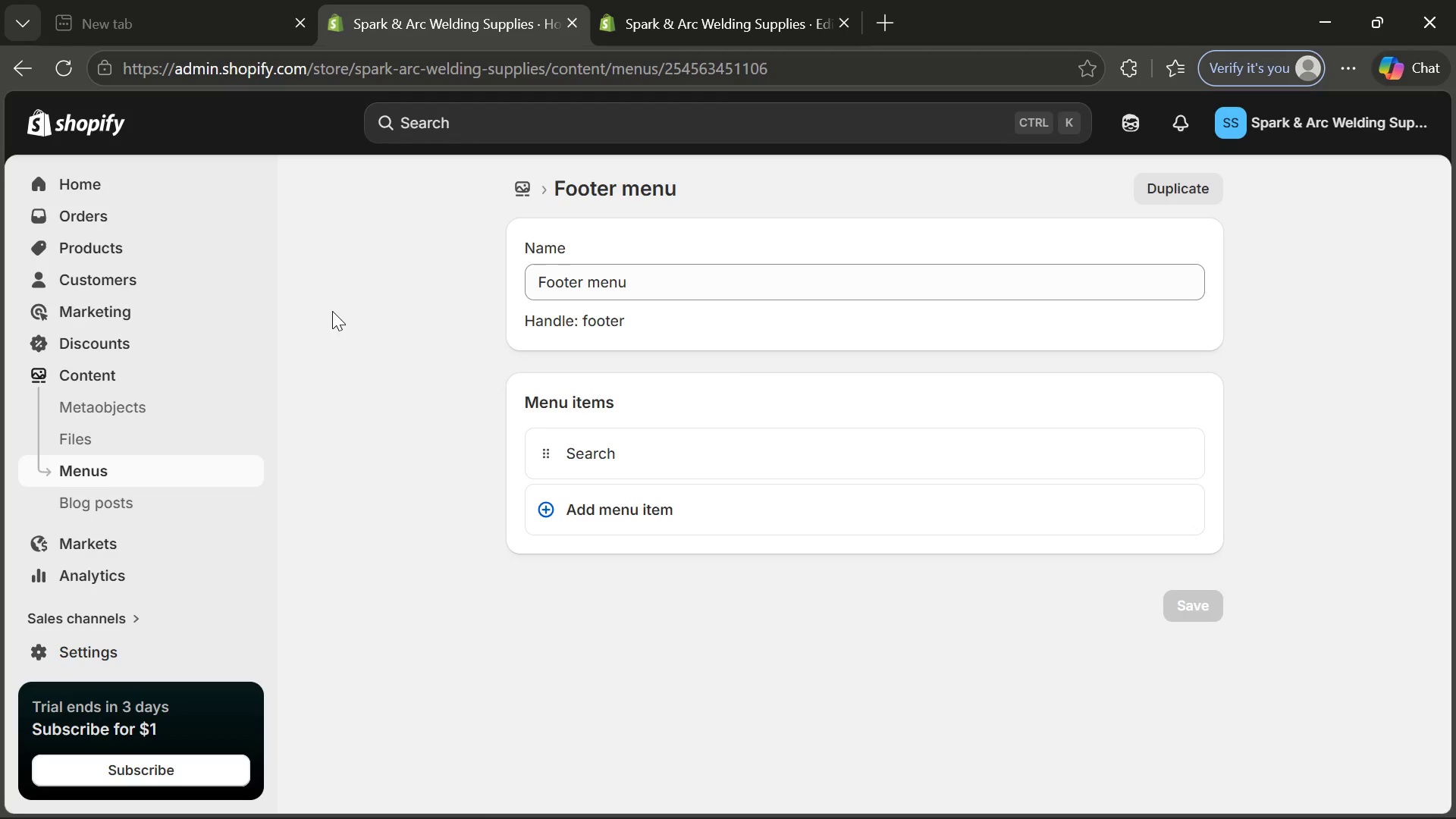 
wait(6.67)
 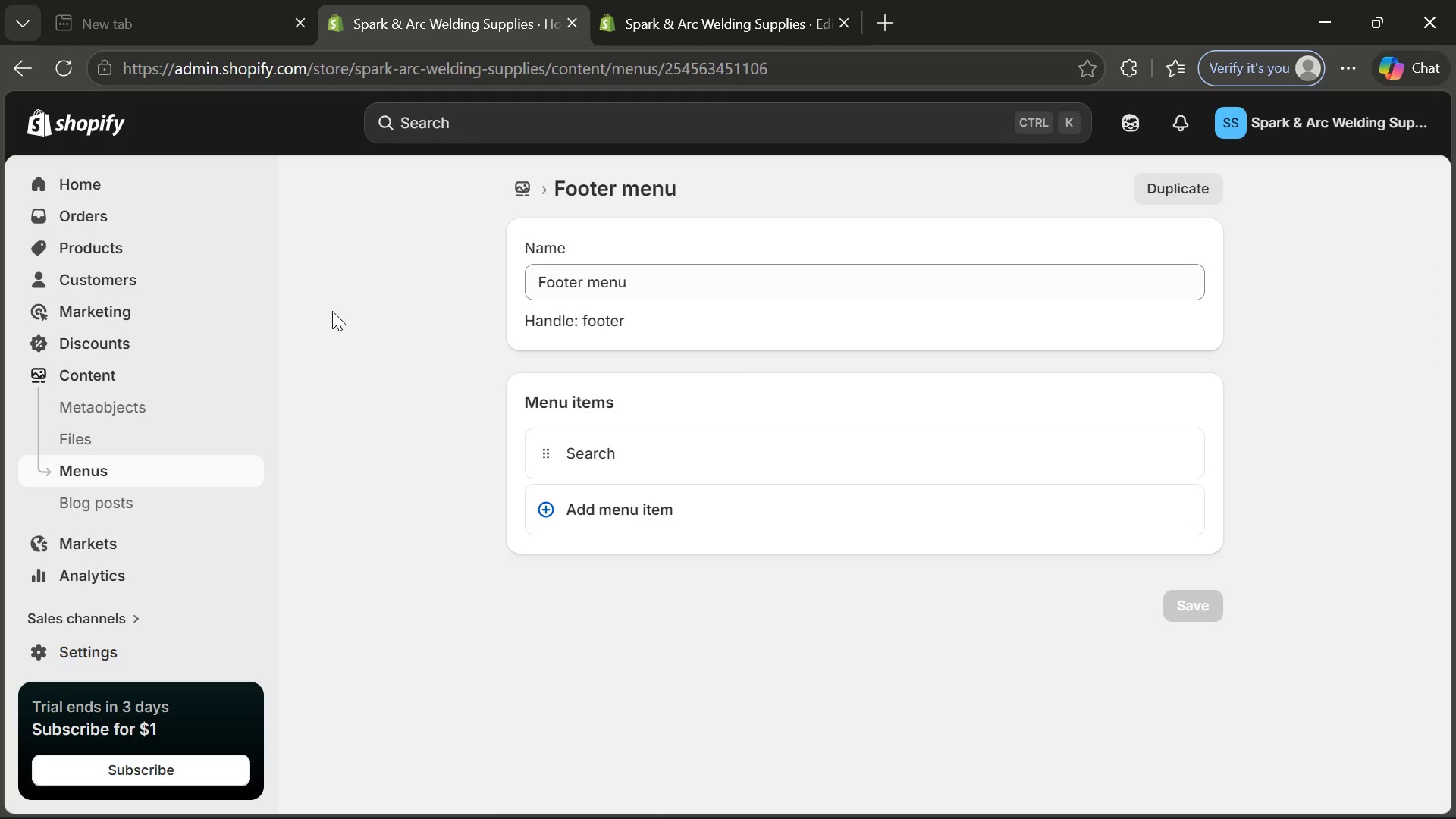 
left_click([625, 507])
 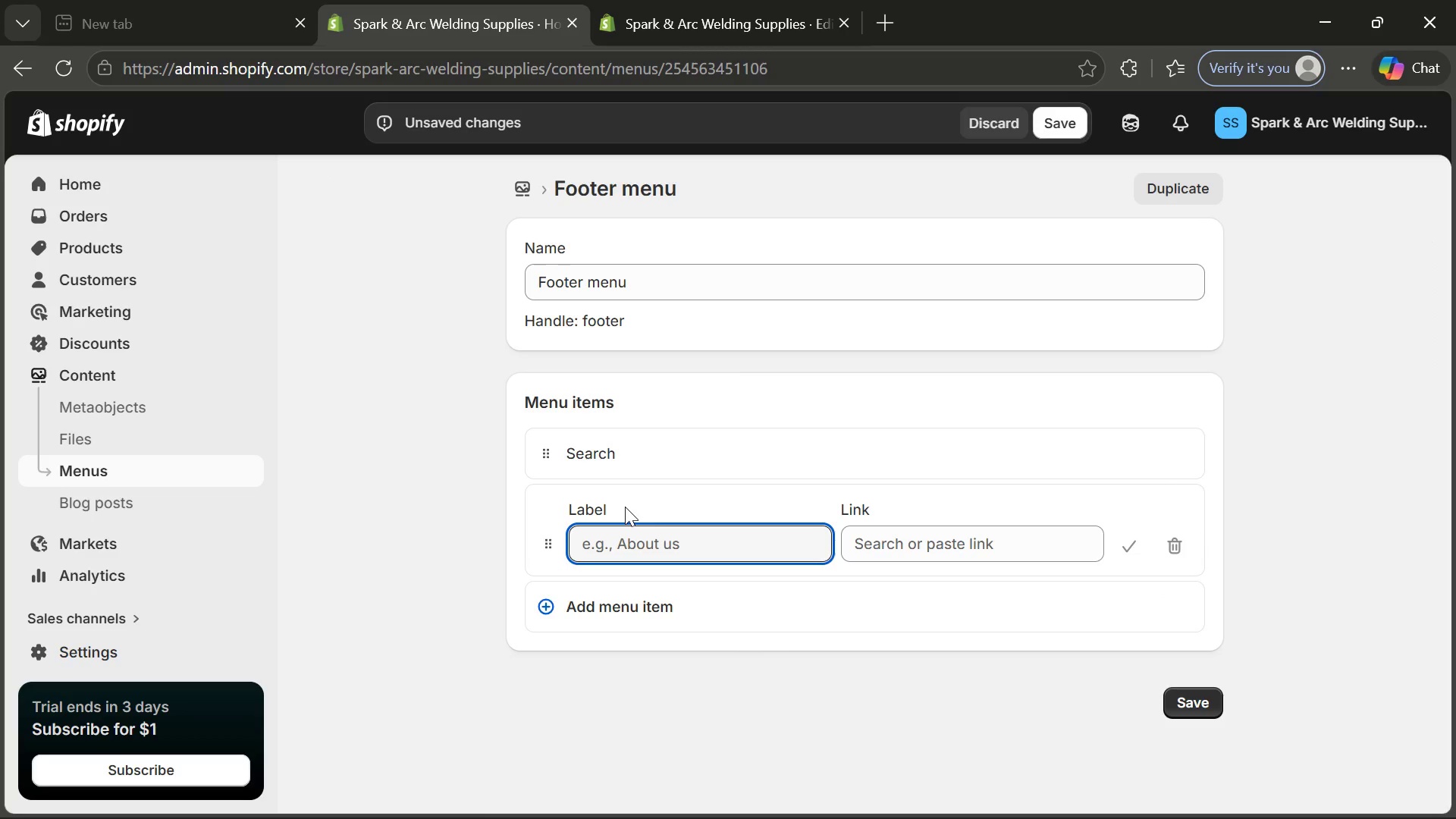 
type(Privacy Policy)
 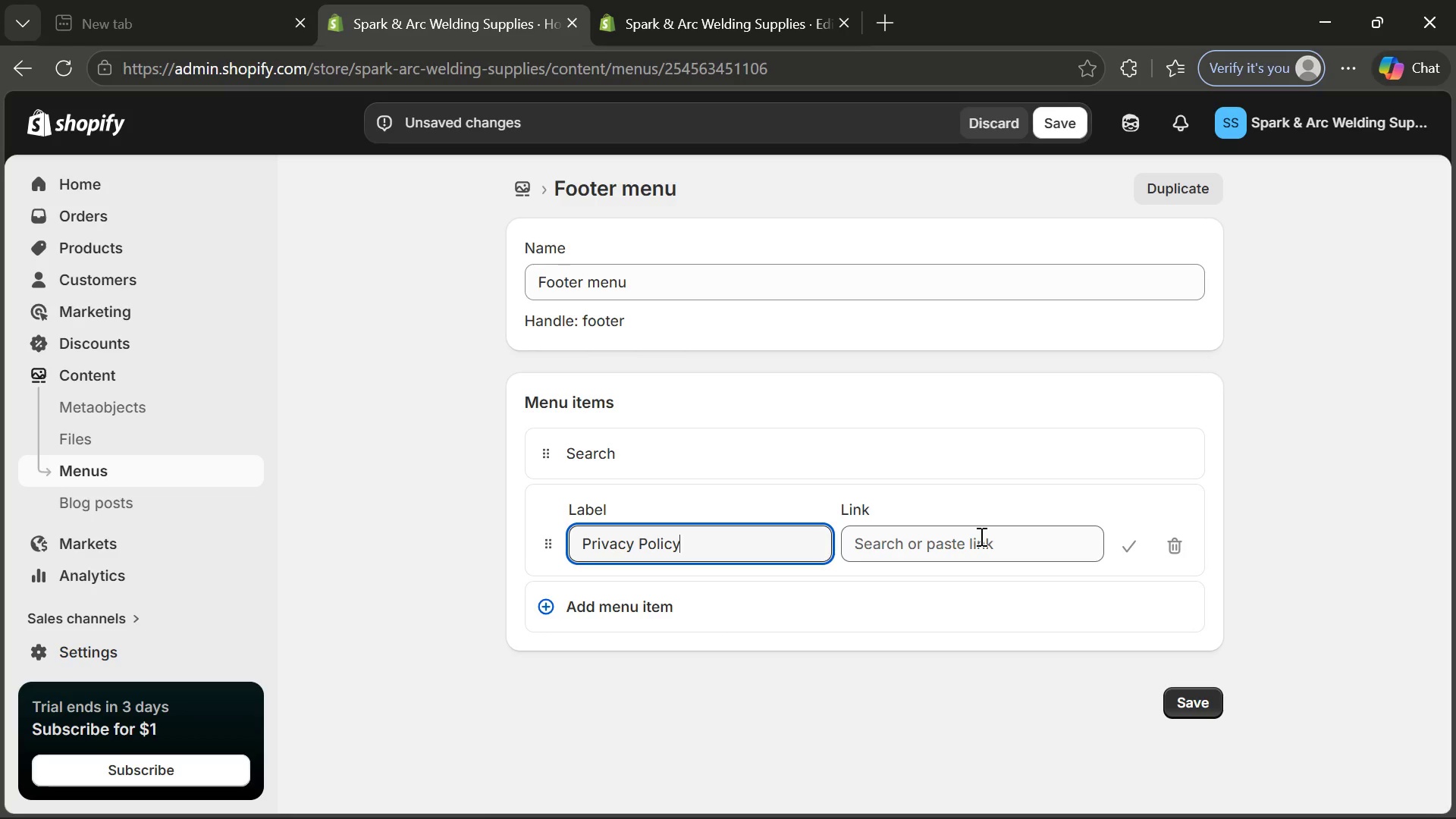 
left_click([980, 536])
 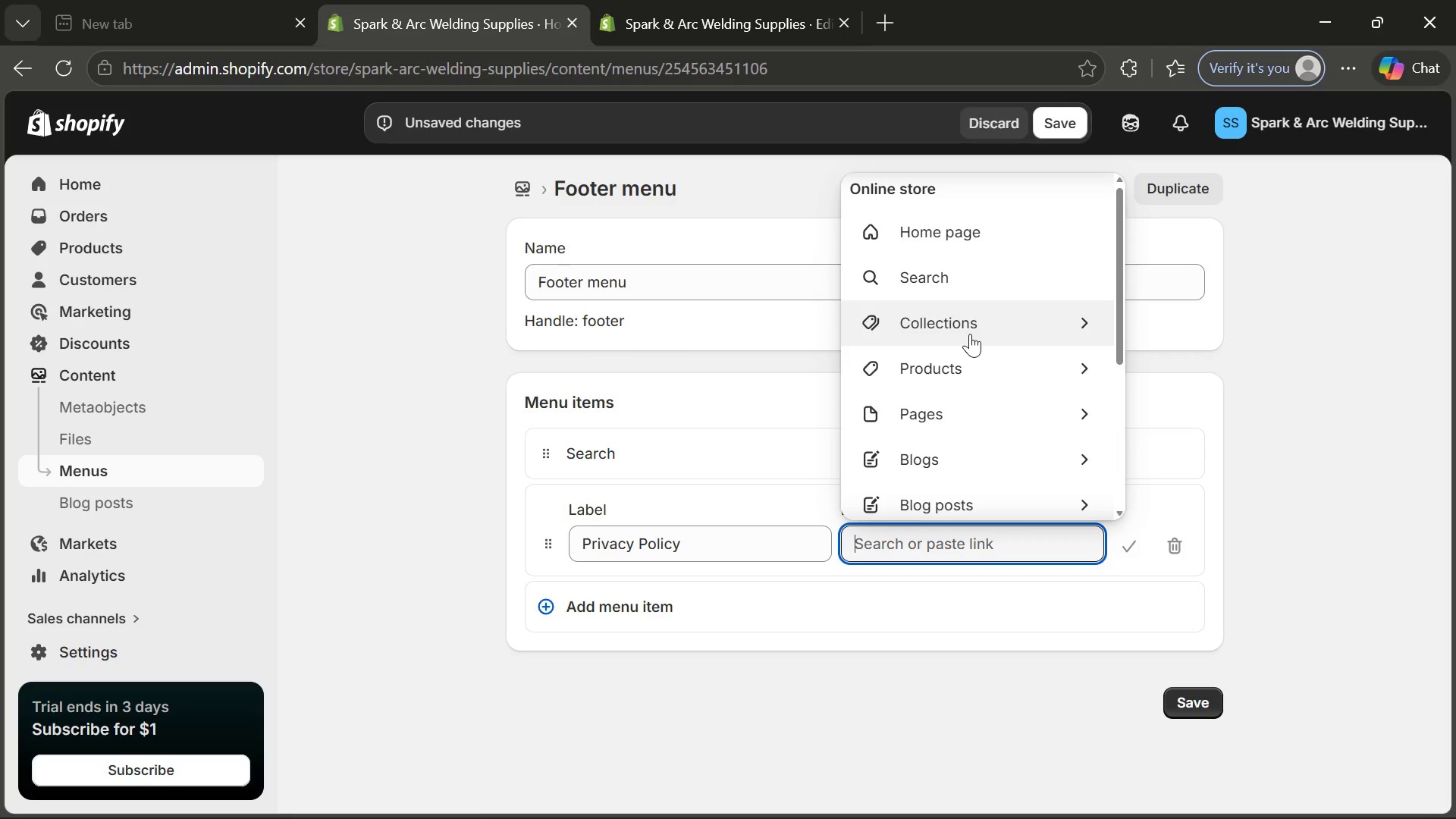 
wait(19.26)
 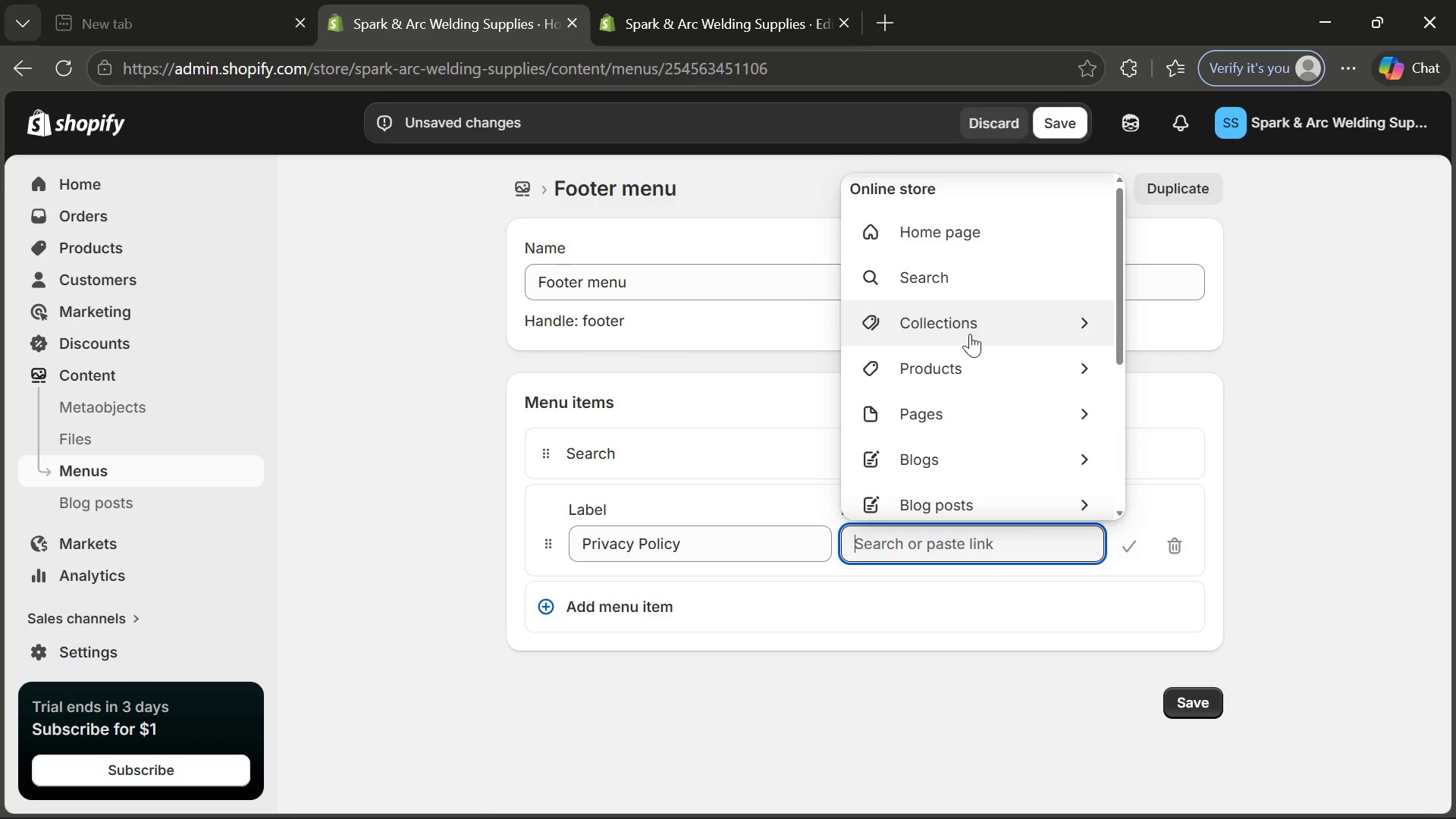 
left_click([930, 445])
 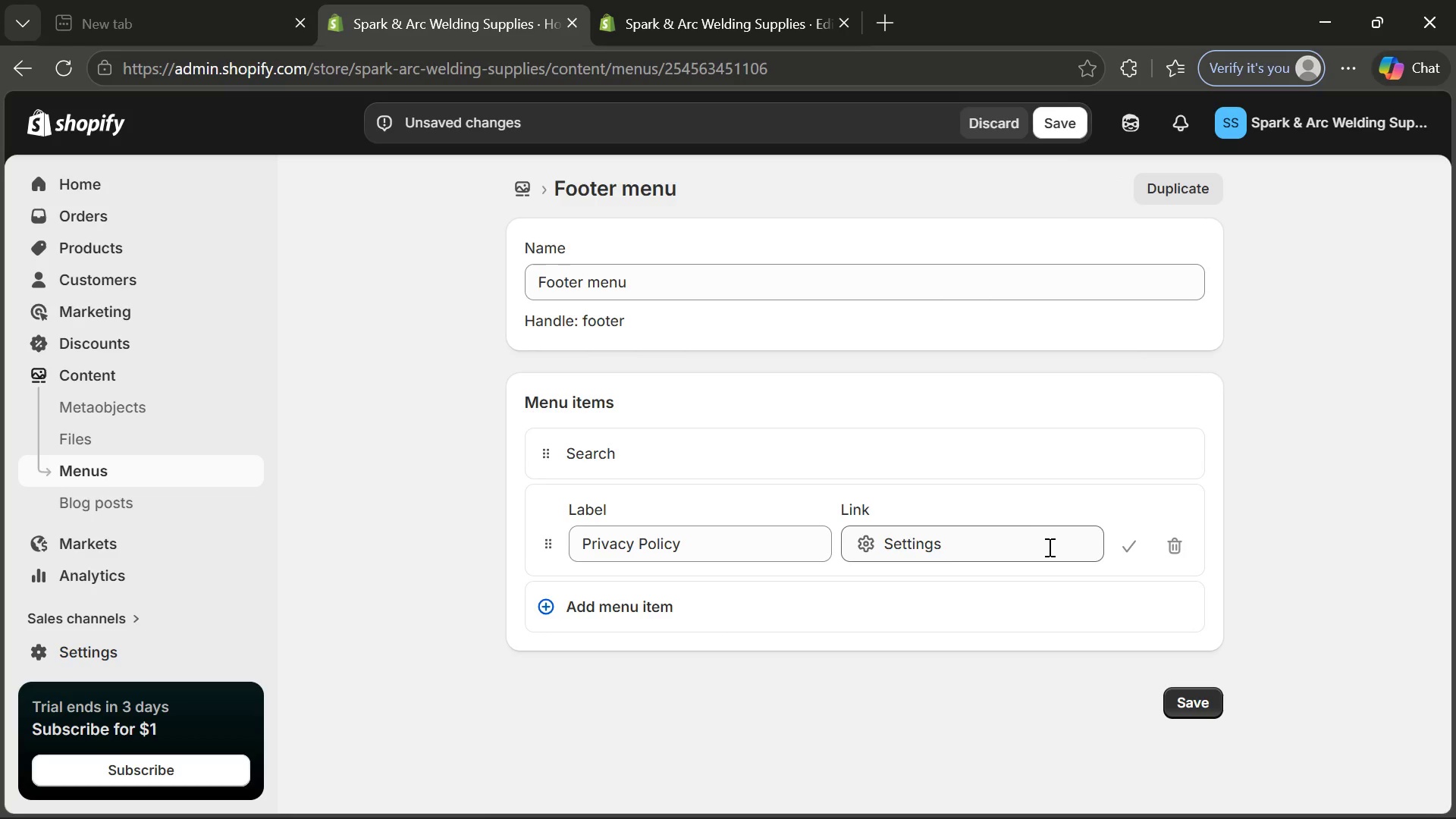 
left_click([1036, 551])
 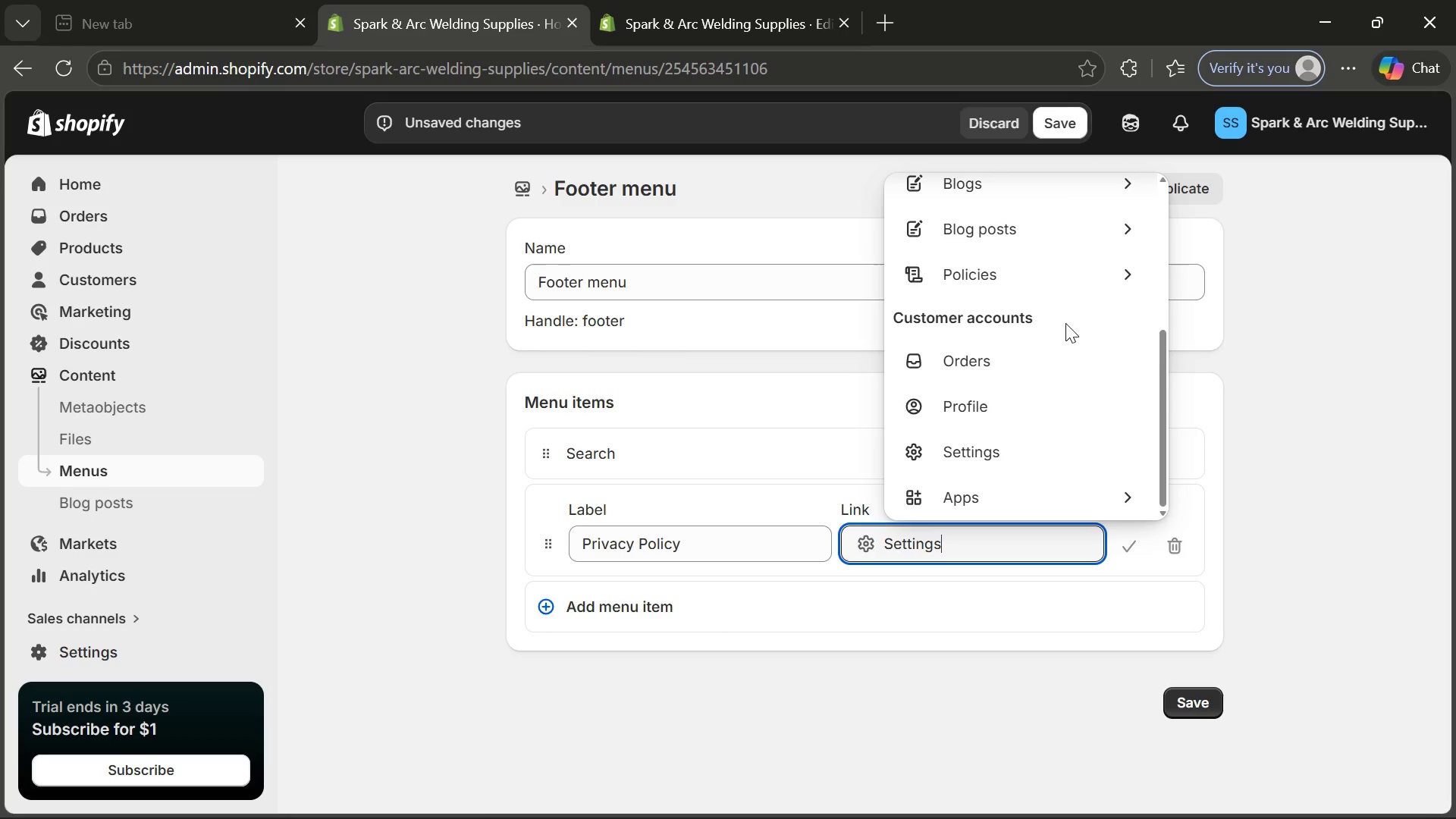 
wait(7.58)
 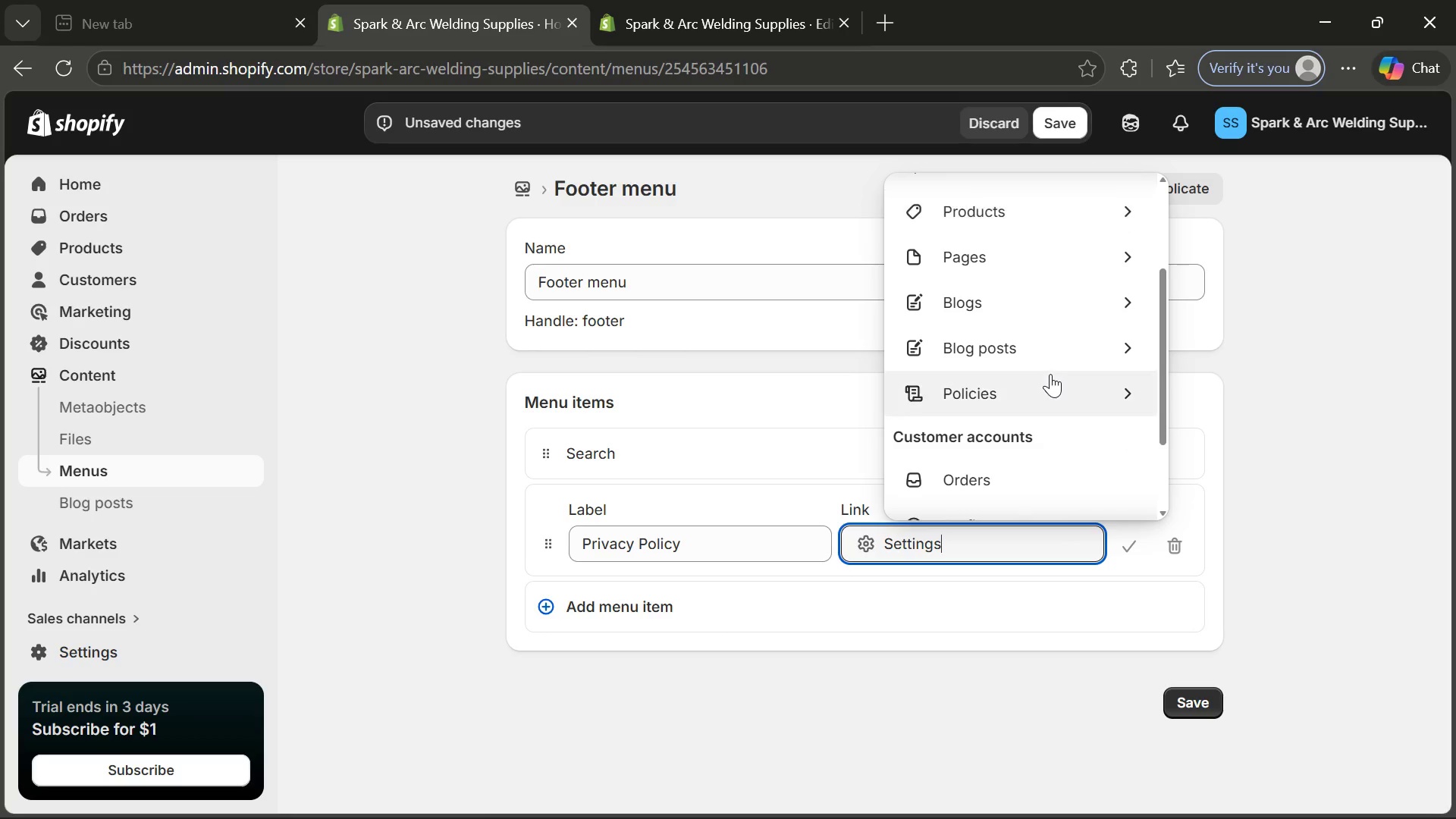 
mouse_move([1007, 278])
 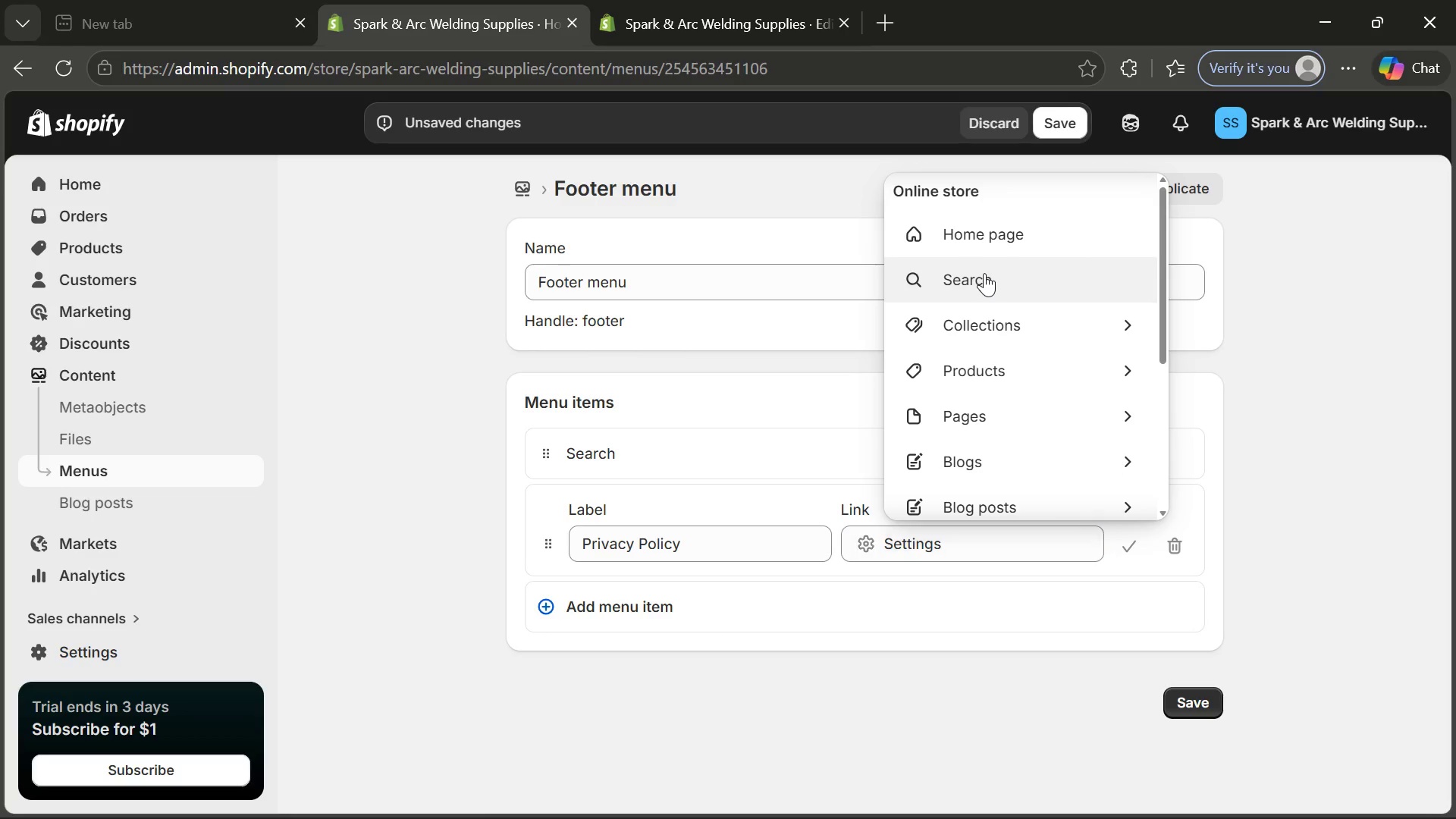 
left_click([984, 273])
 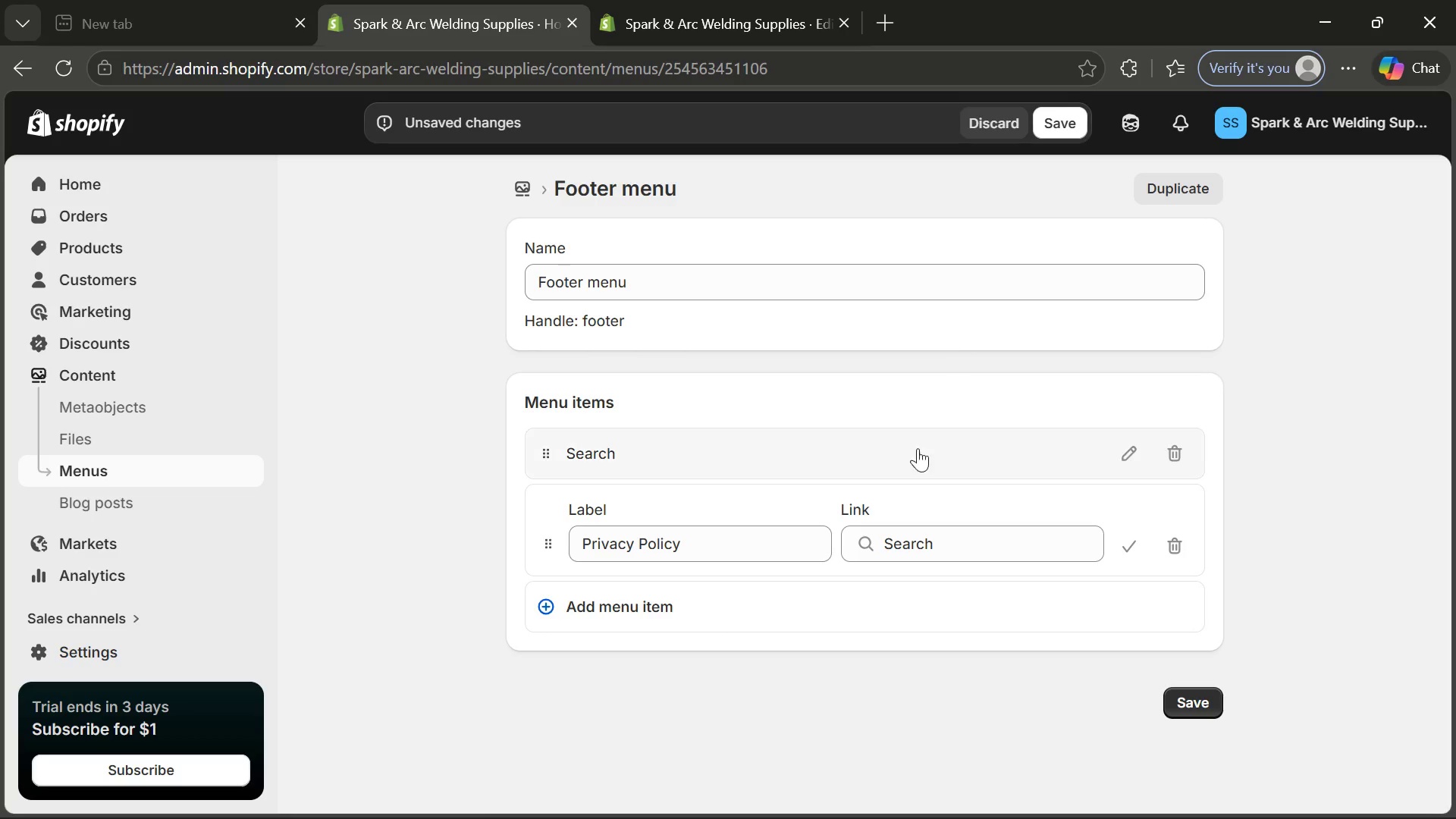 
left_click([927, 546])
 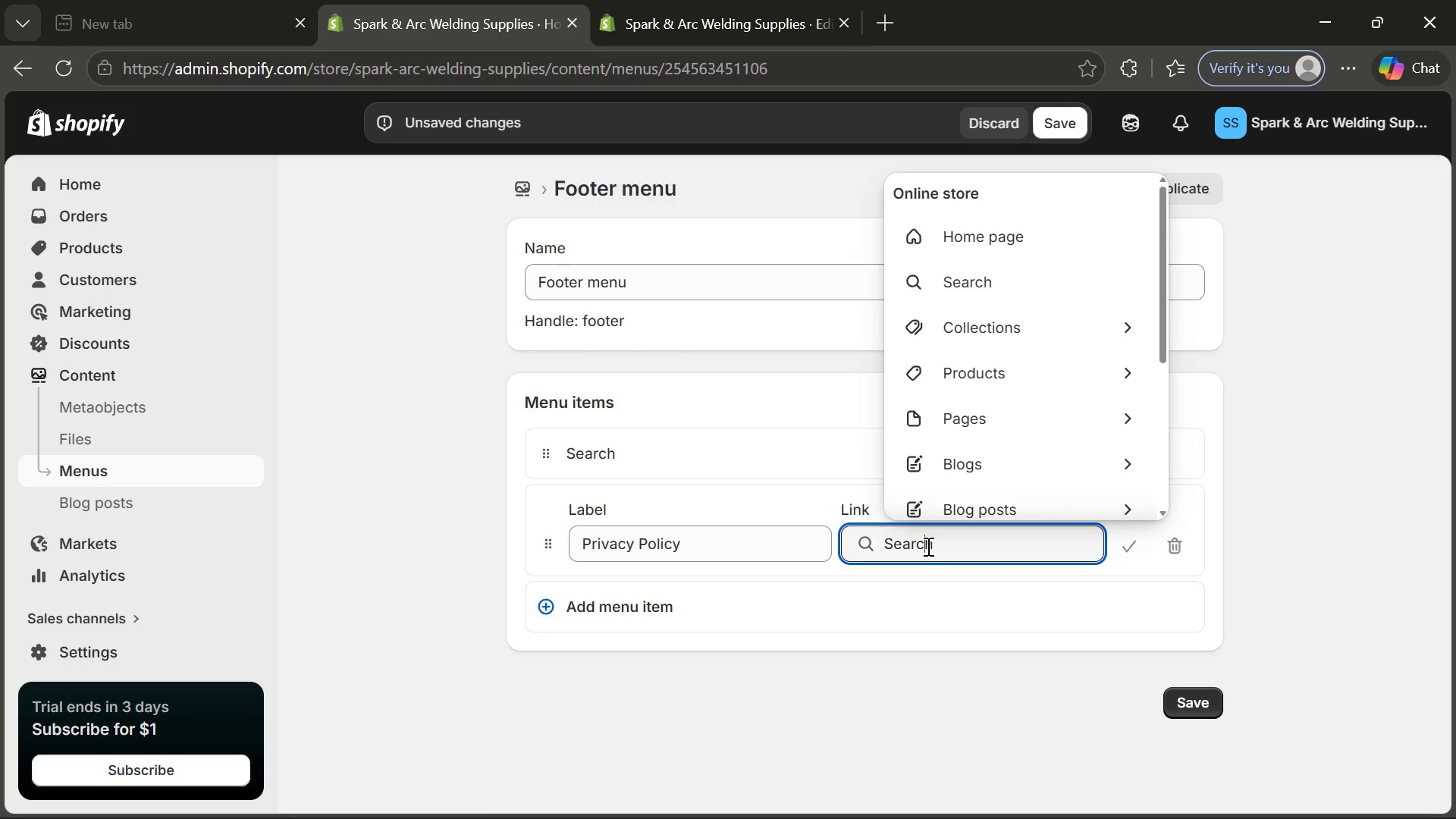 
key(Backspace)
 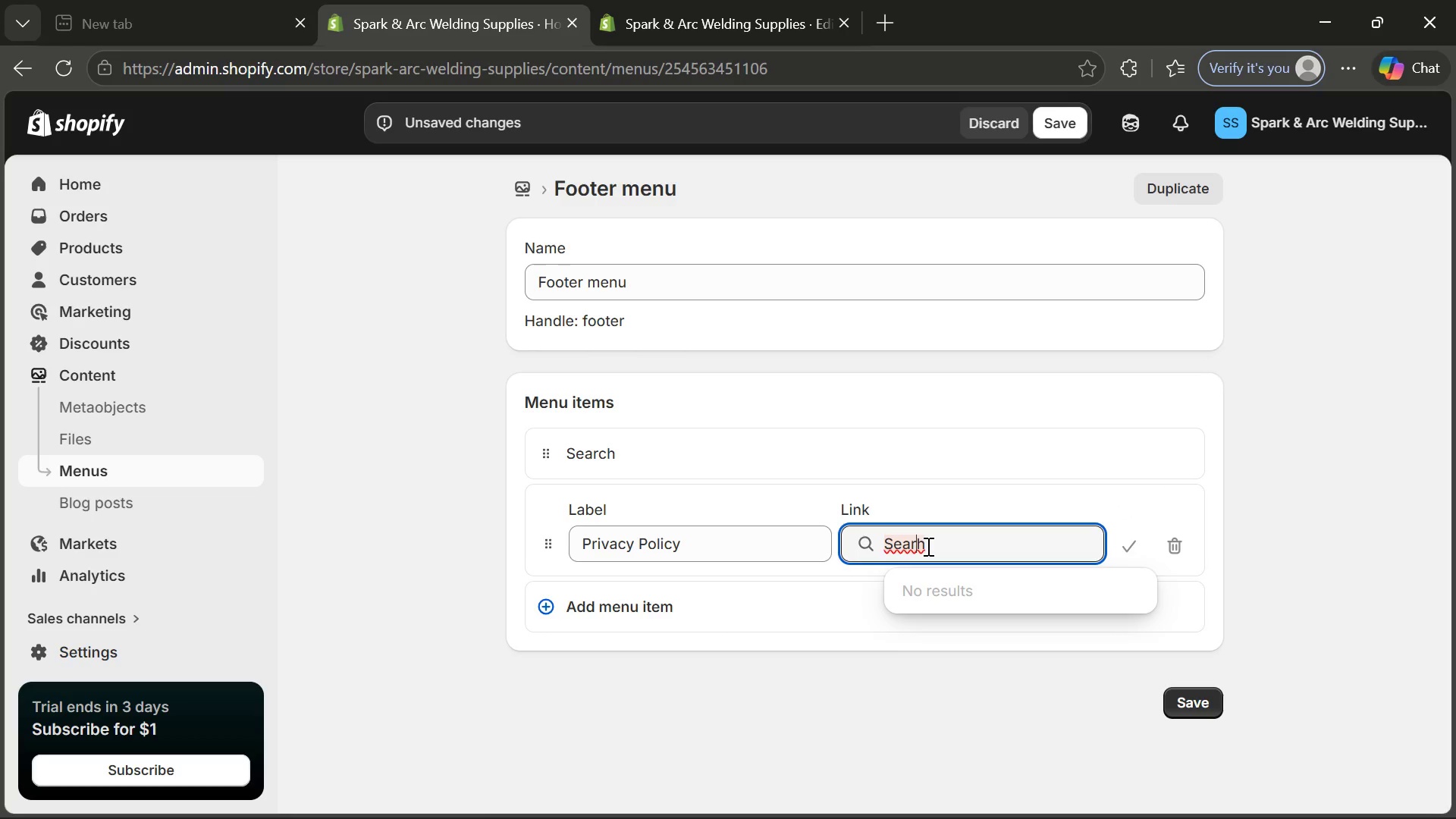 
key(C)
 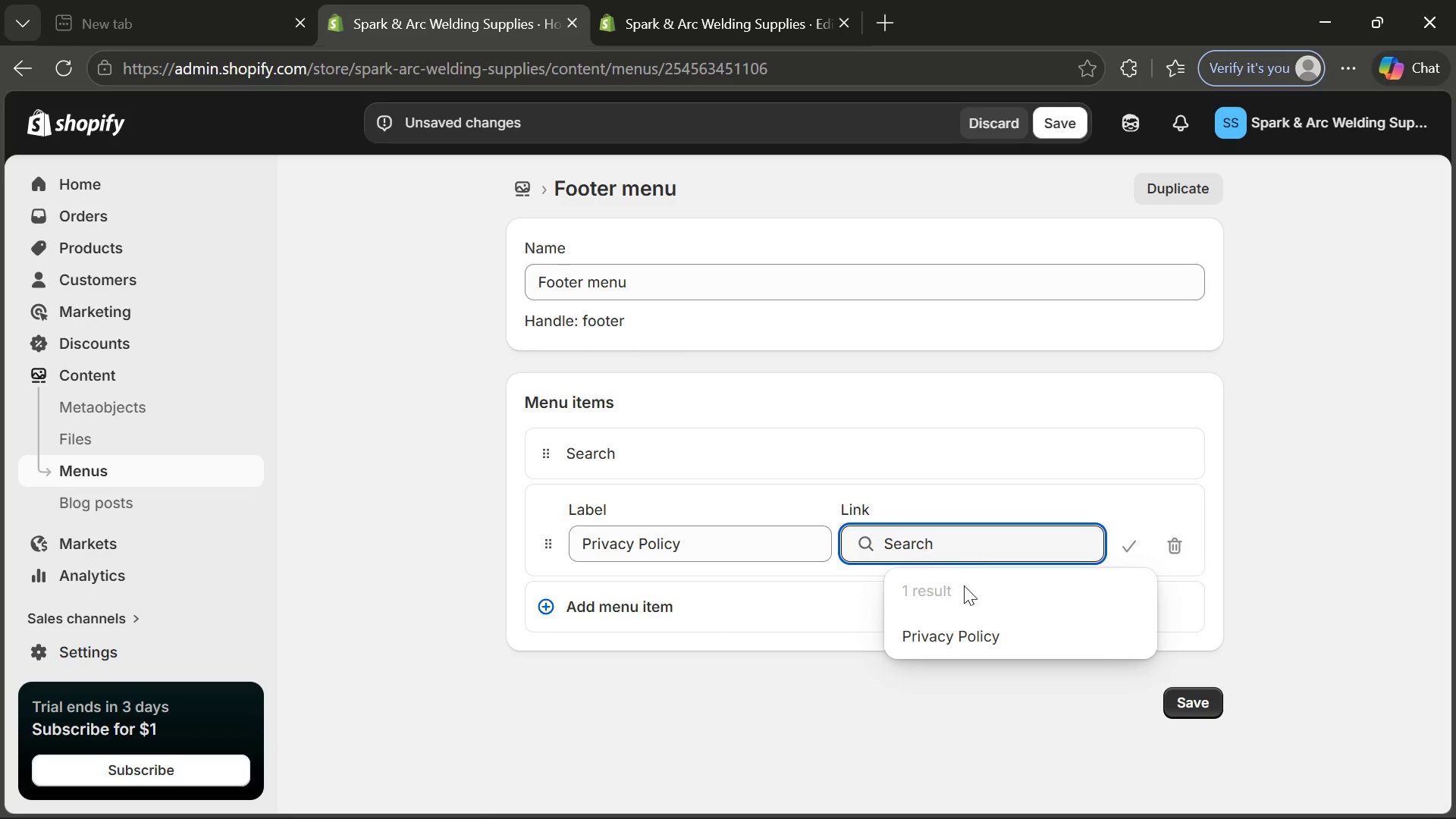 
left_click([958, 629])
 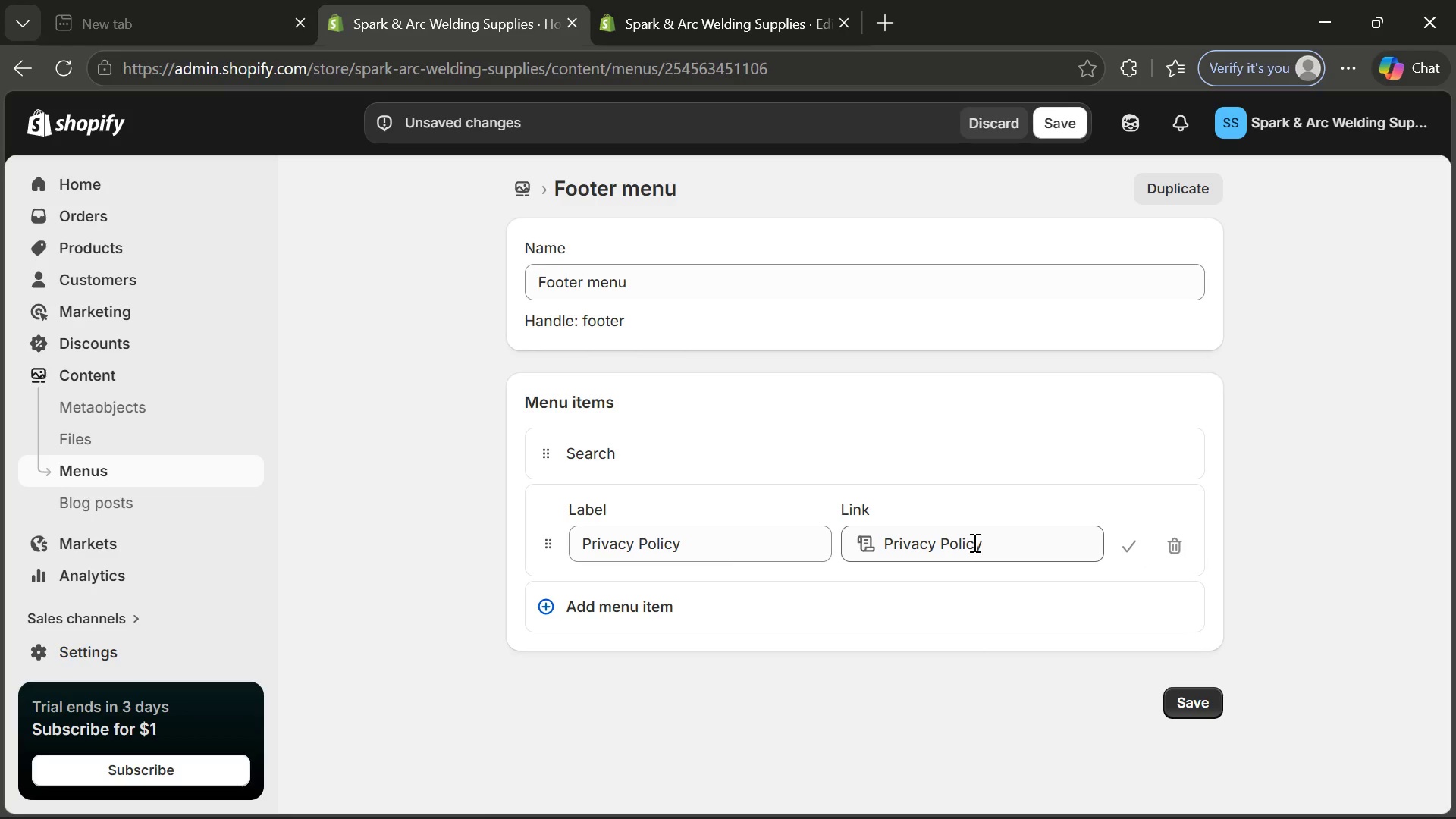 
left_click([651, 615])
 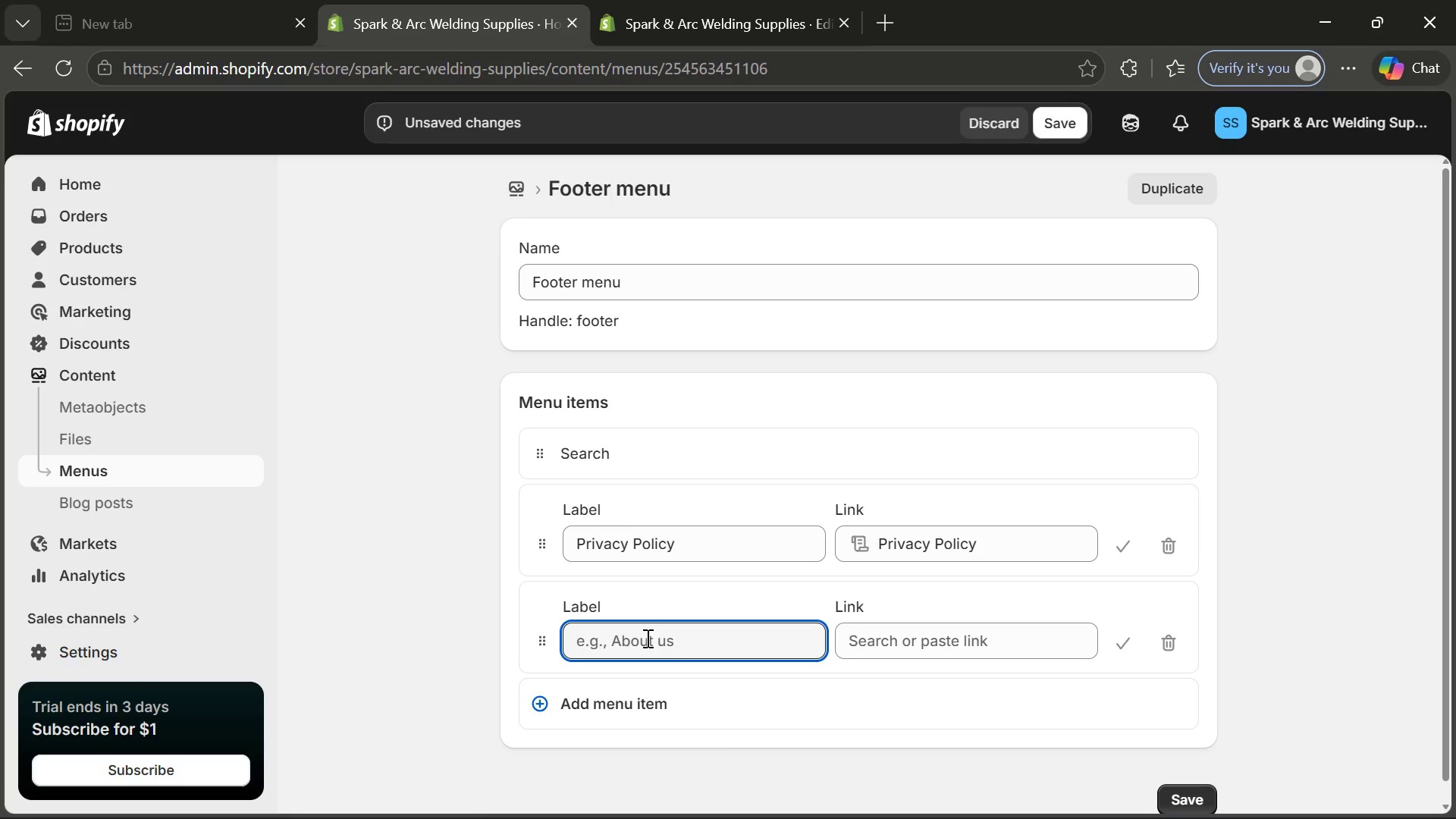 
type(Terms of Service)
 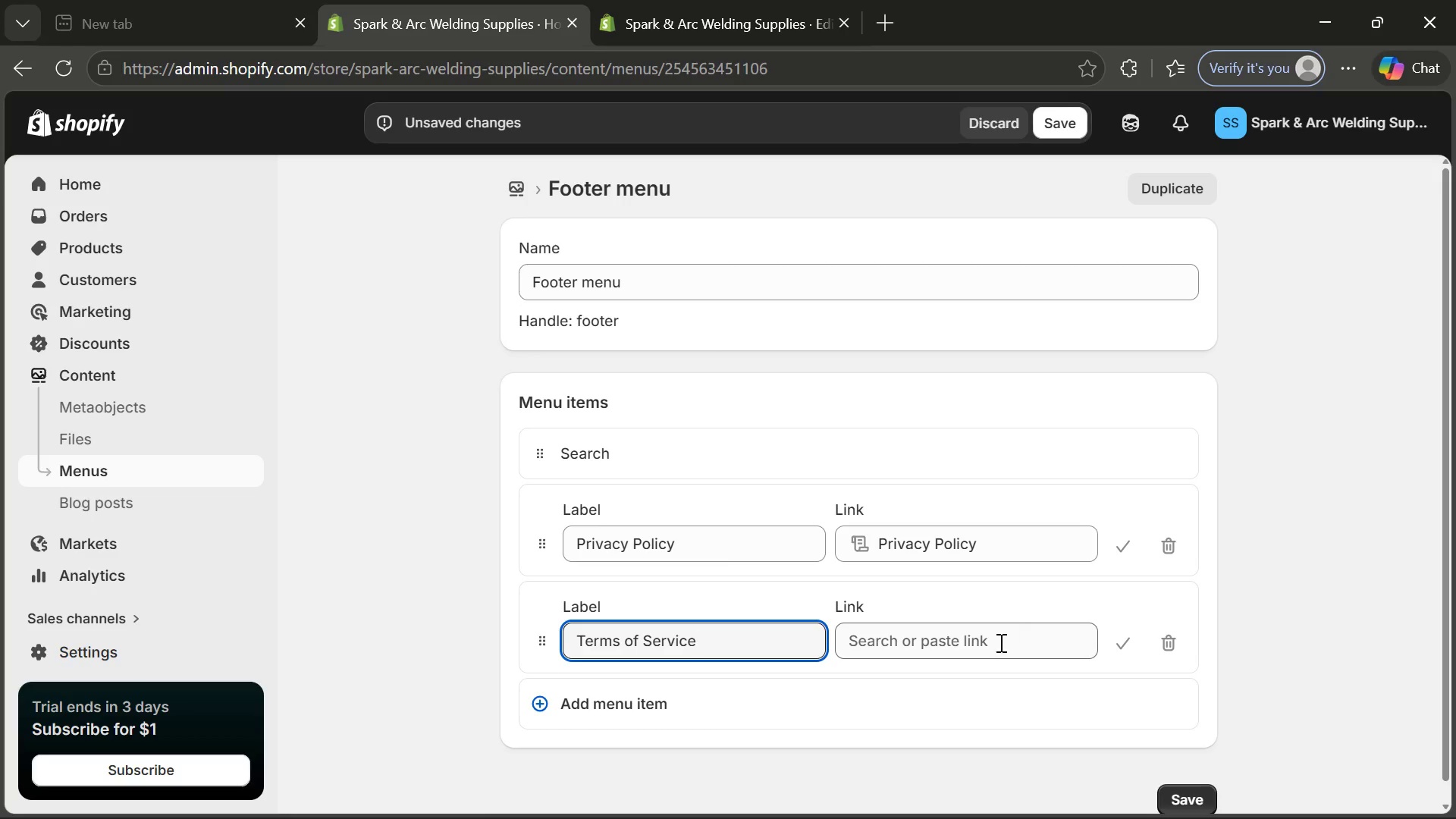 
left_click([992, 652])
 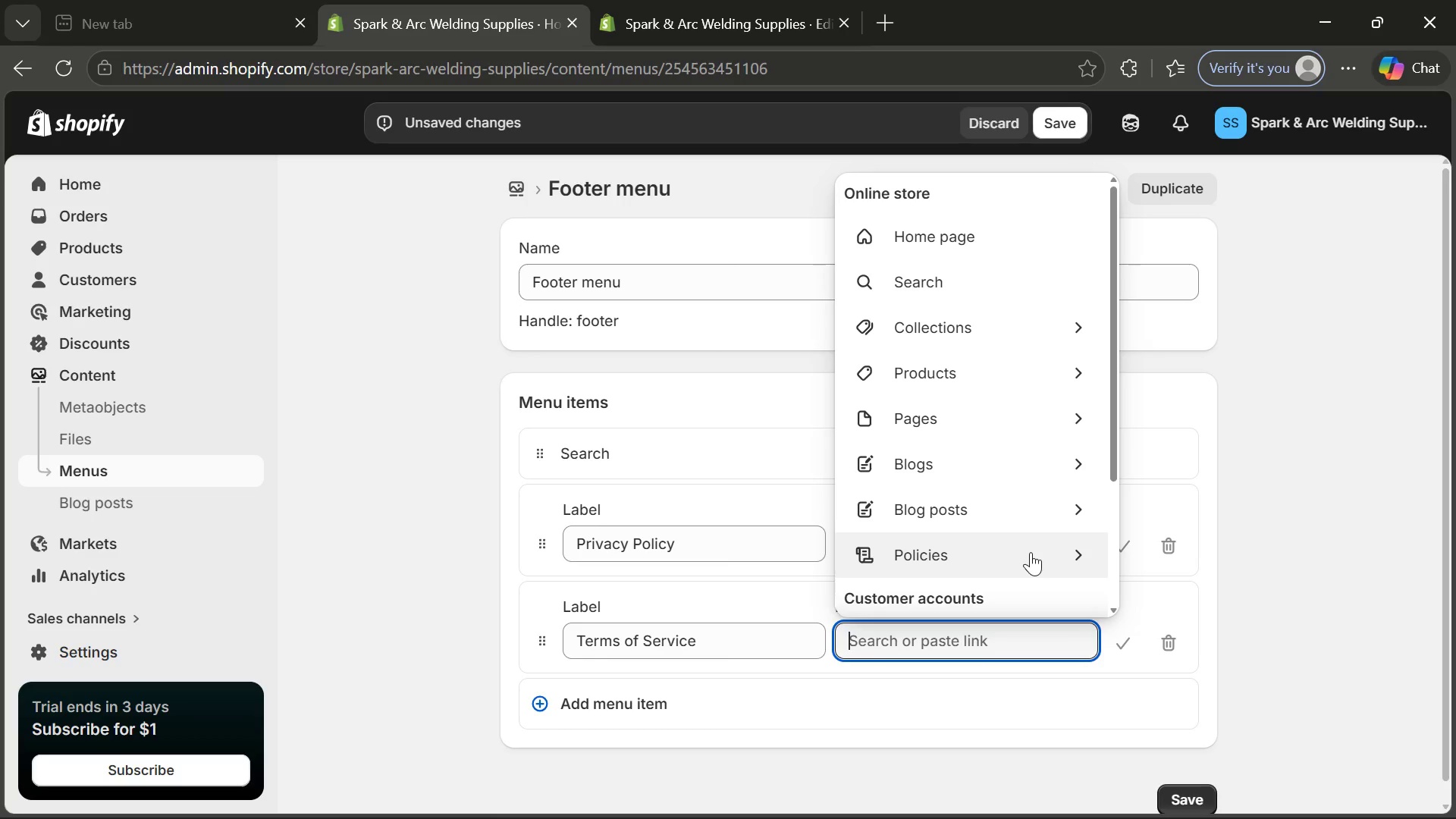 
left_click([1065, 553])
 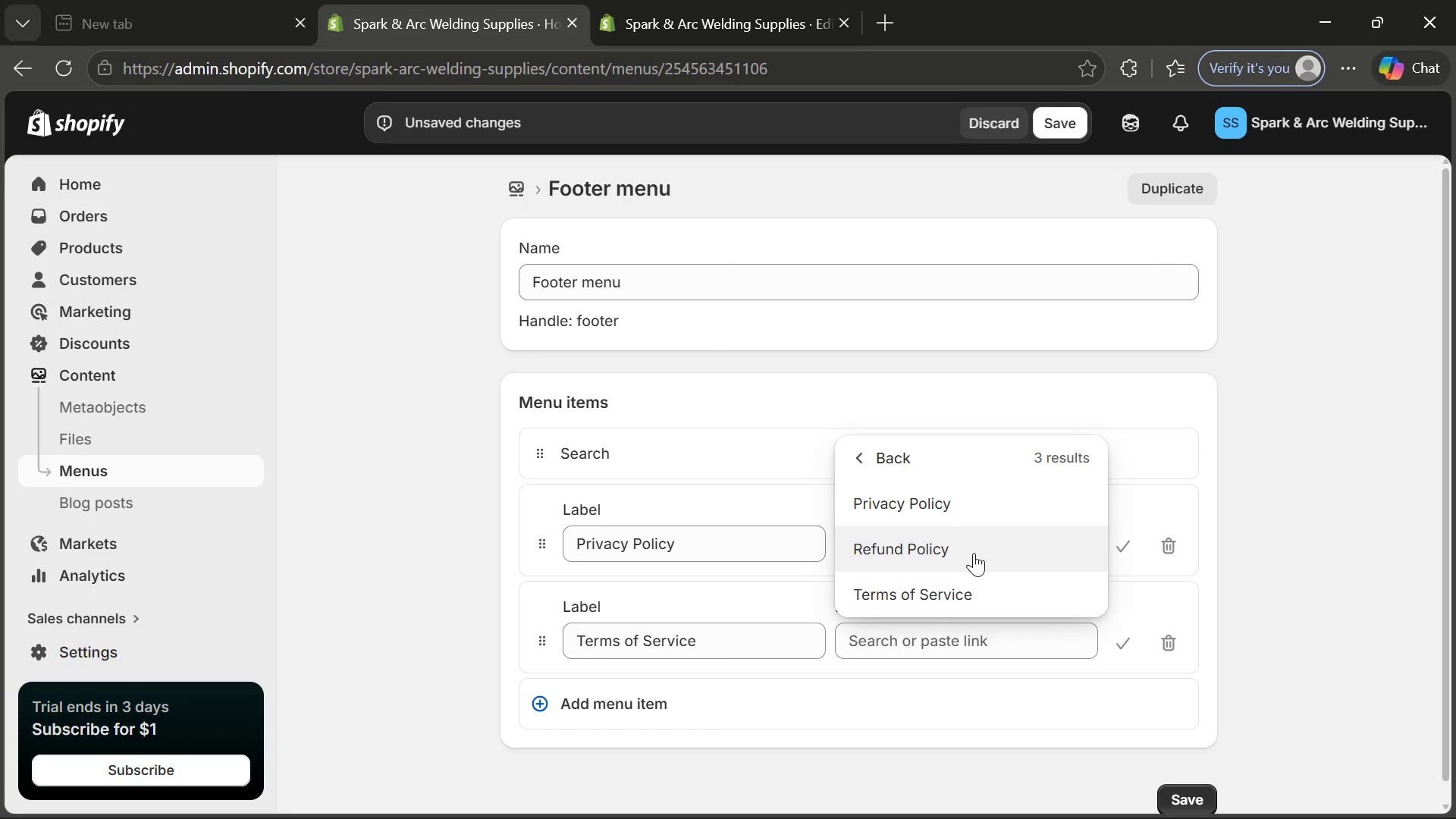 
left_click([941, 583])
 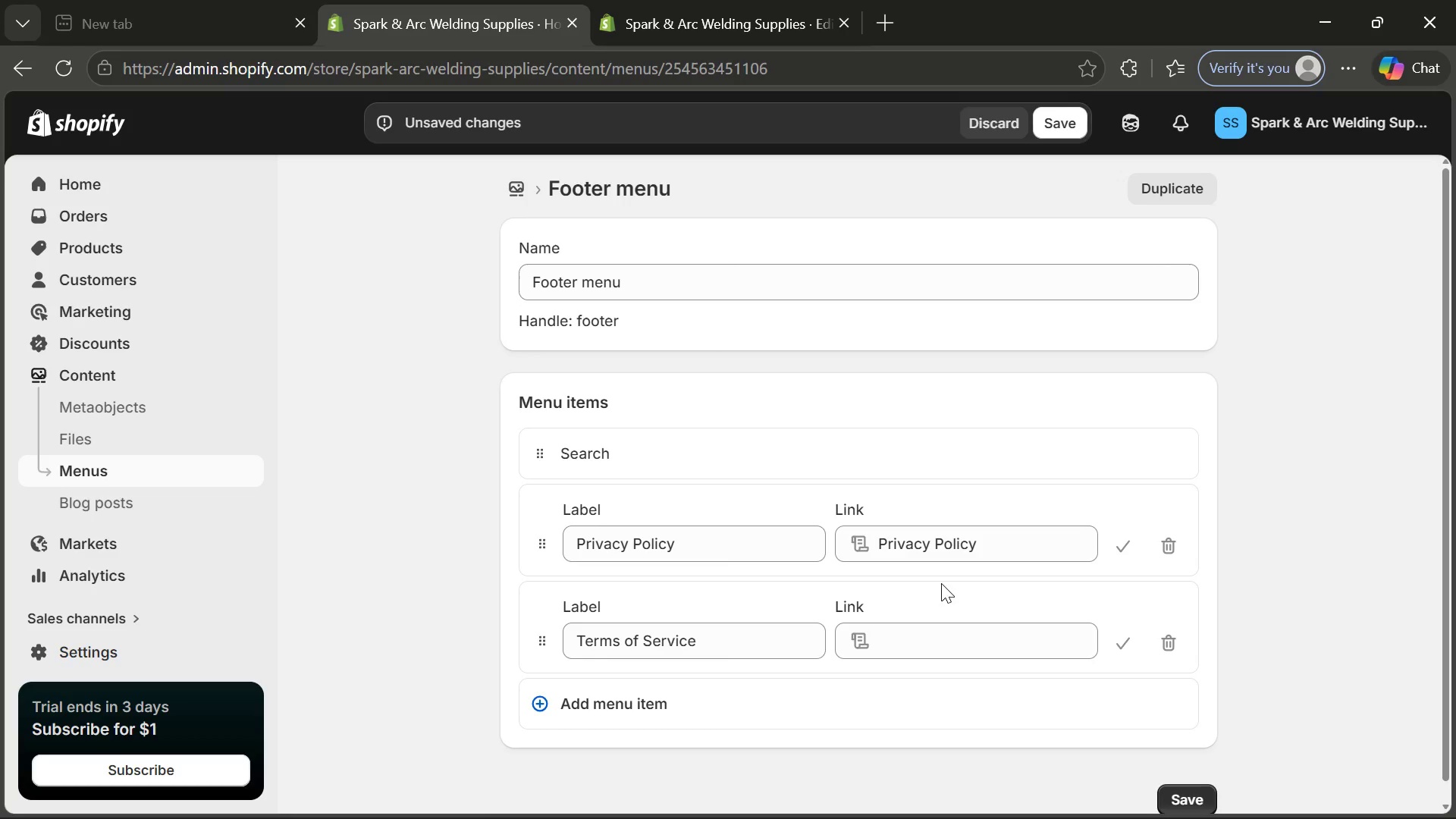 
mouse_move([890, 583])
 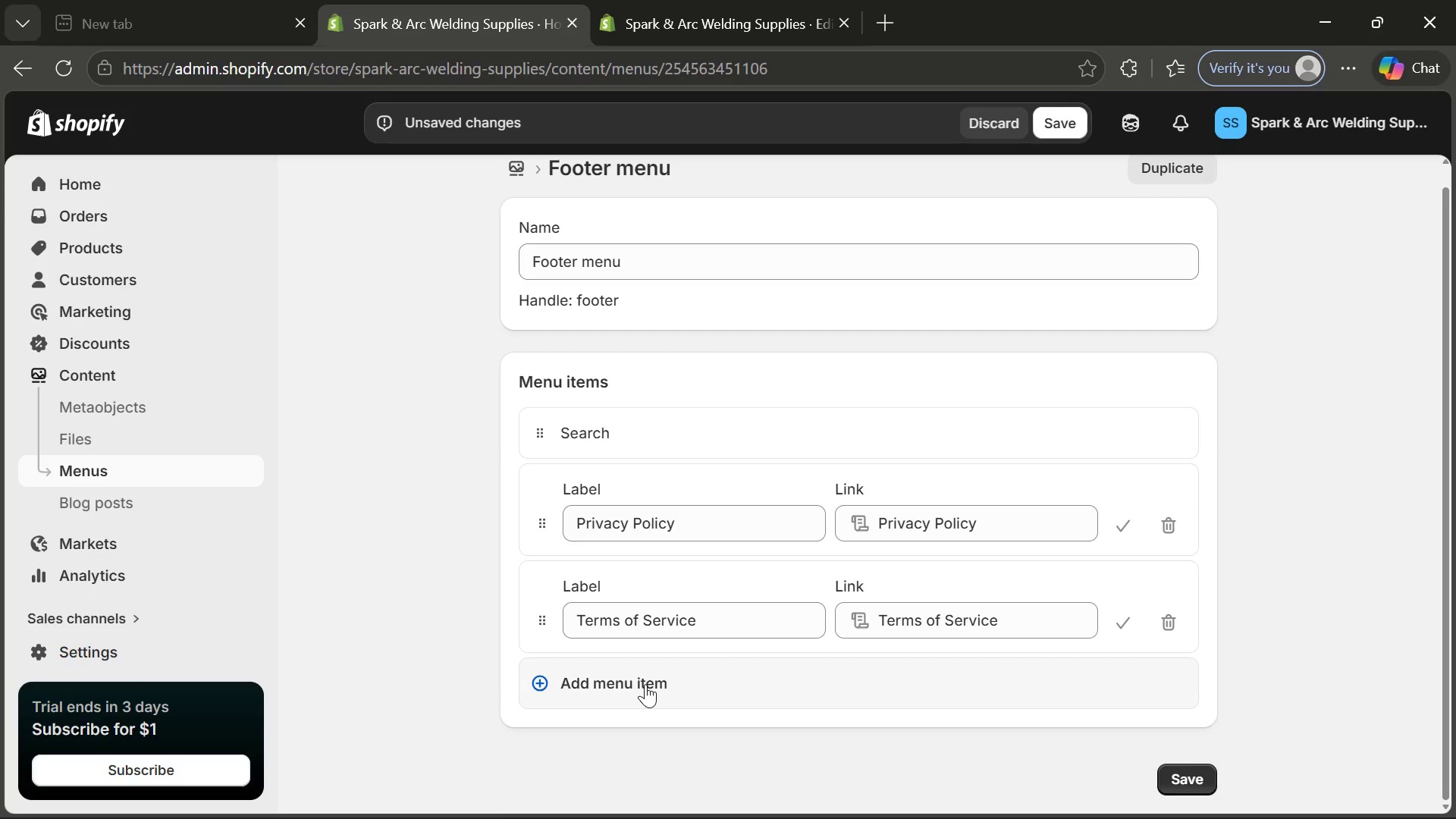 
left_click([645, 684])
 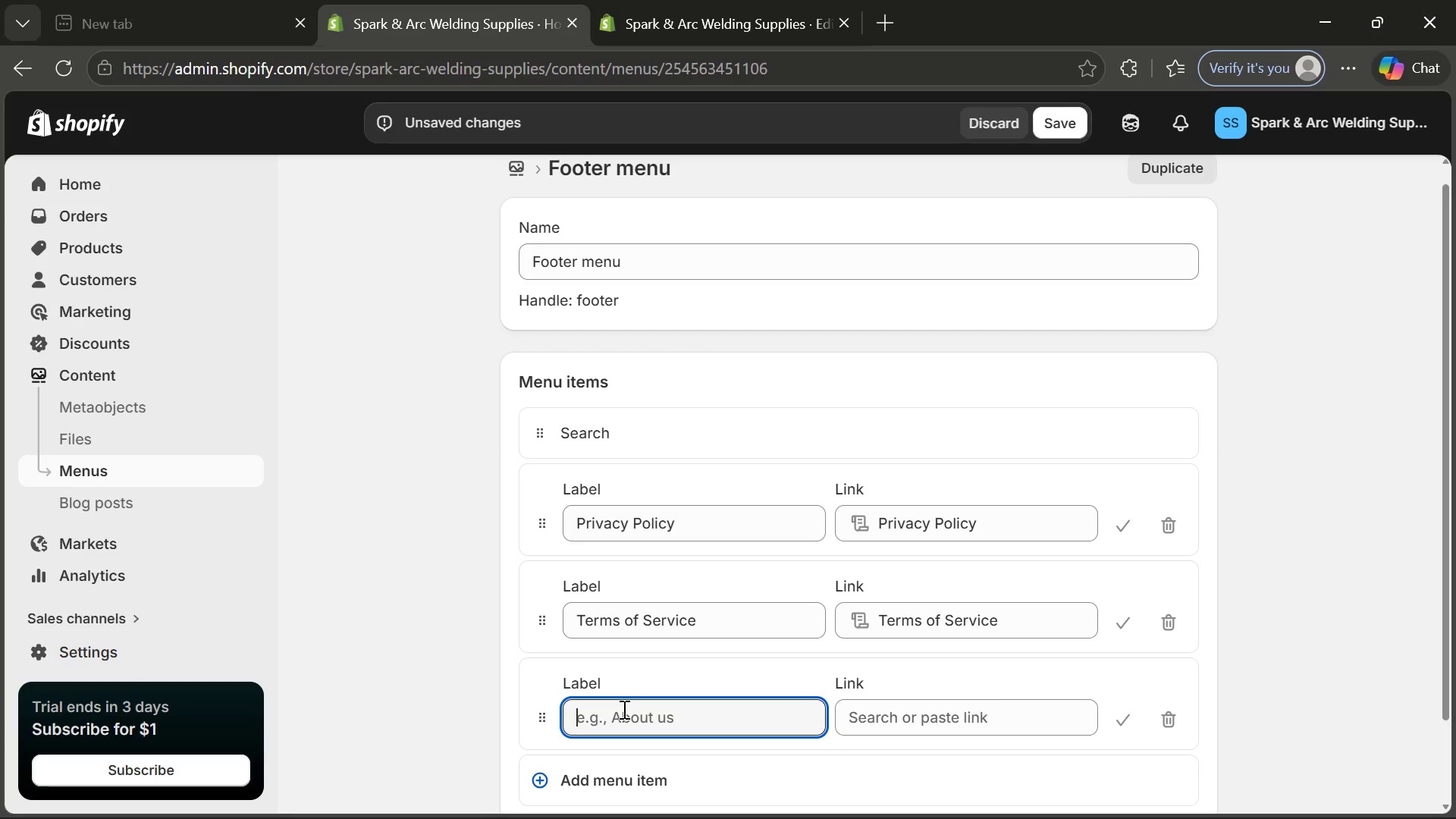 
left_click([623, 709])
 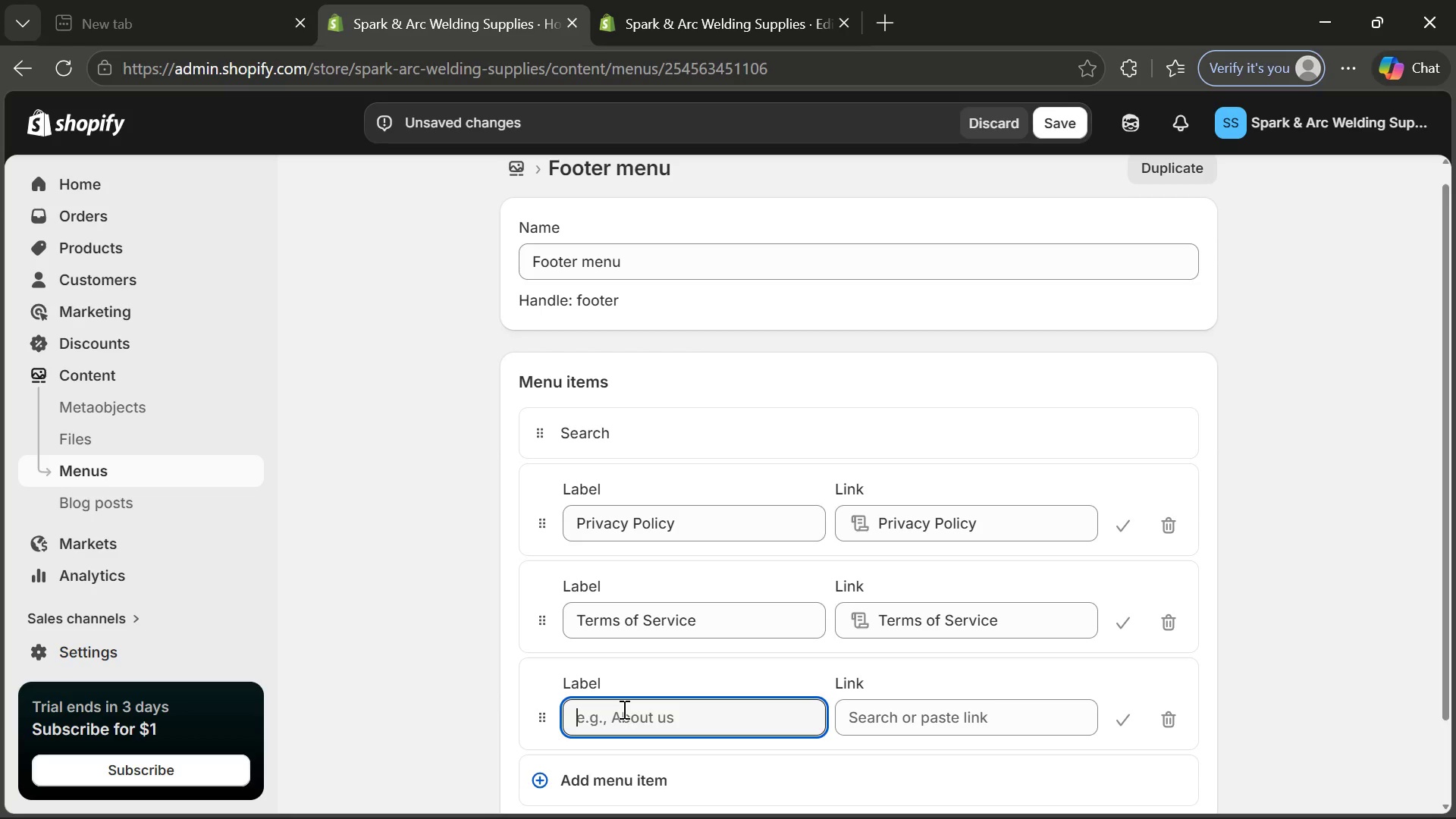 
type(Refund p)
key(Backspace)
type(Policy)
 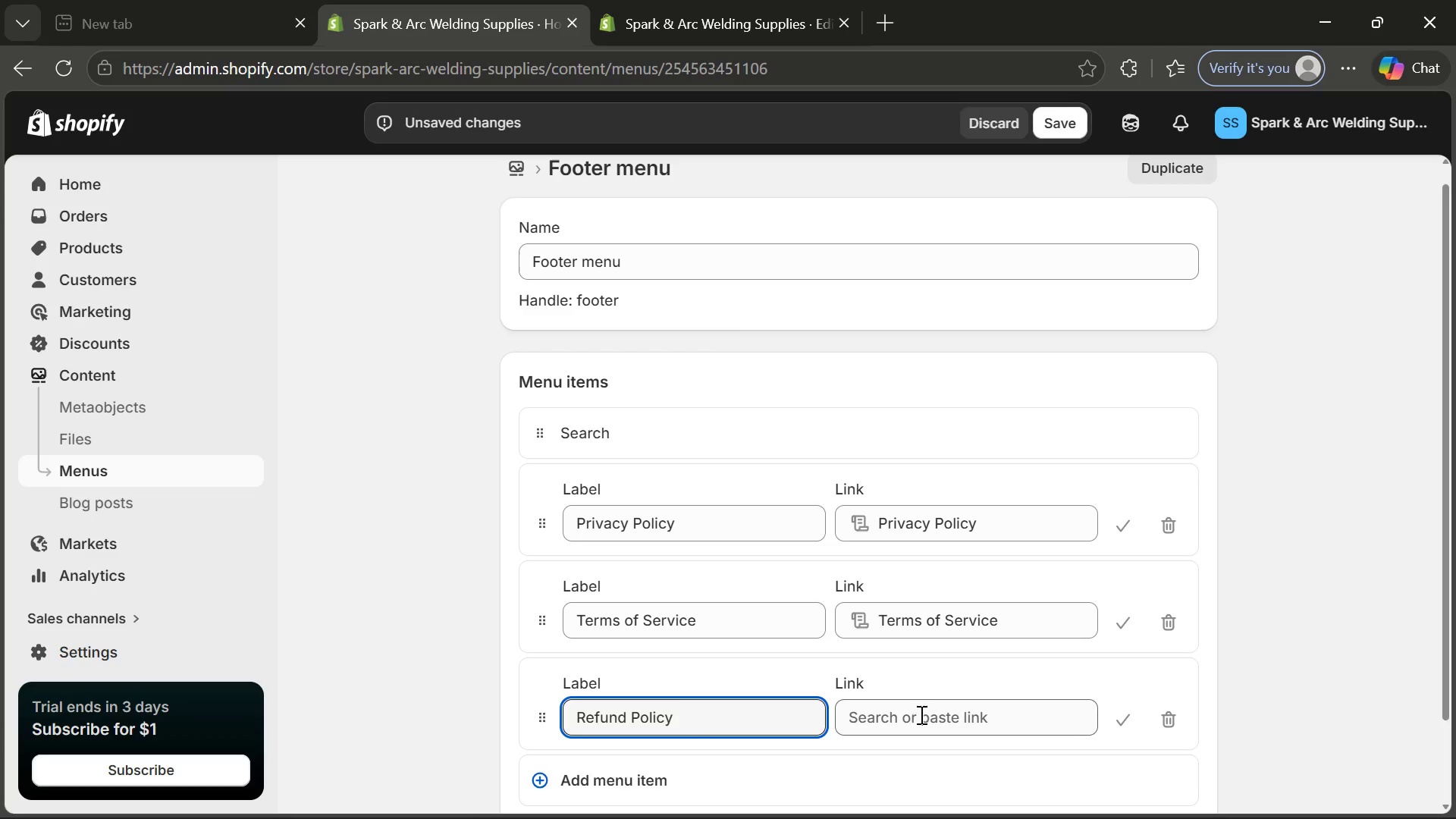 
left_click([927, 714])
 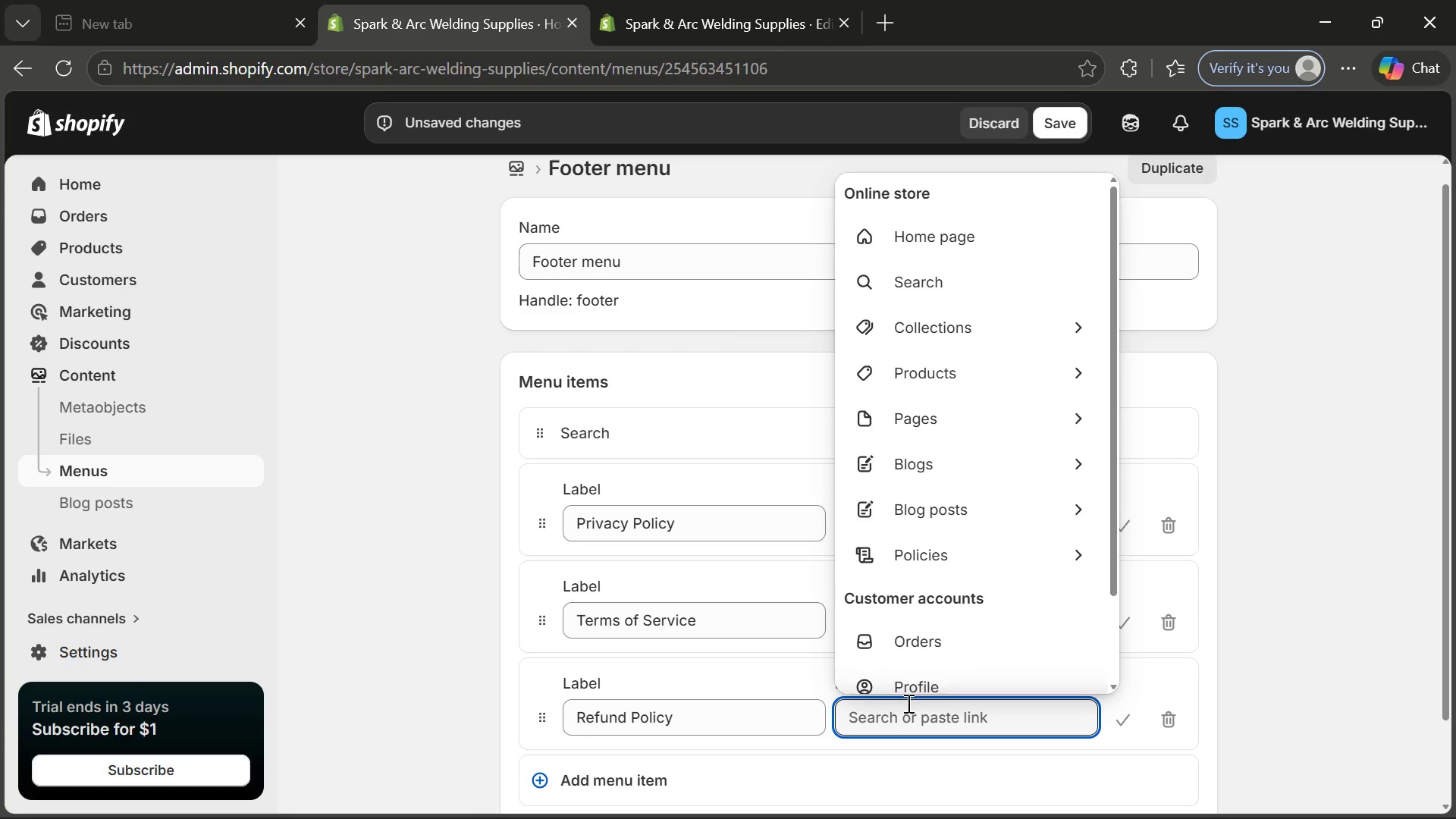 
mouse_move([913, 661])
 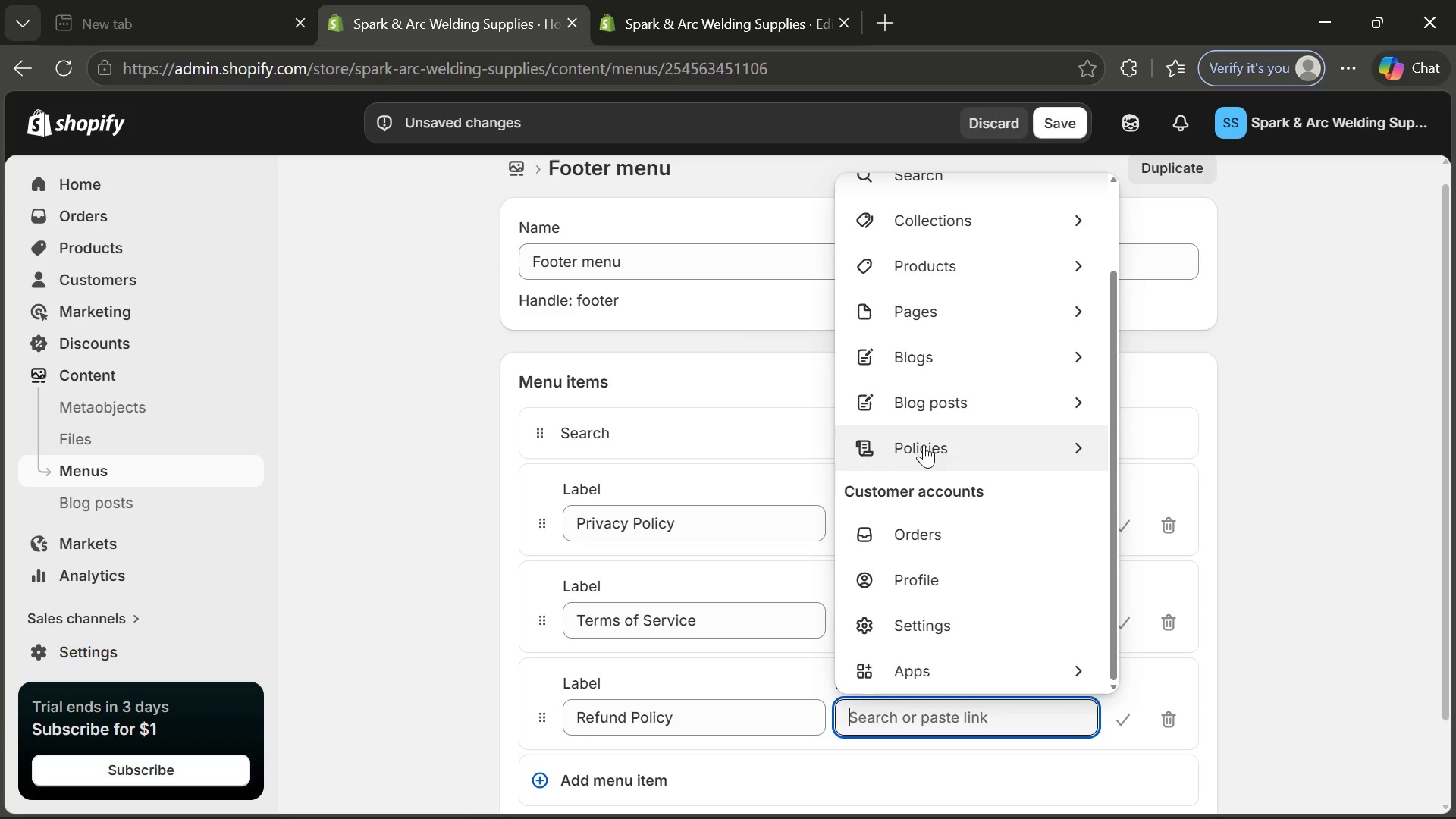 
left_click([924, 444])
 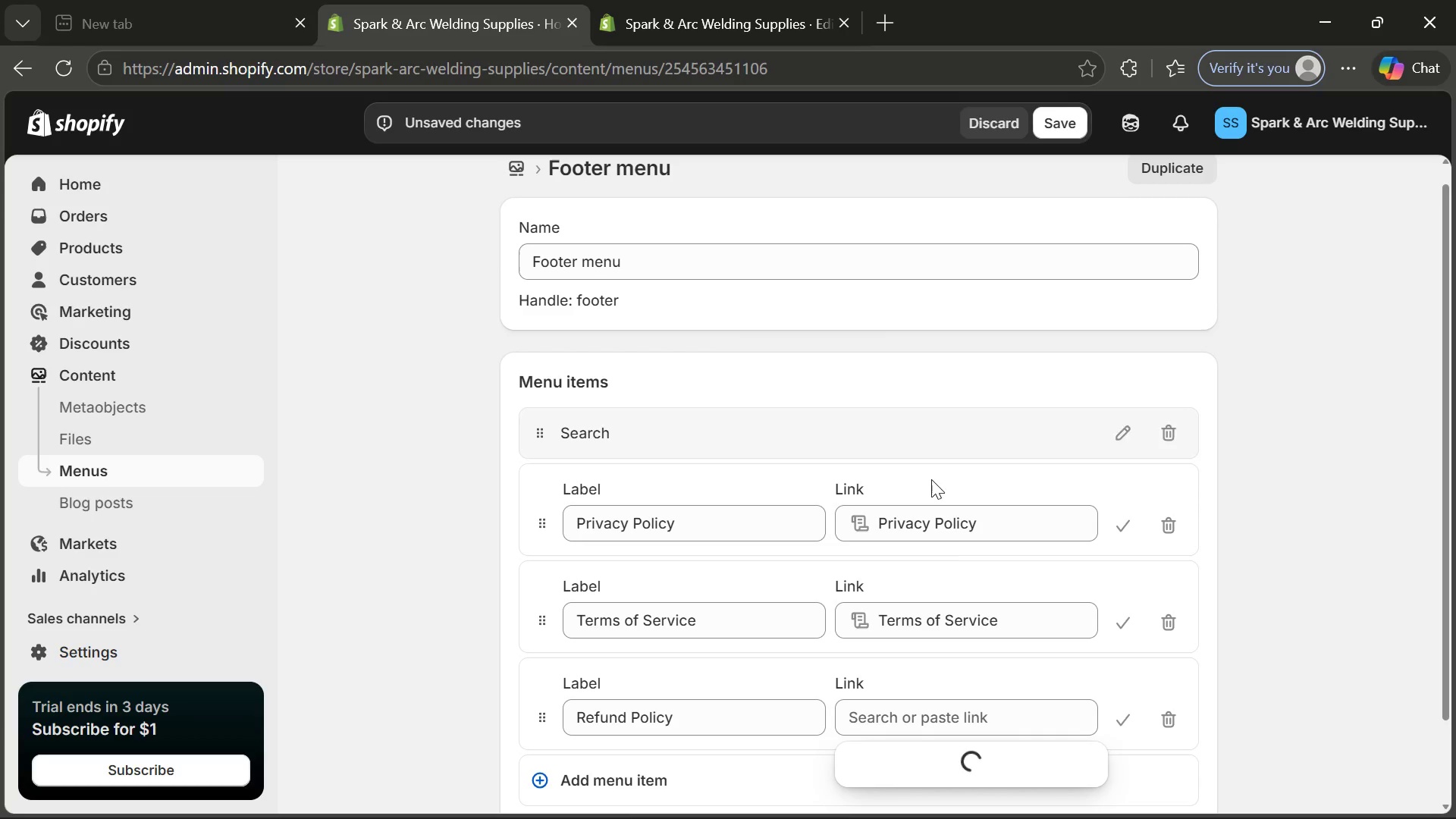 
mouse_move([965, 667])
 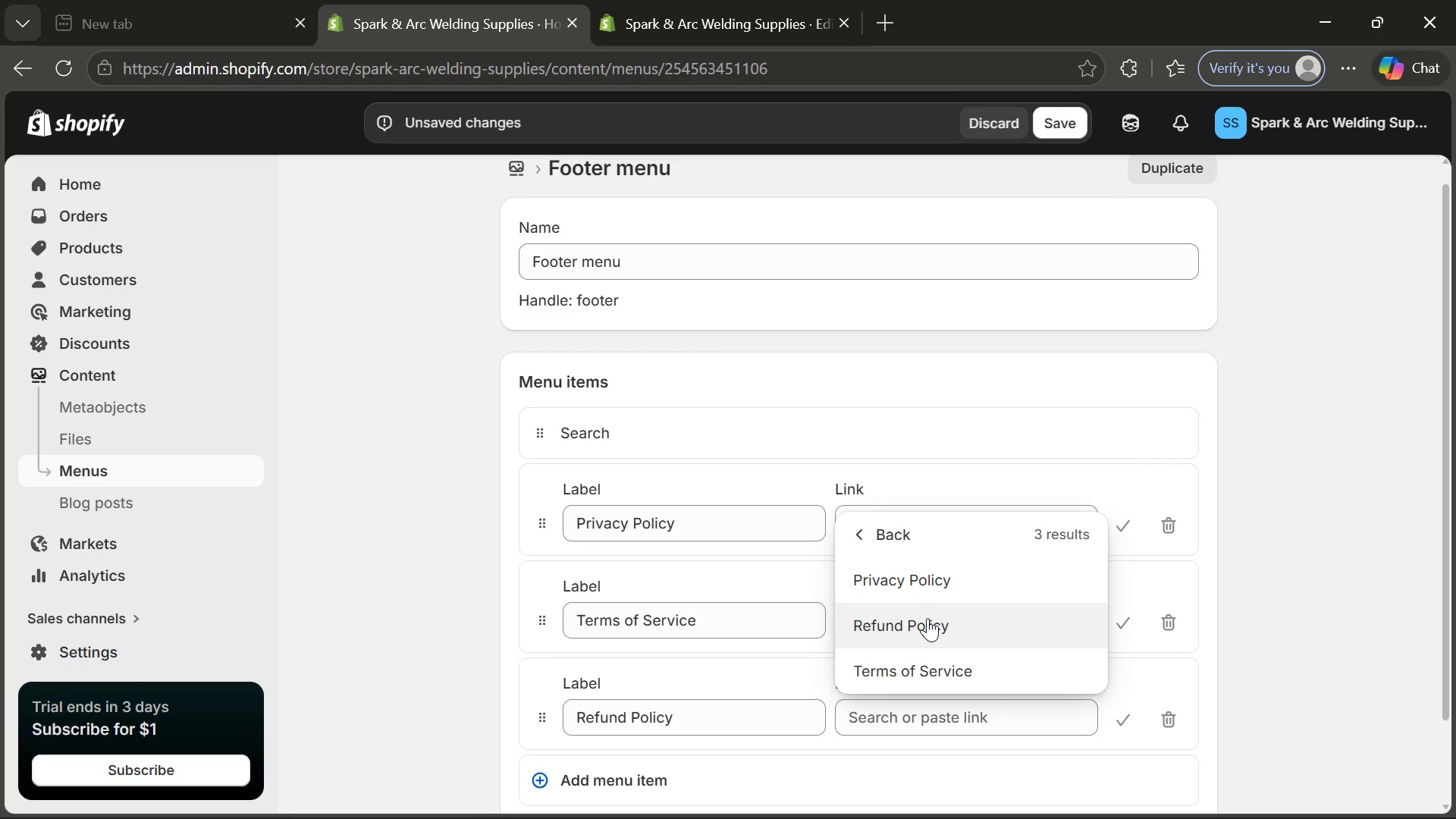 
left_click([927, 618])
 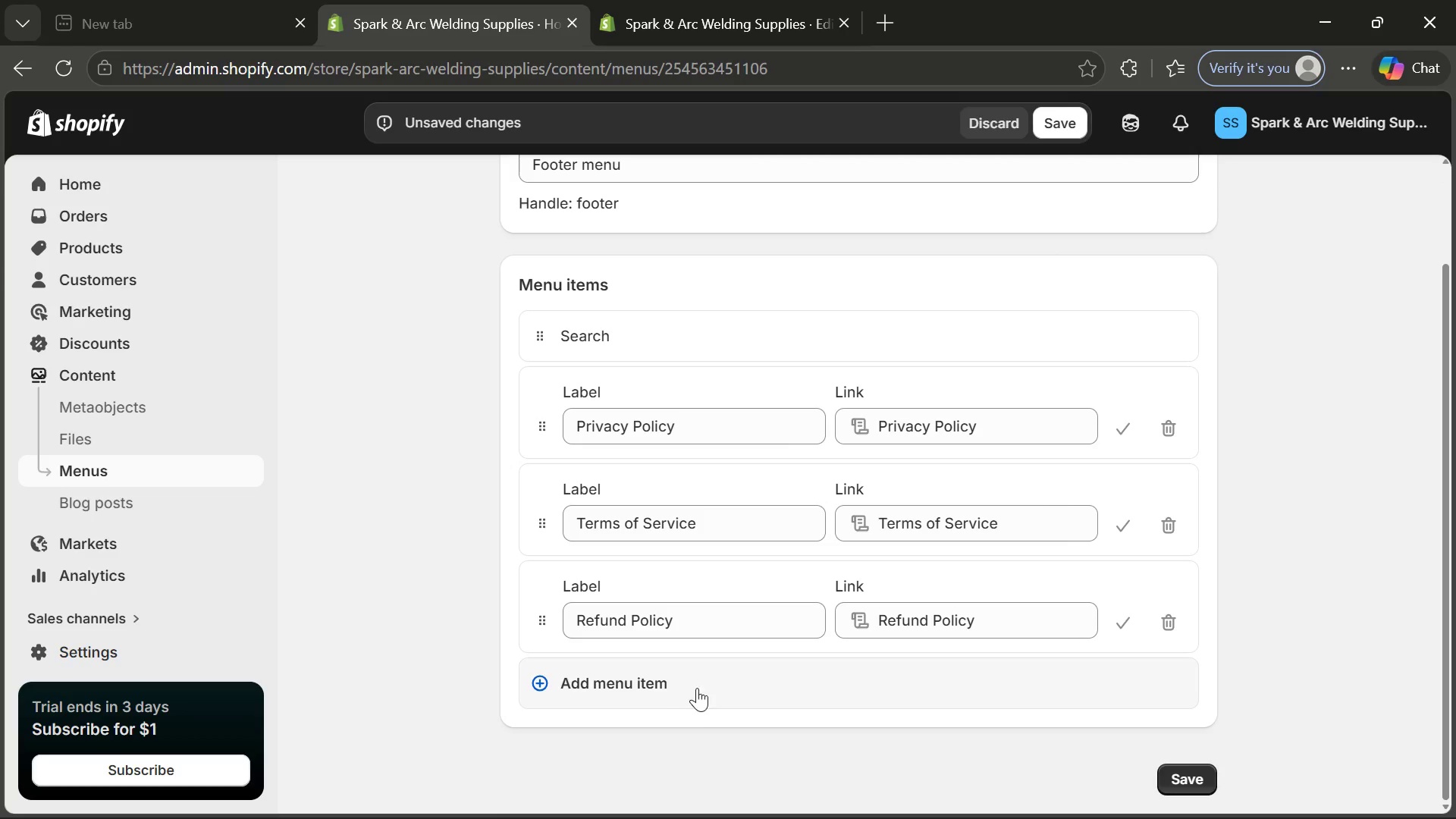 
left_click([685, 700])
 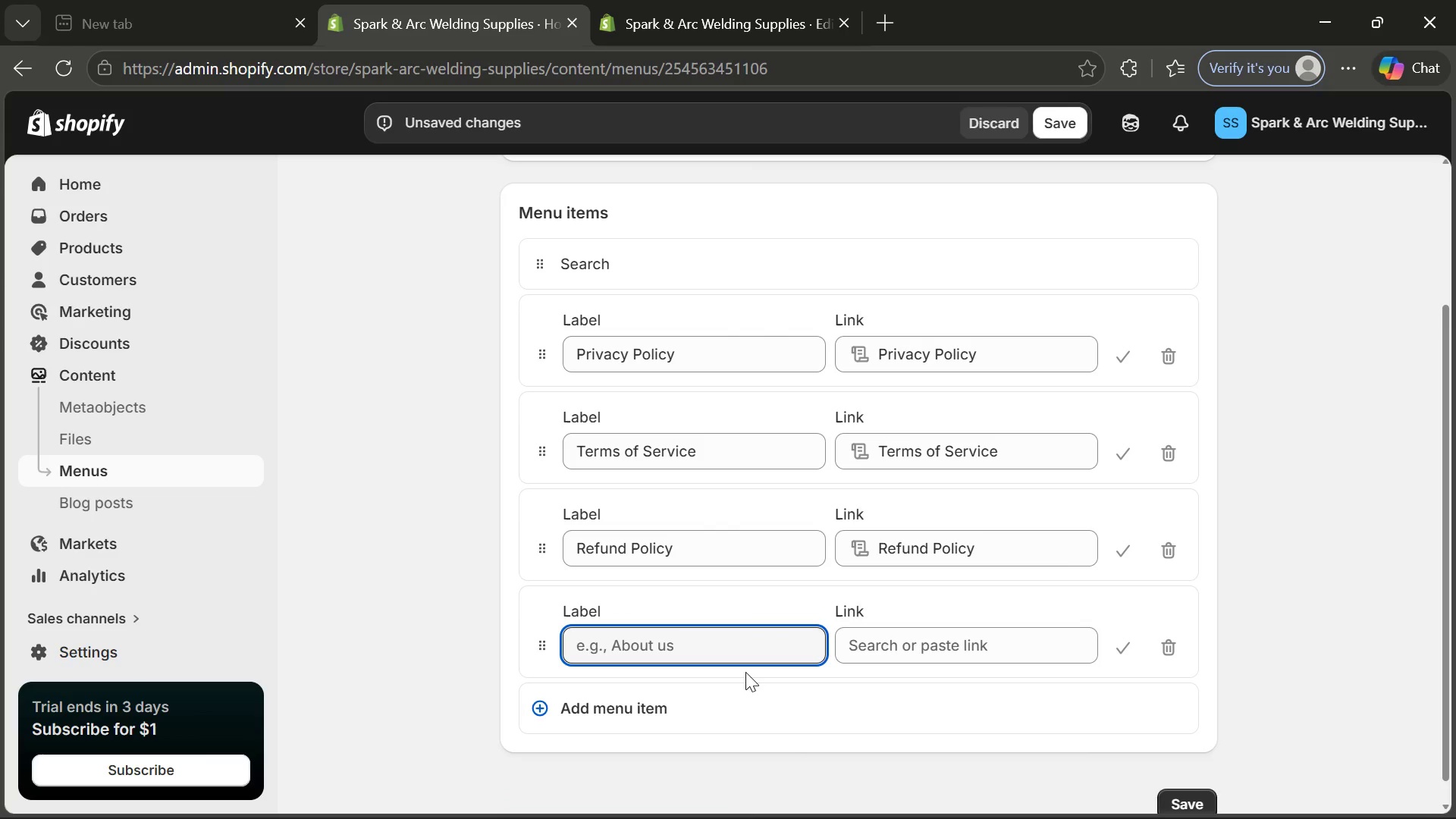 
wait(6.64)
 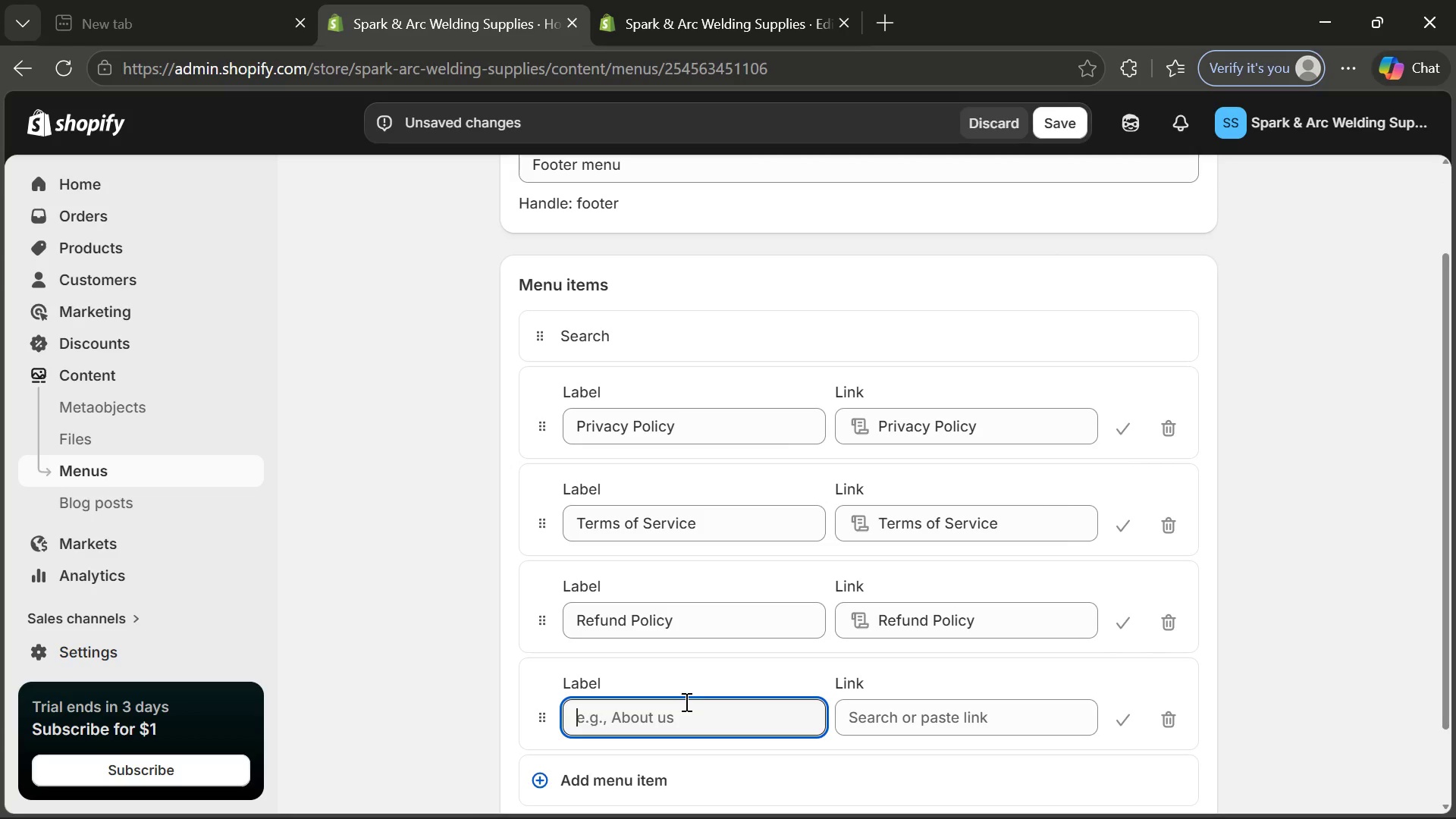 
type(Shipping Policy)
 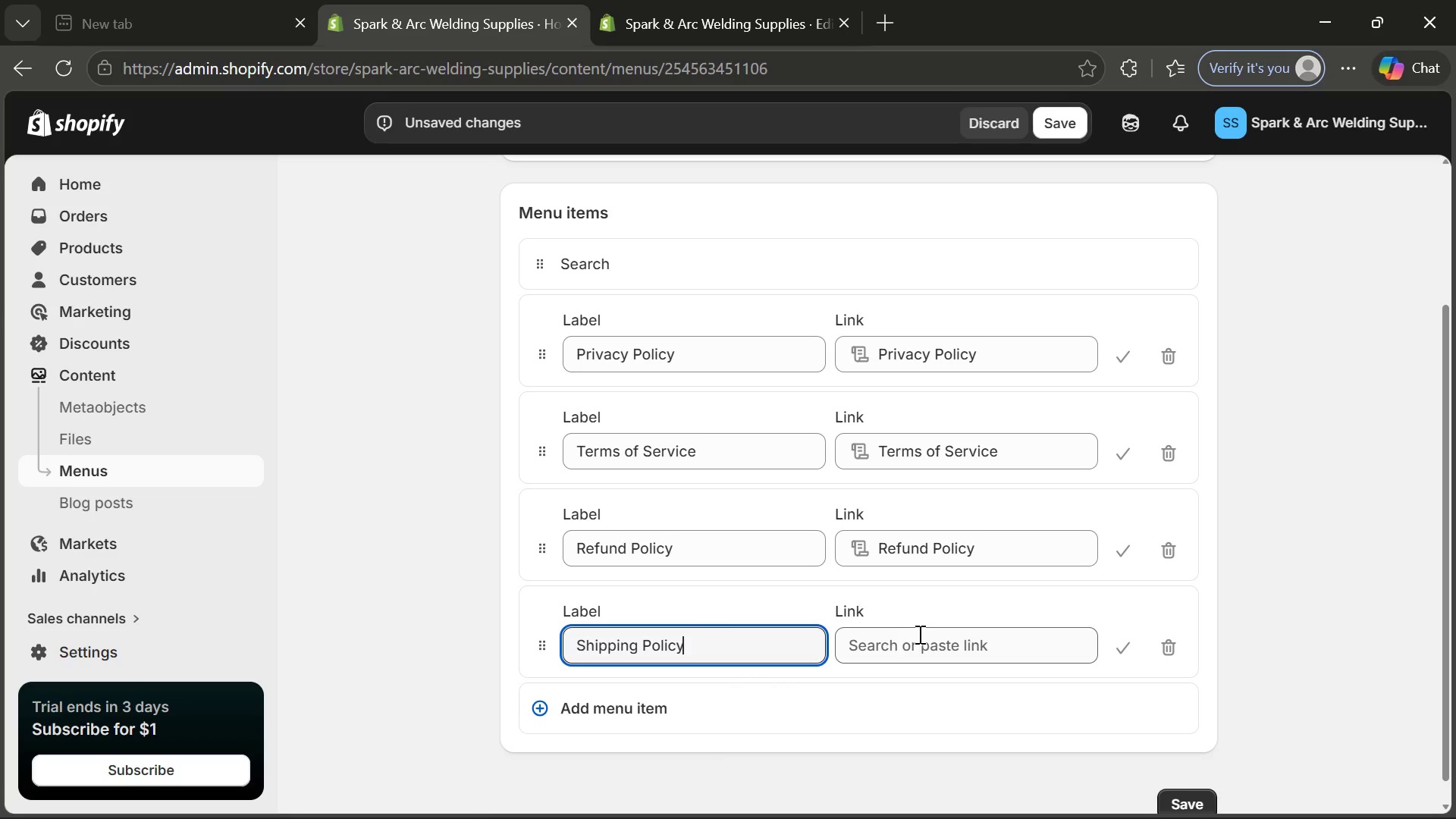 
left_click([918, 634])
 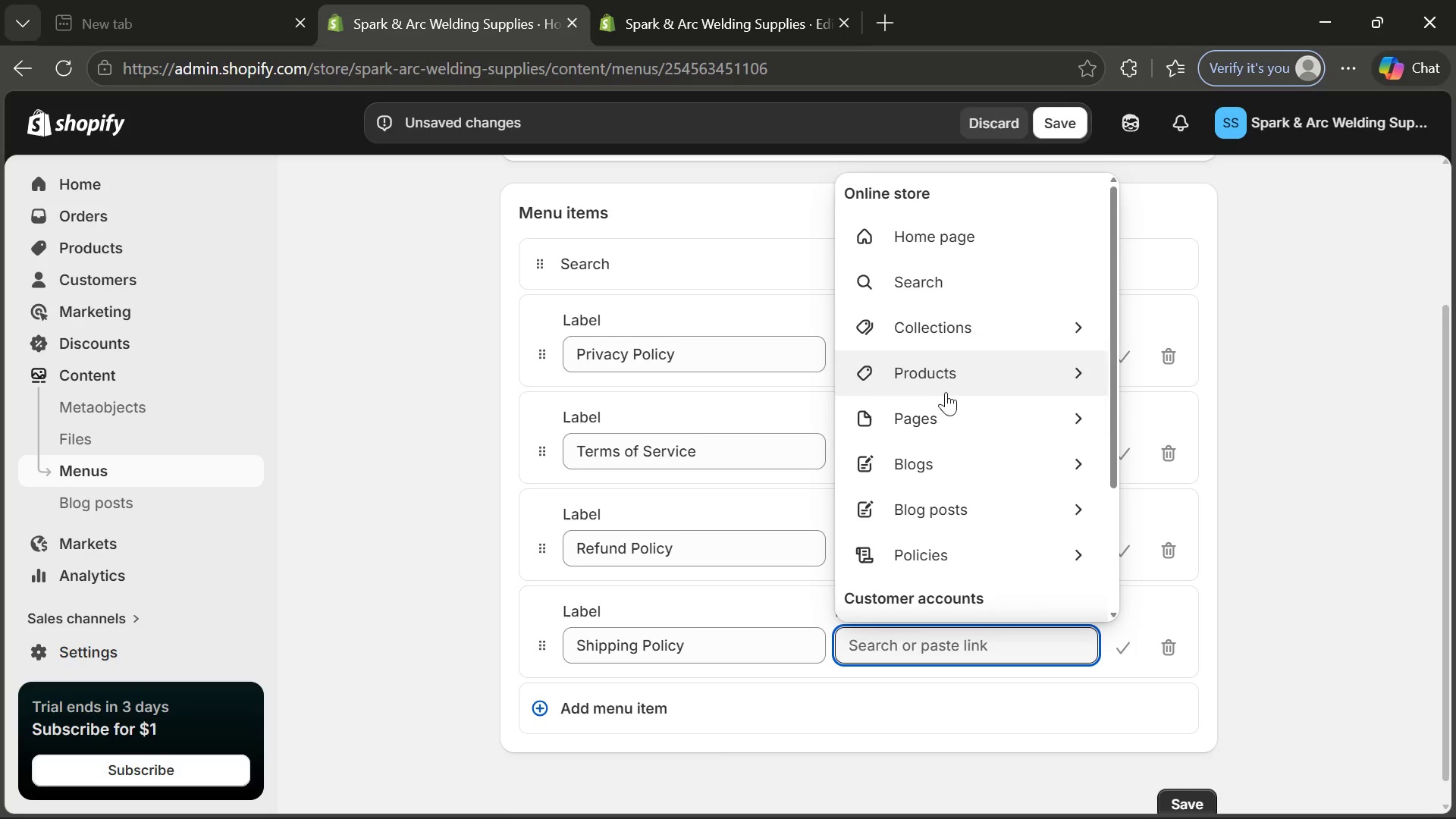 
left_click([948, 413])
 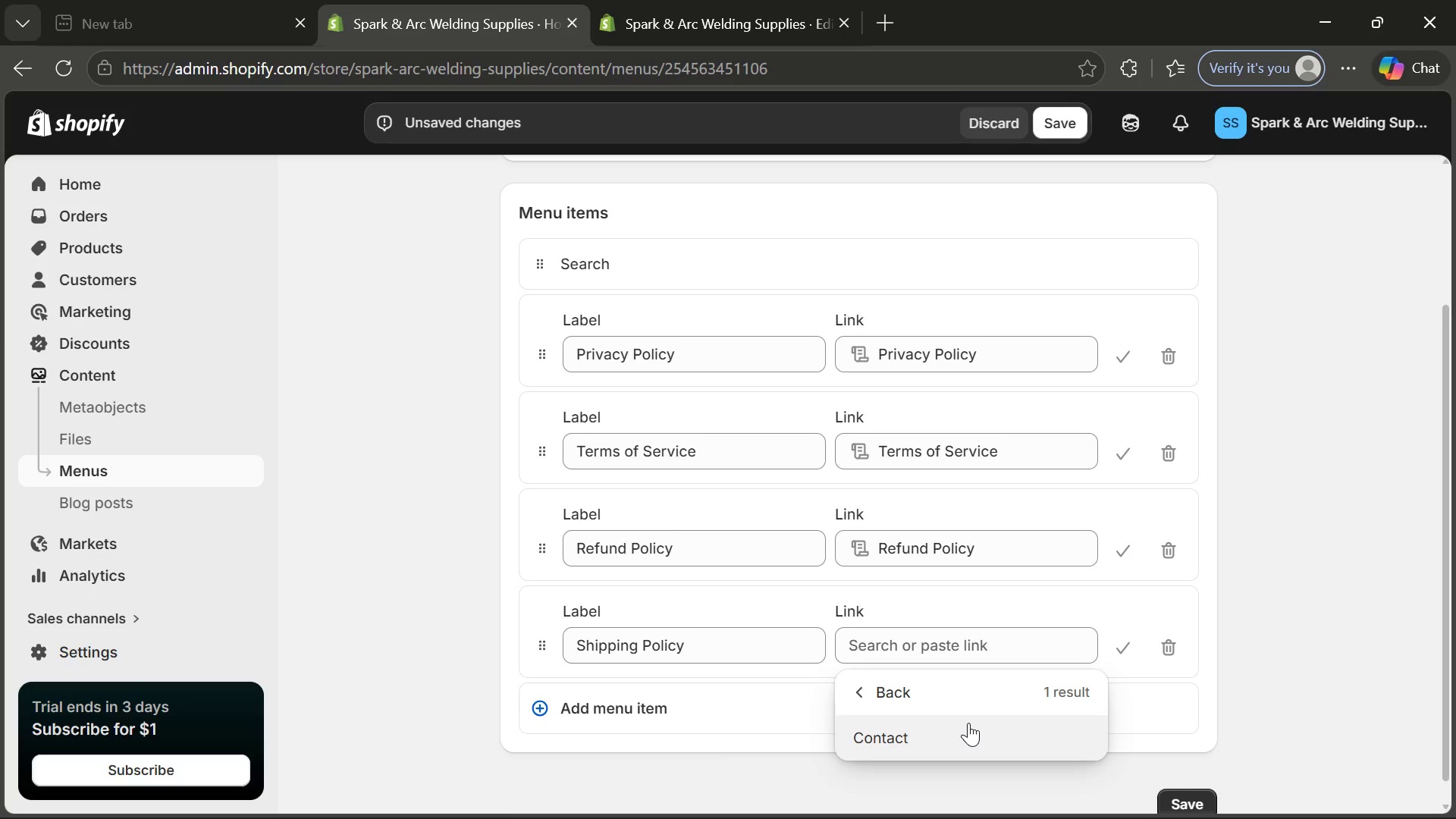 
wait(9.88)
 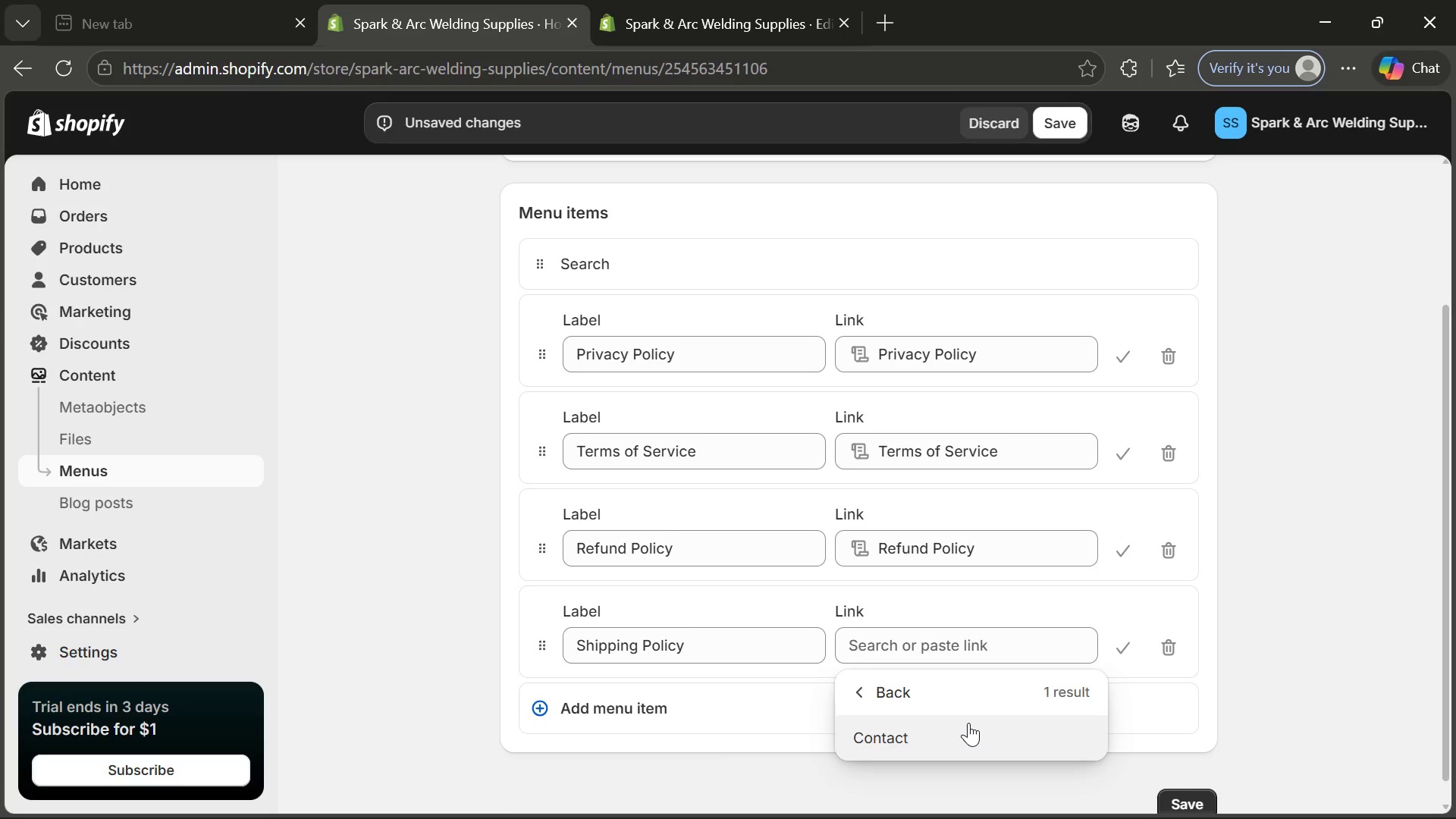 
left_click([1059, 117])
 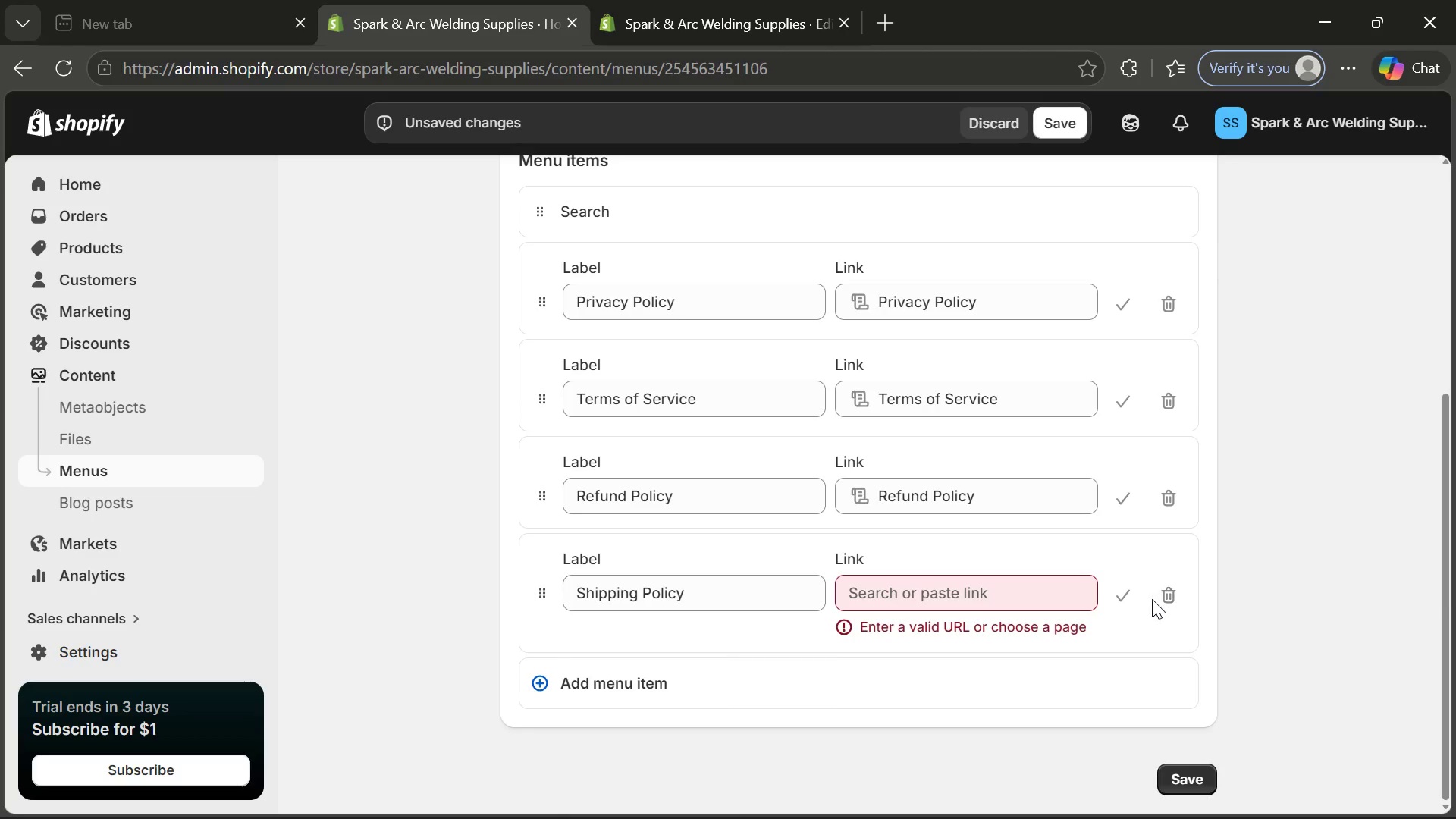 
left_click([1160, 602])
 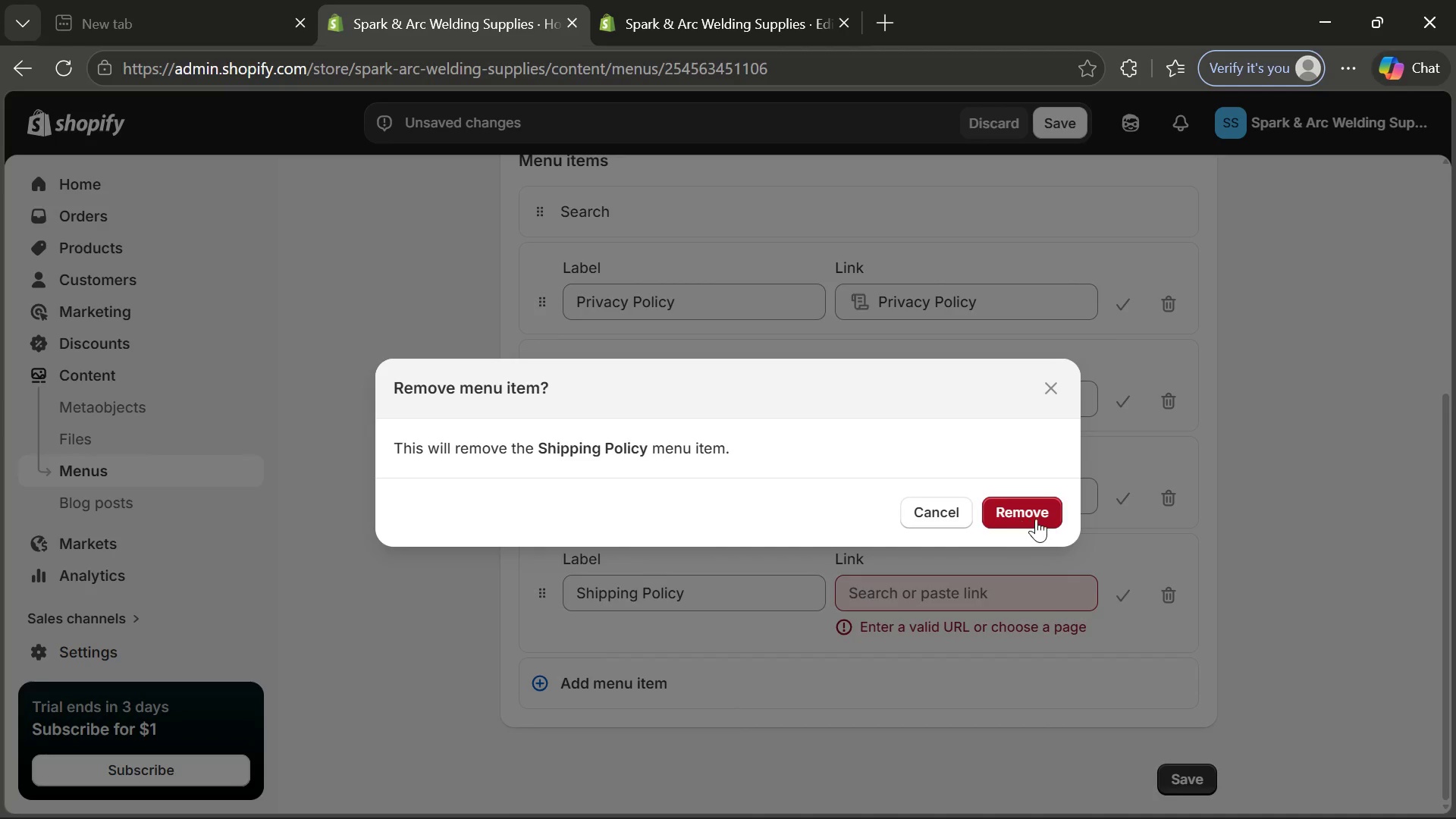 
left_click([1038, 517])
 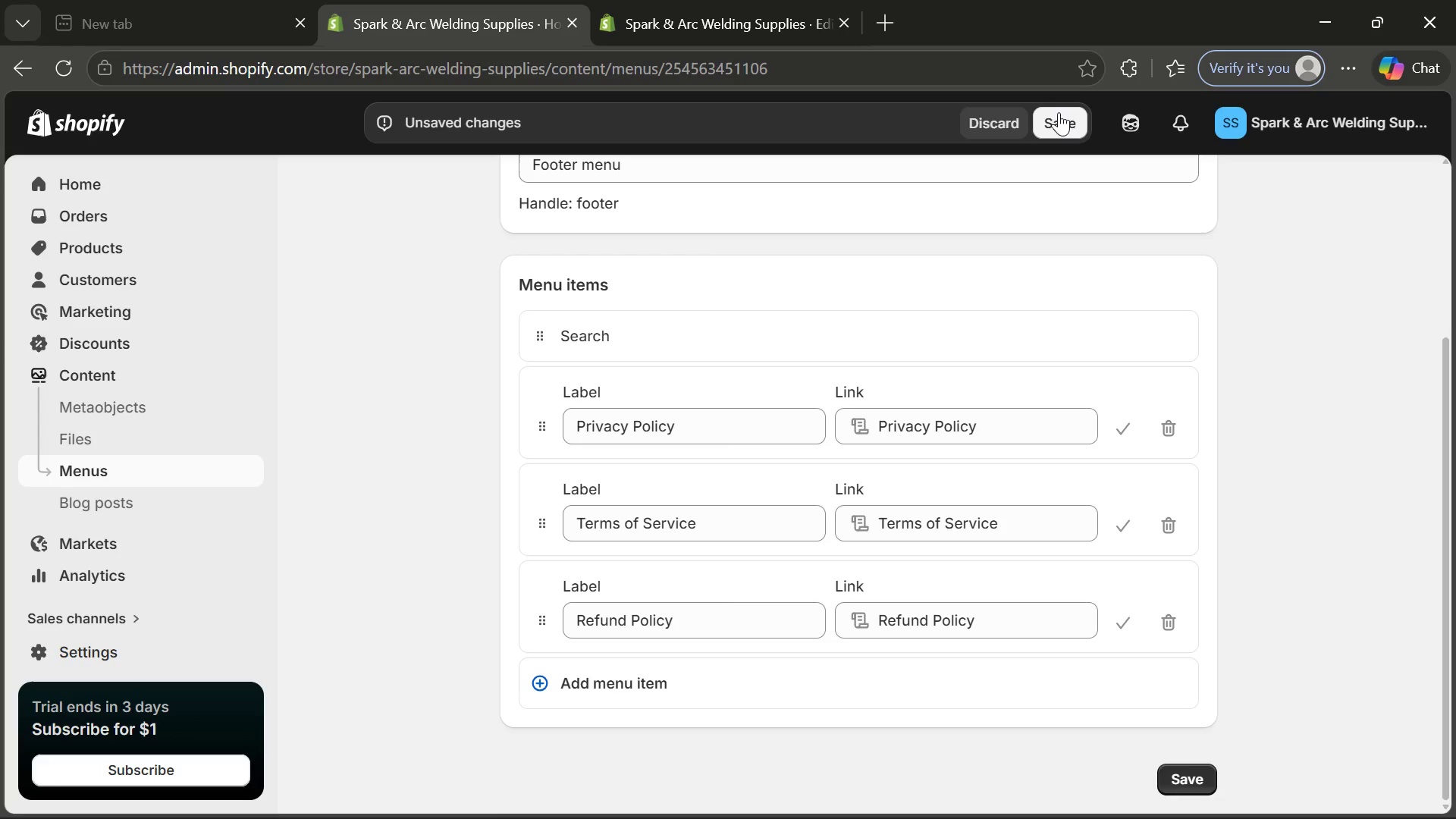 
left_click([1059, 112])
 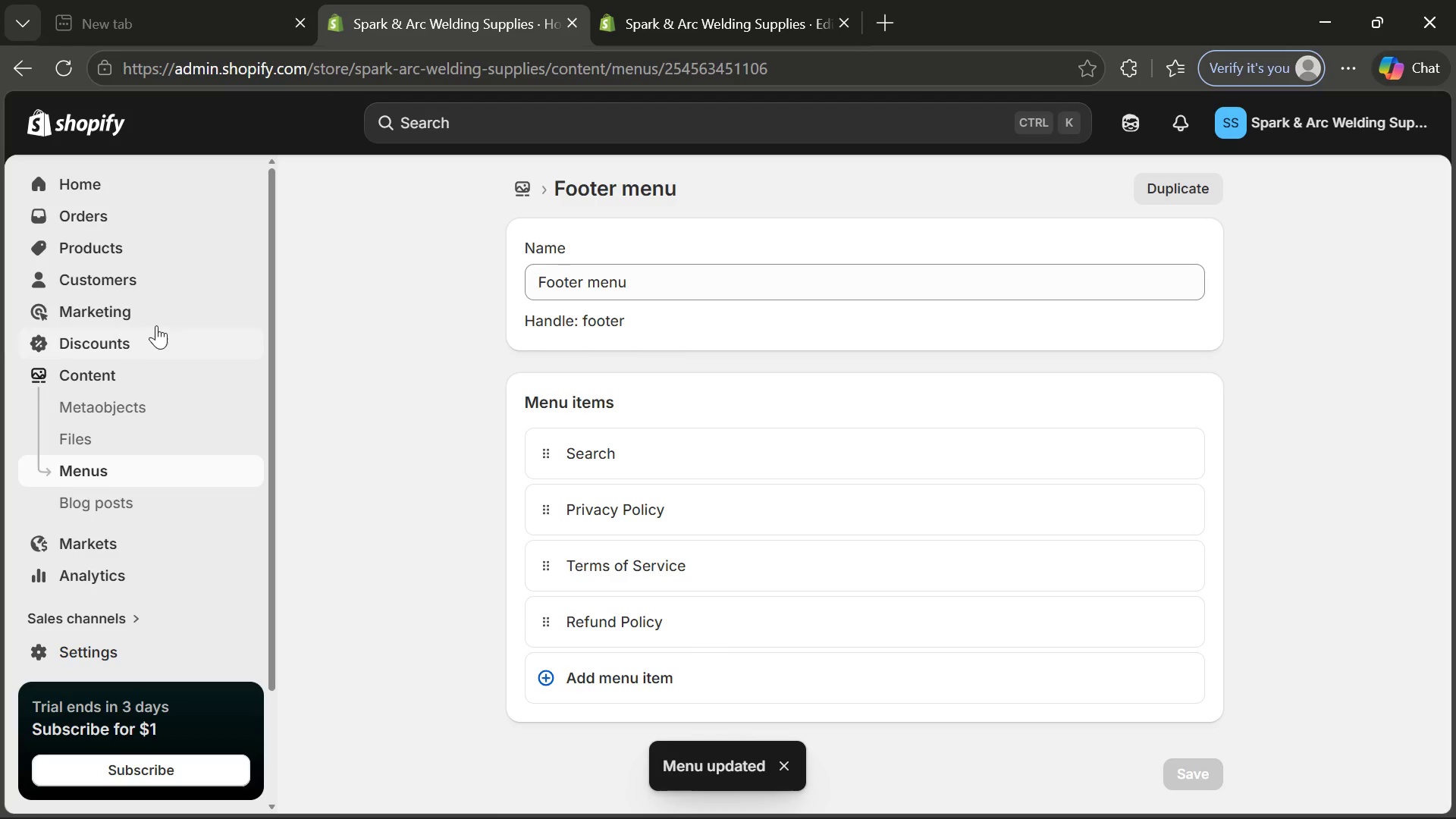 
wait(6.42)
 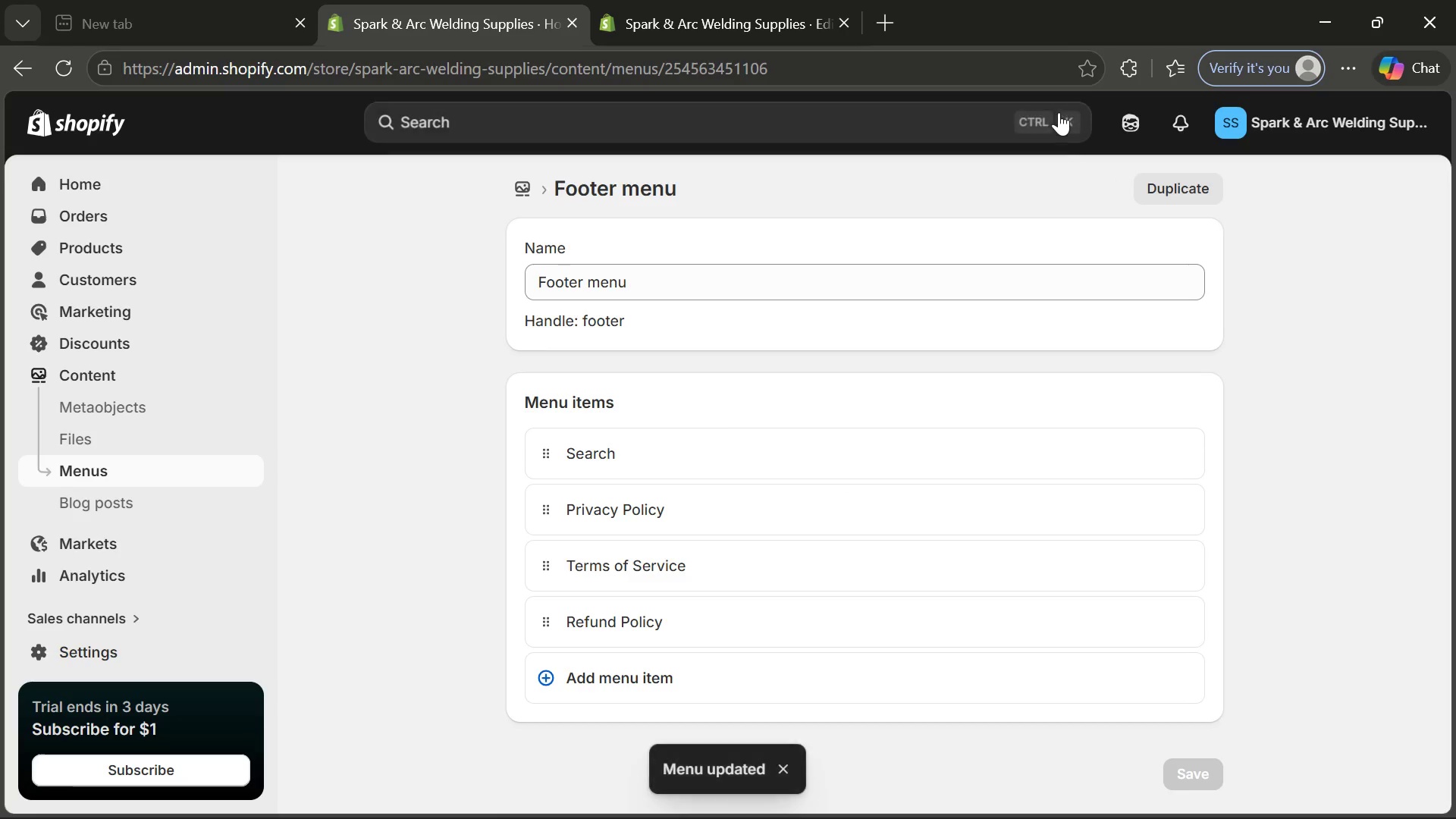 
mouse_move([121, 455])
 